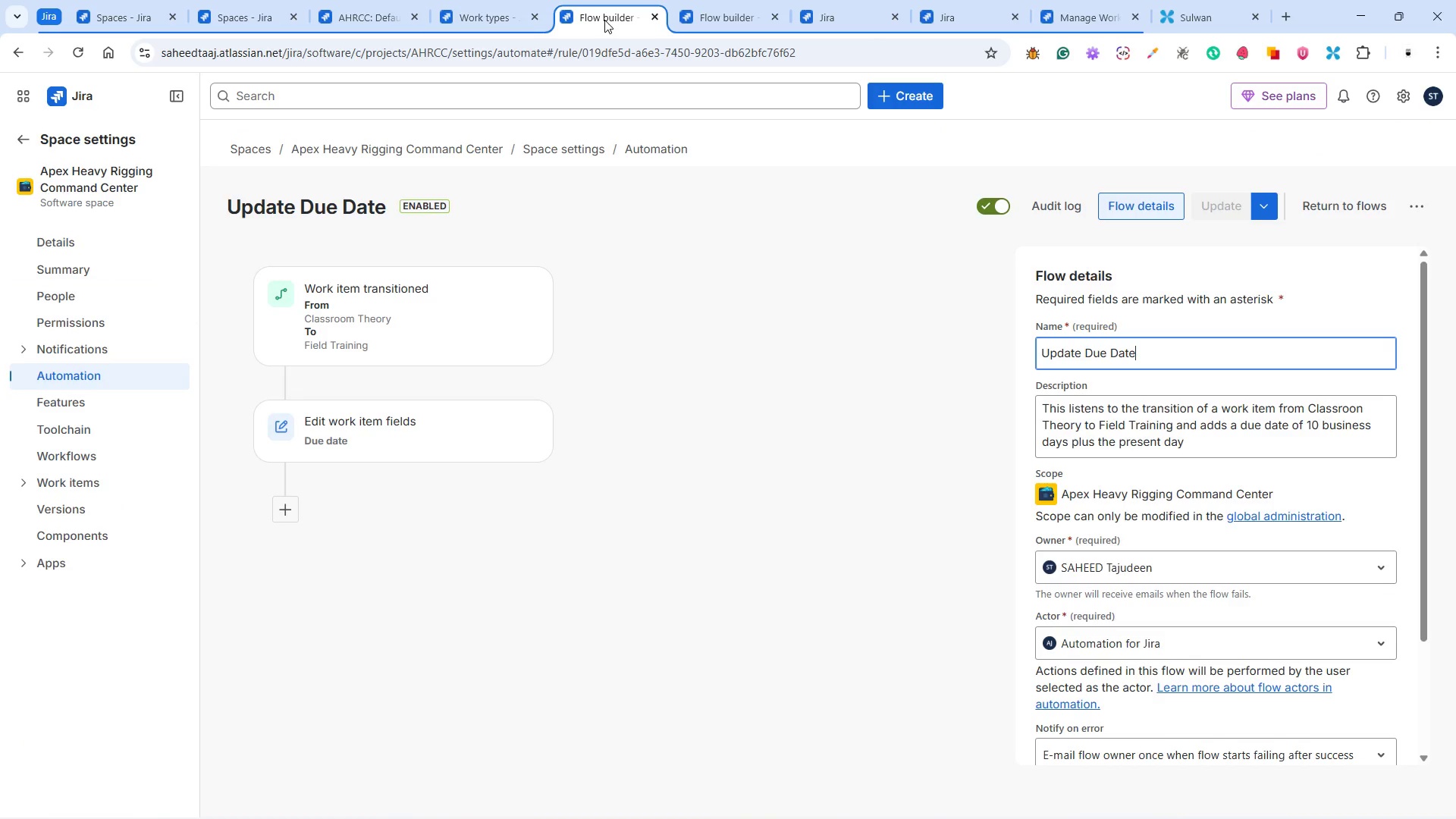 
left_click([728, 24])
 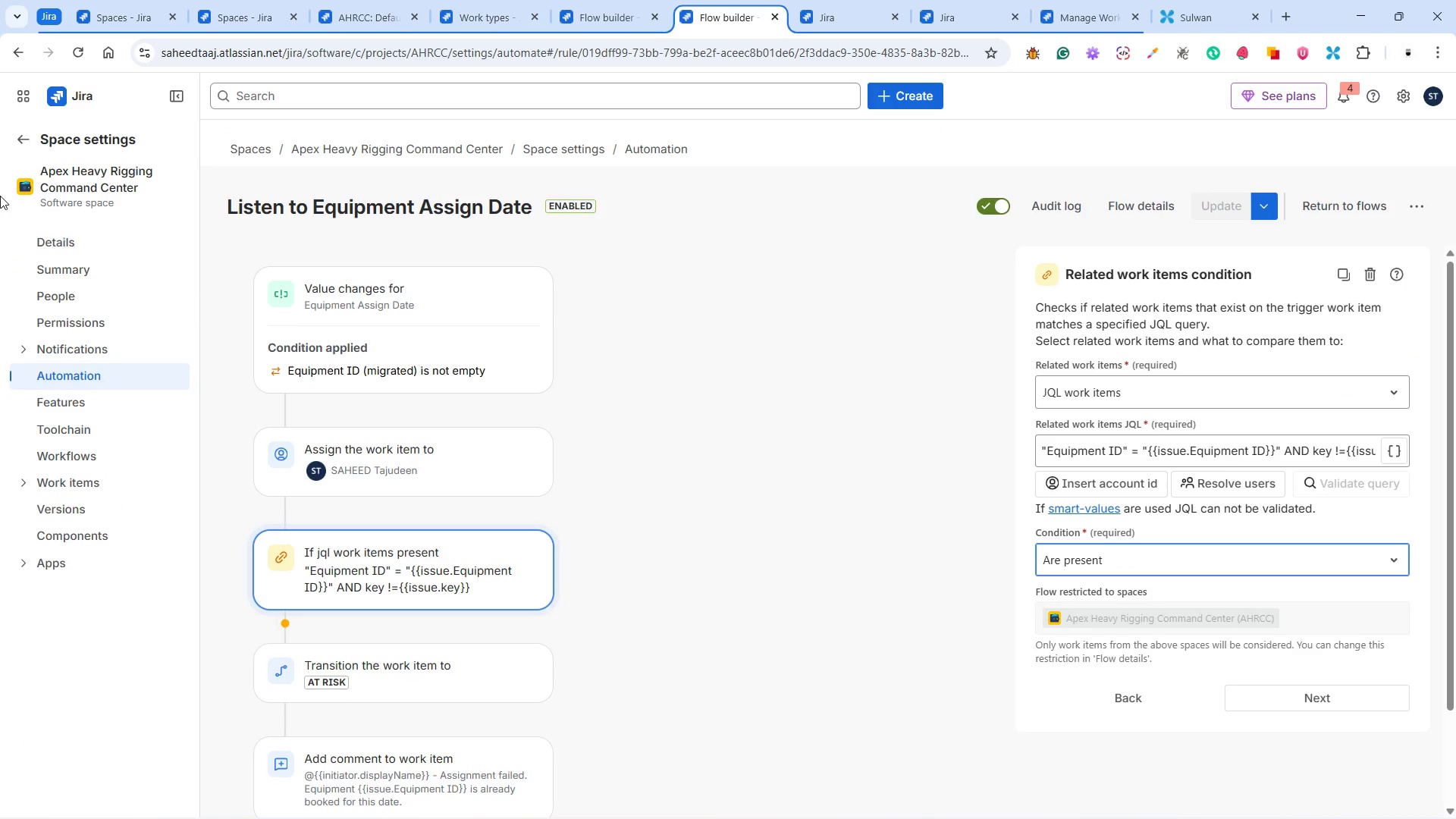 
wait(9.64)
 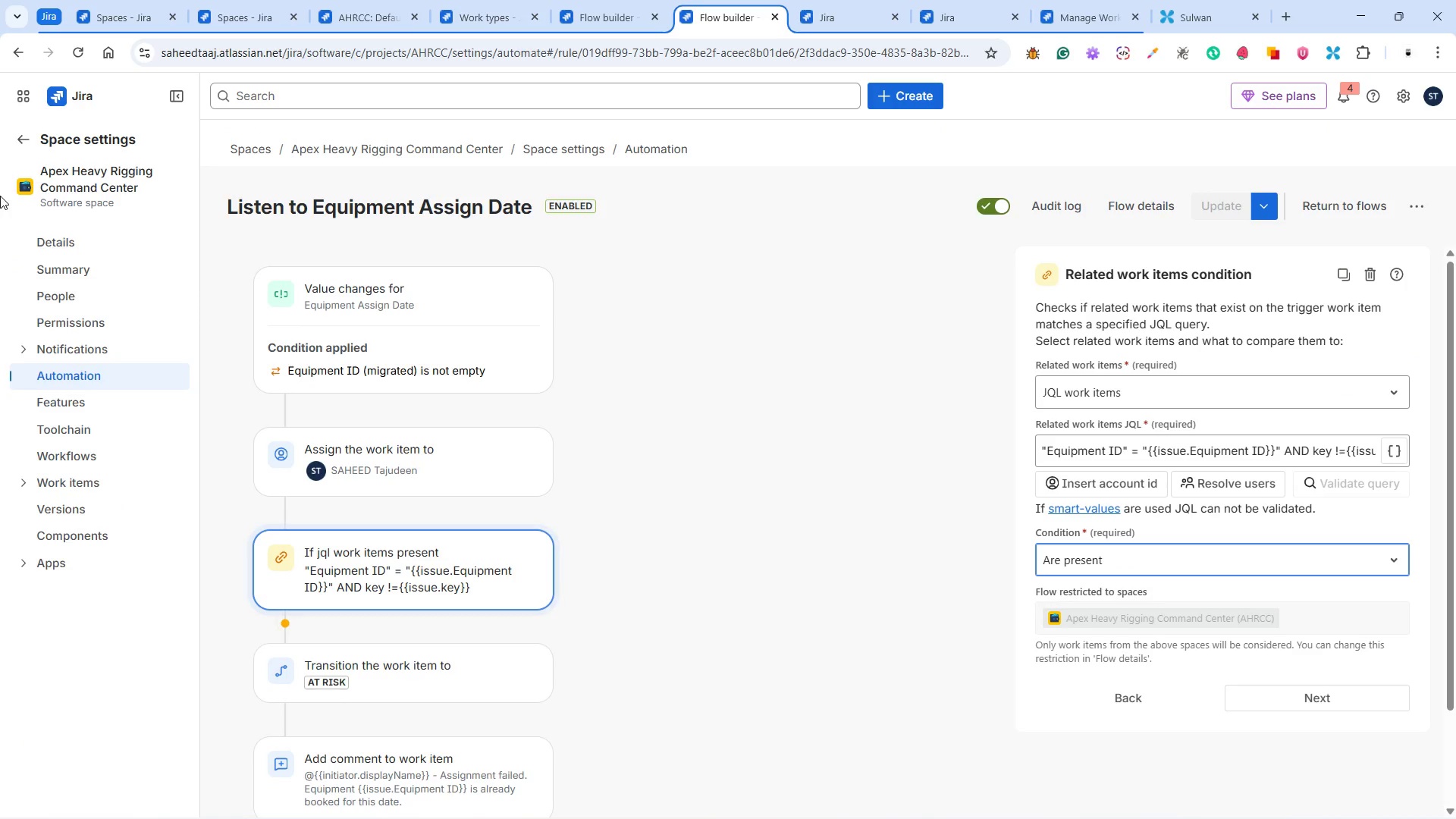 
scroll: coordinate [1213, 453], scroll_direction: down, amount: 1.0
 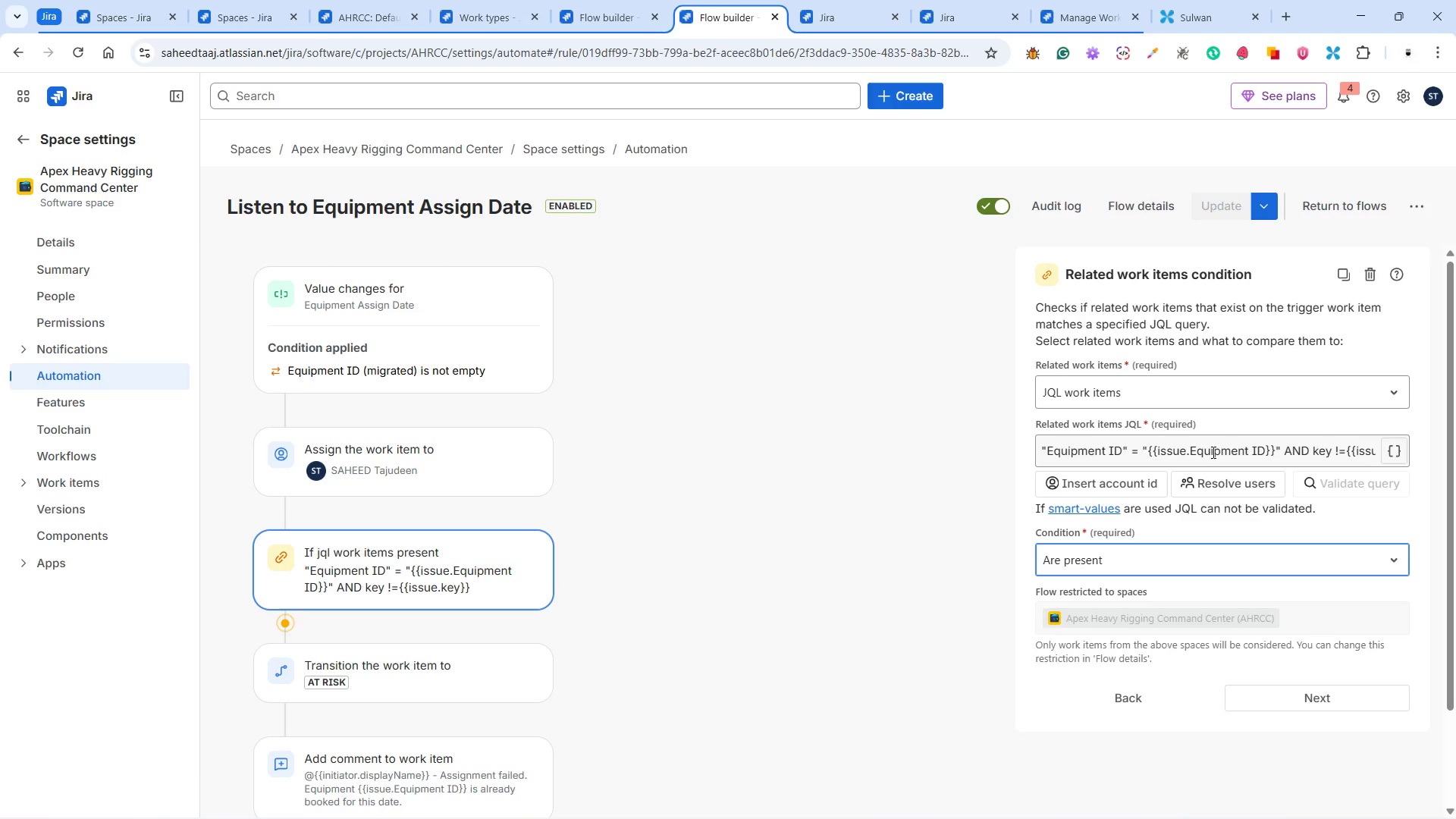 
wait(57.29)
 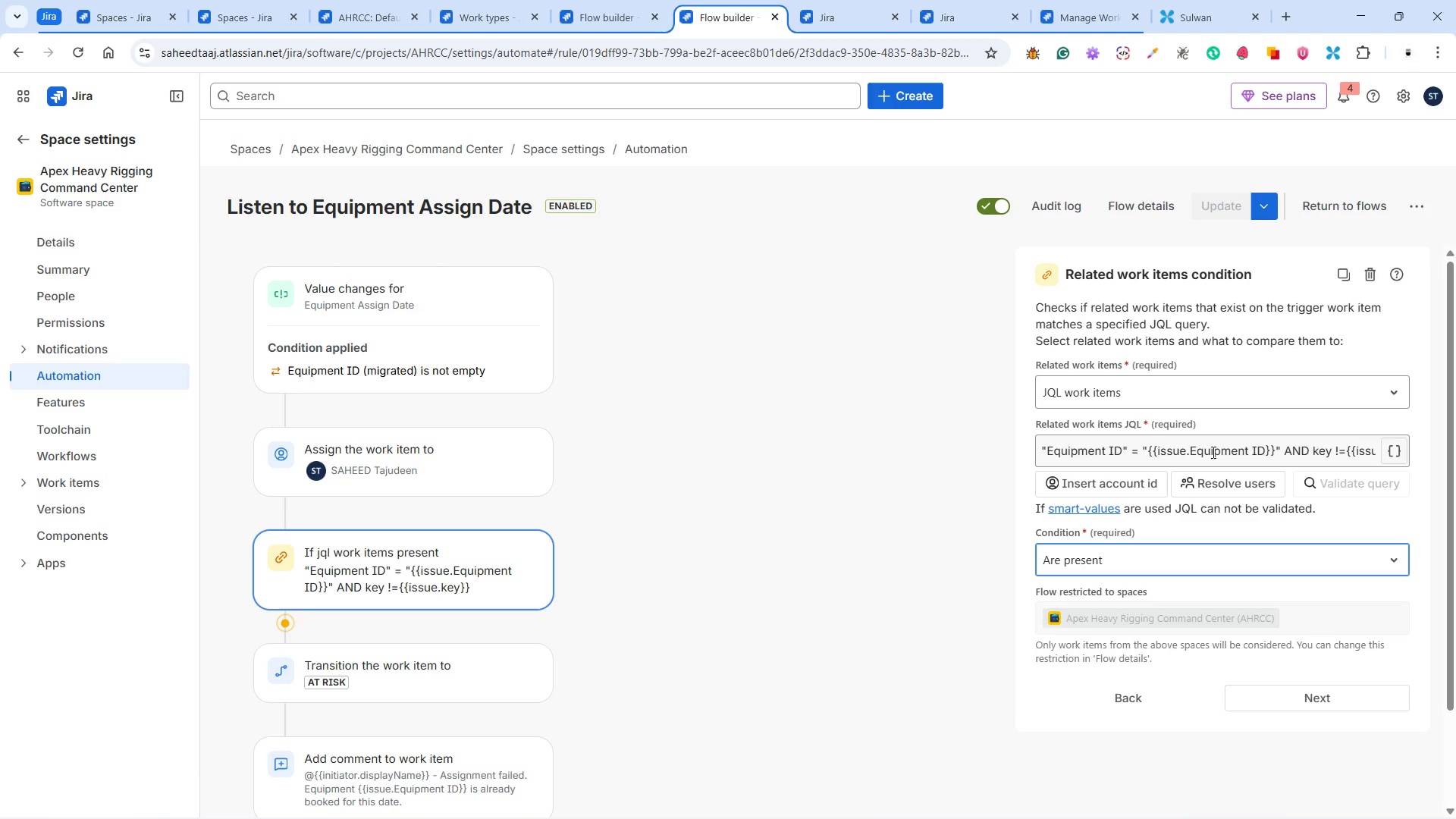 
left_click([340, 19])
 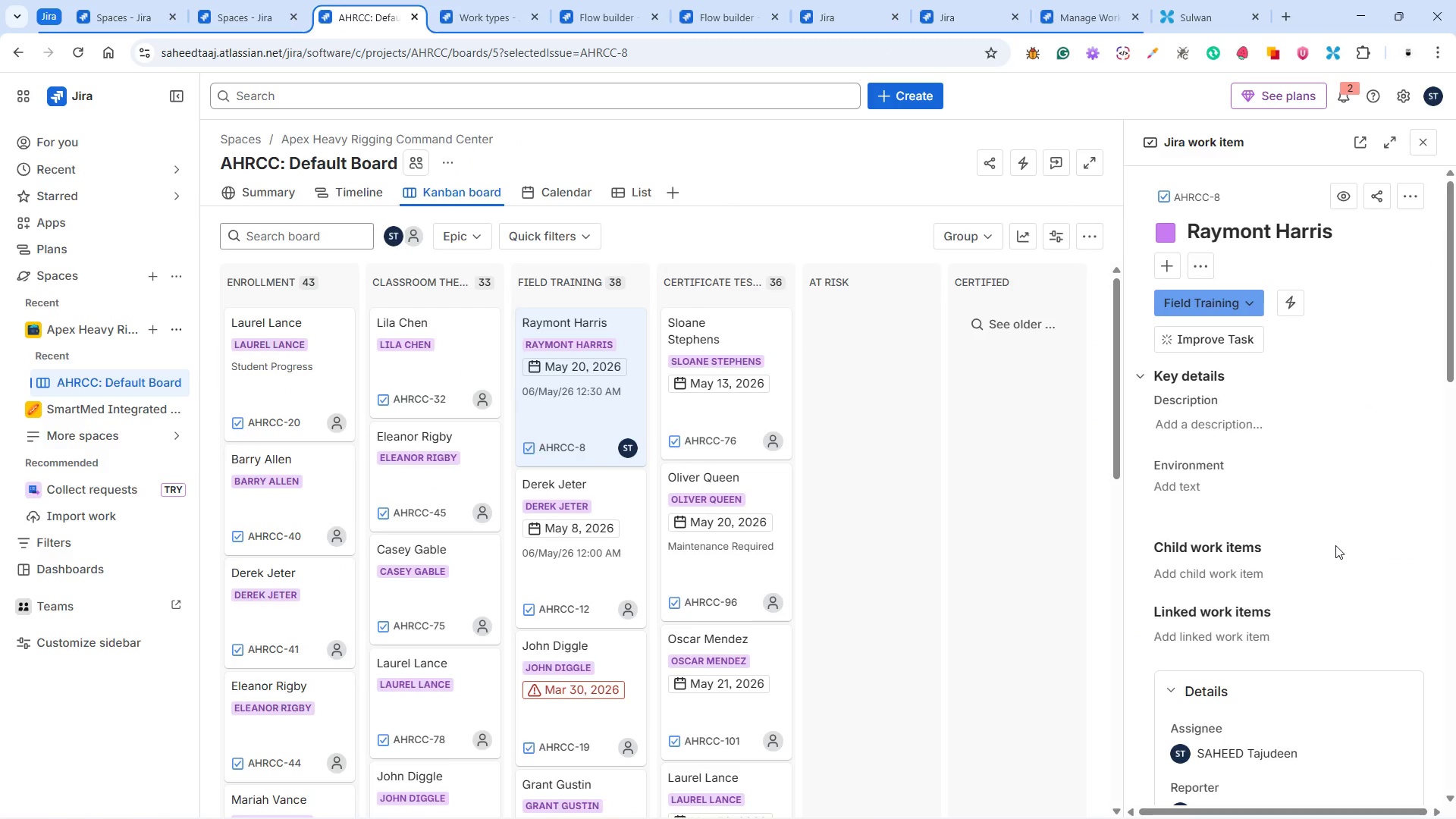 
scroll: coordinate [1345, 557], scroll_direction: down, amount: 24.0
 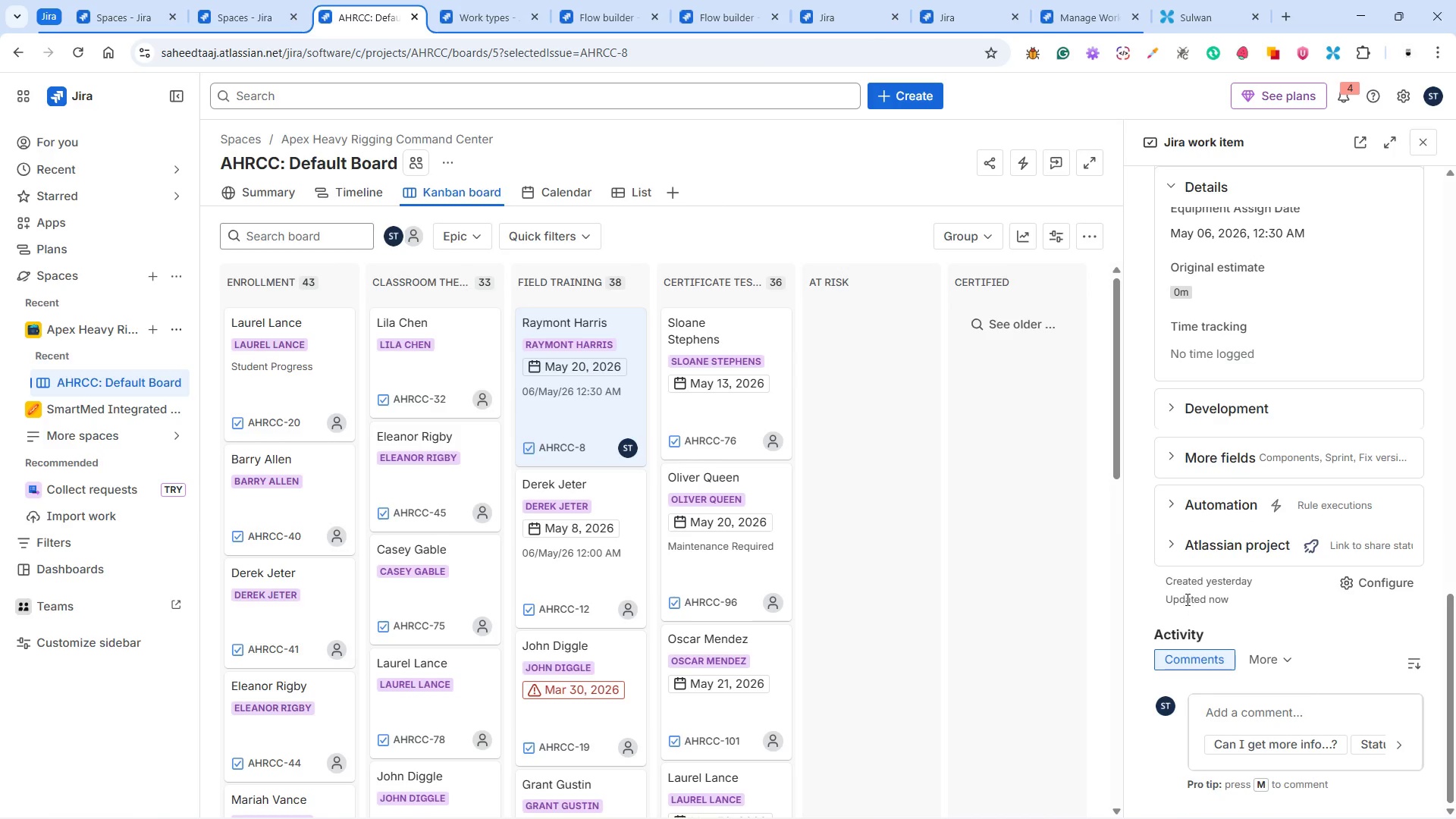 
wait(311.06)
 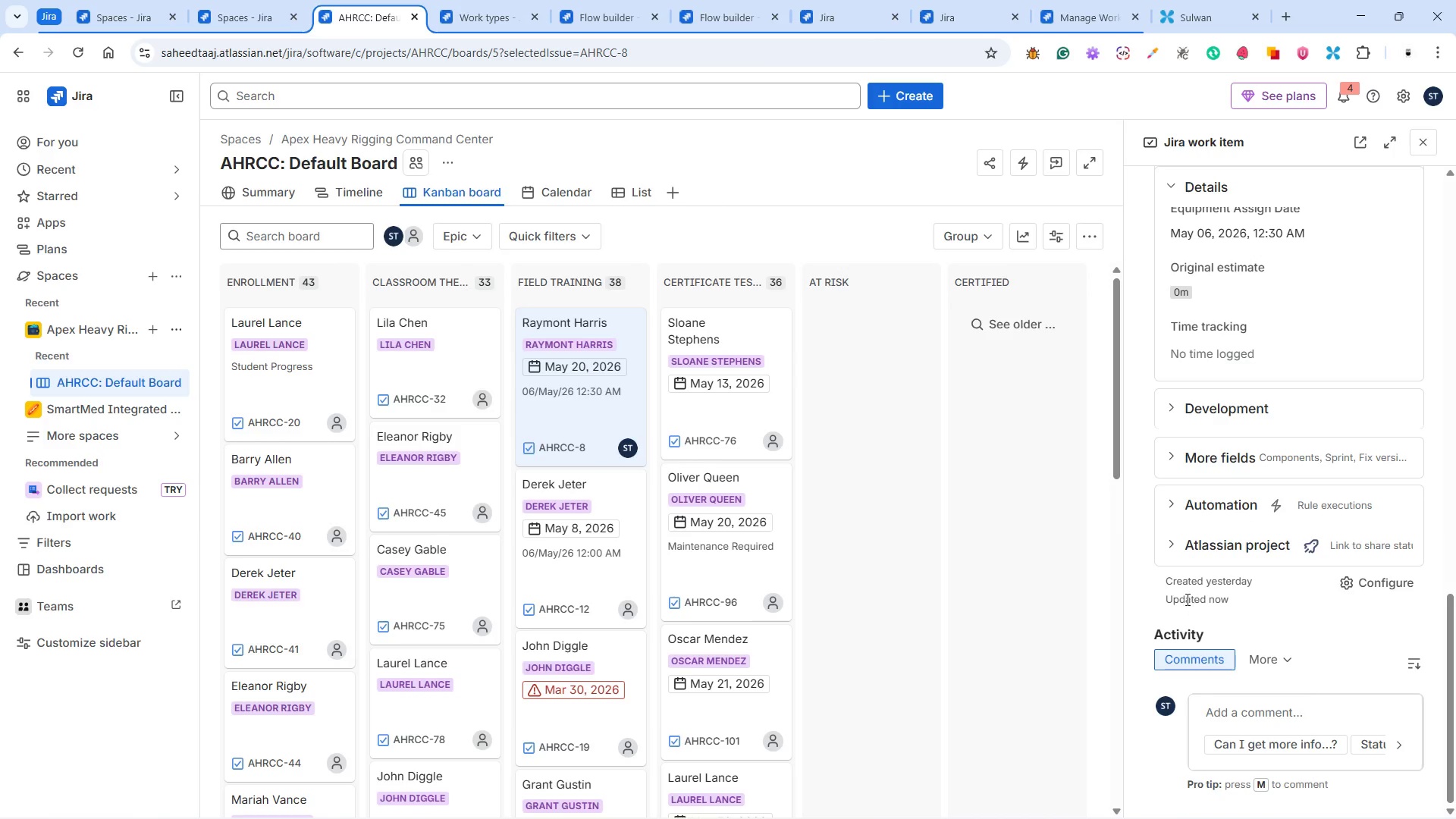 
left_click([711, 19])
 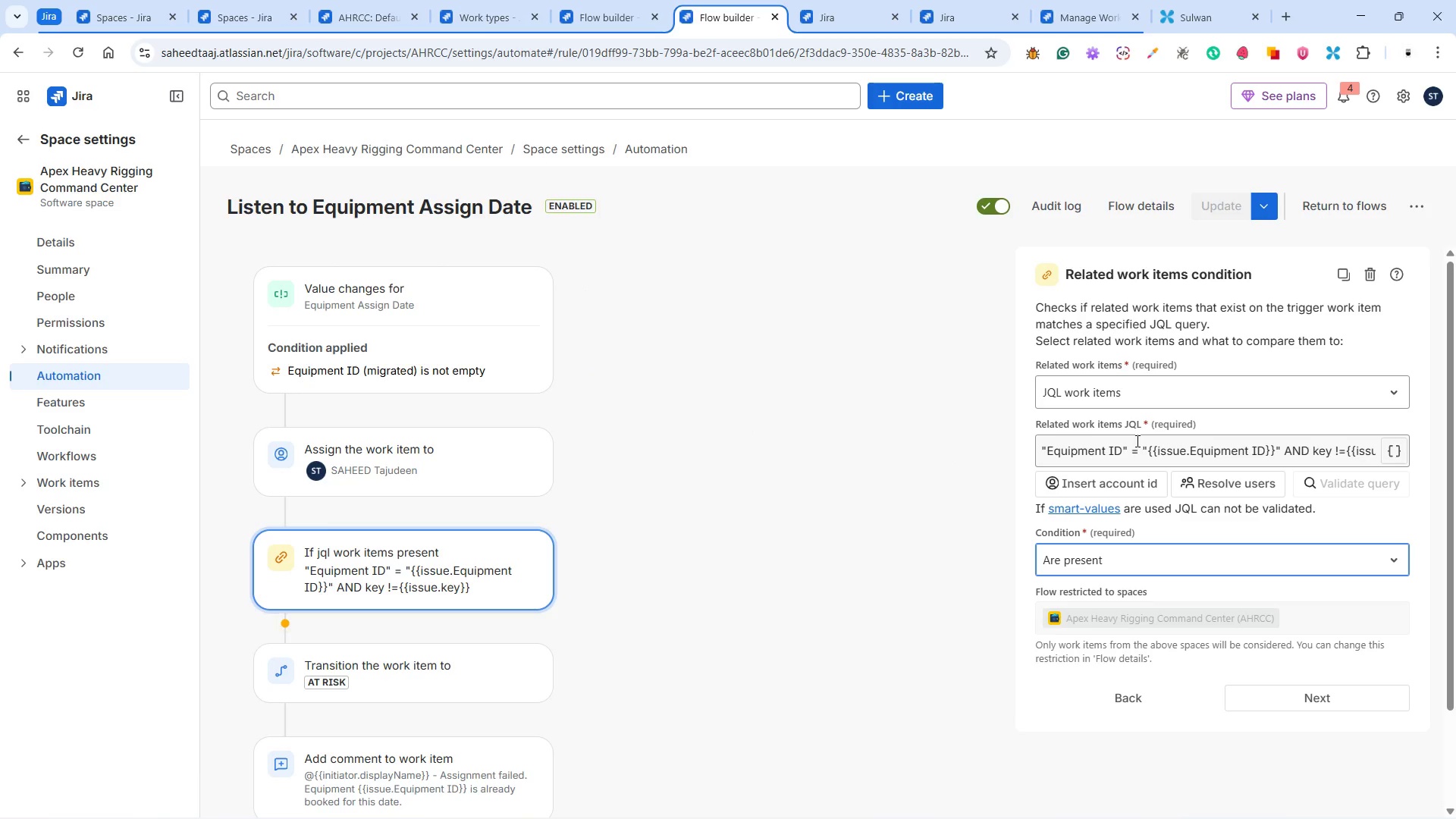 
wait(15.73)
 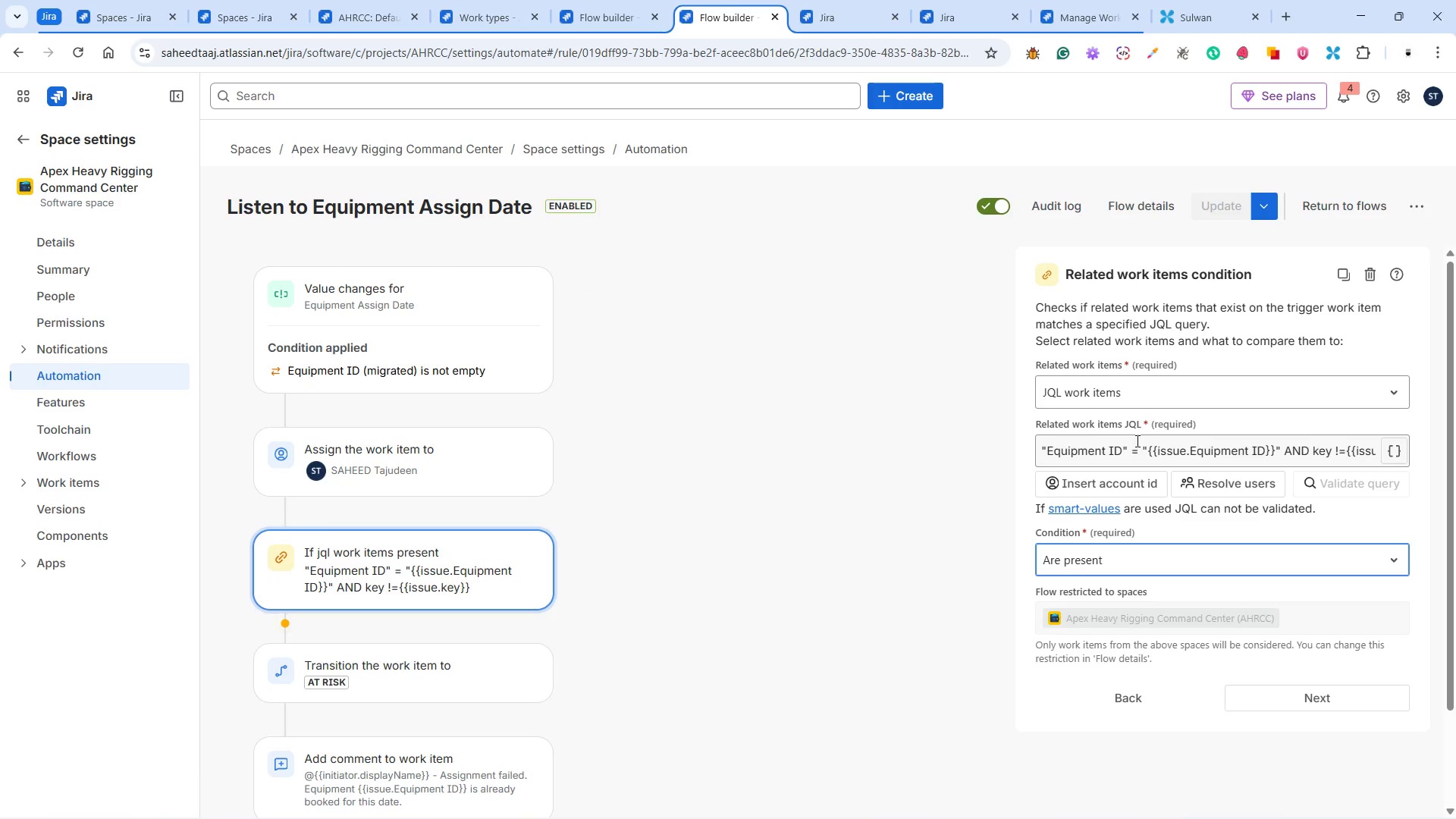 
left_click([1283, 14])
 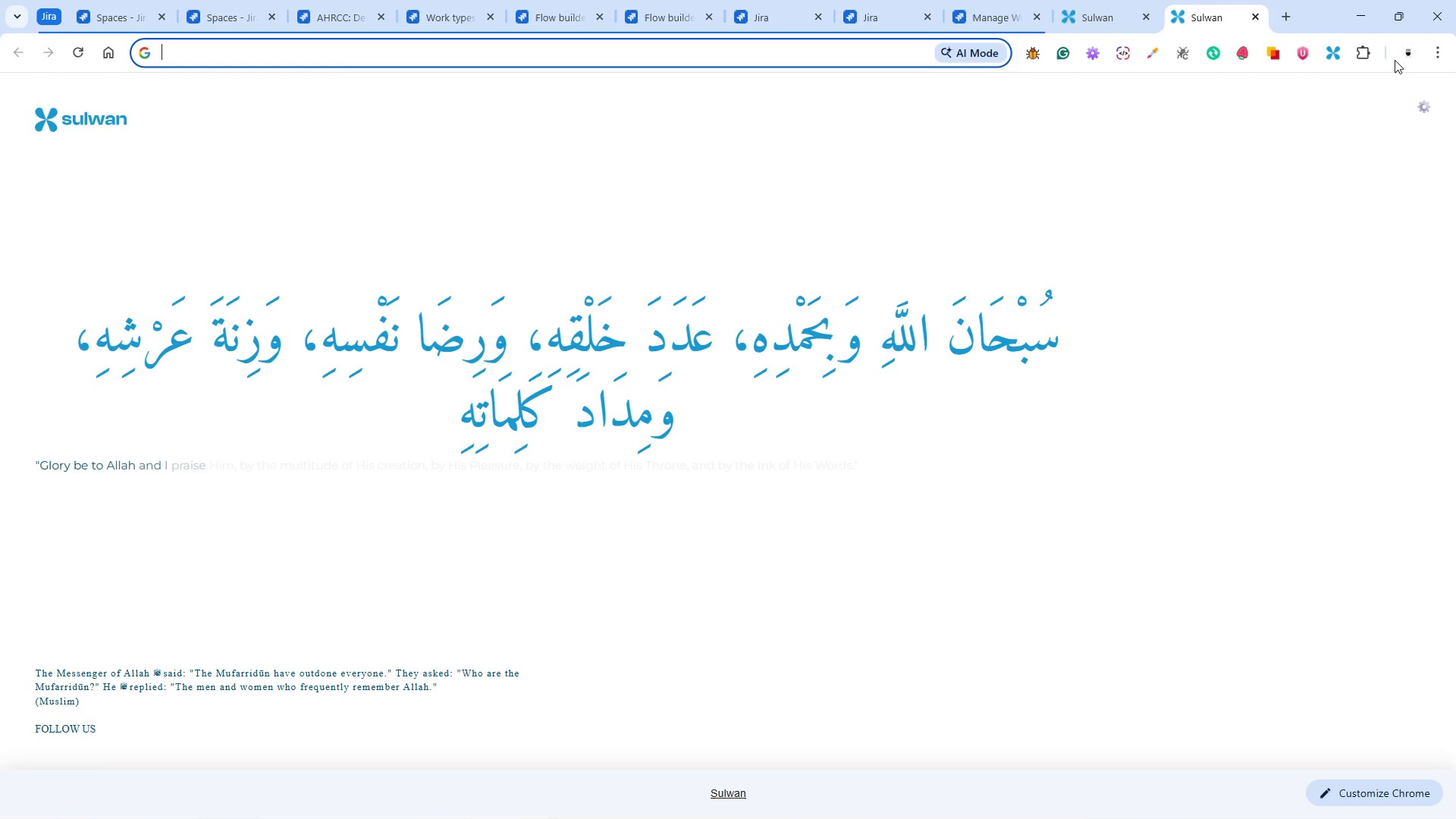 
left_click([1436, 59])
 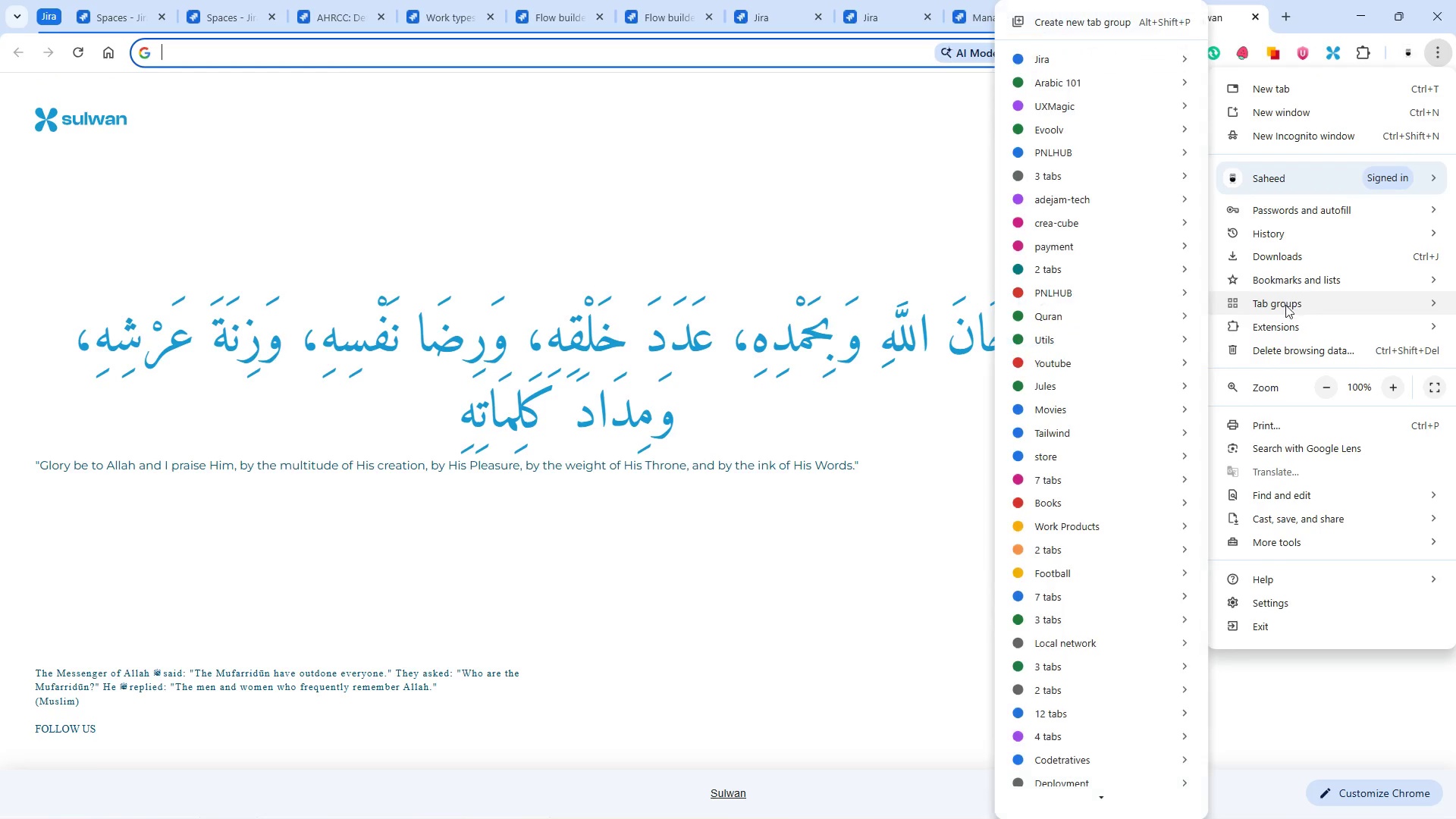 
scroll: coordinate [1082, 713], scroll_direction: down, amount: 16.0
 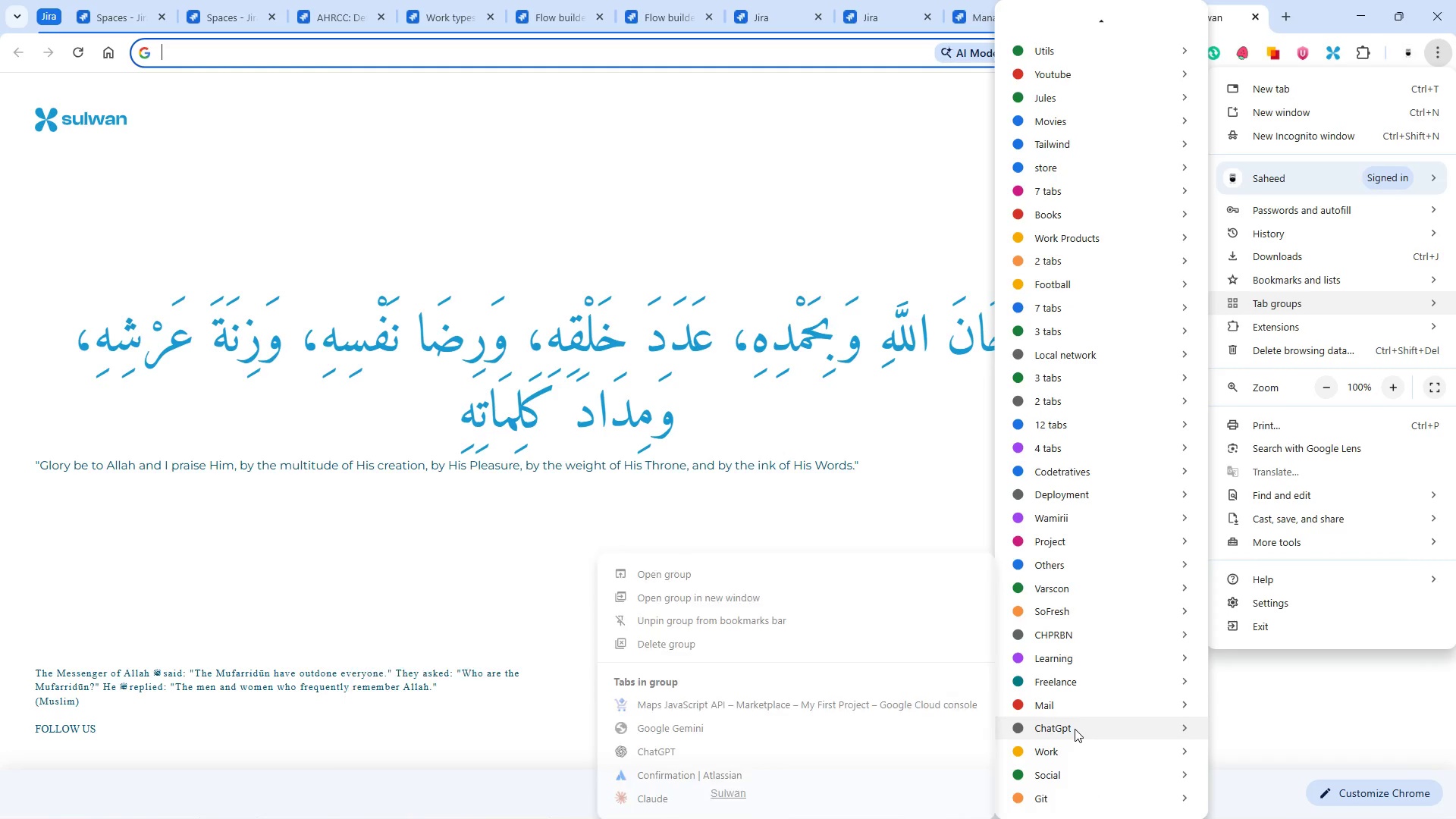 
left_click([1075, 729])
 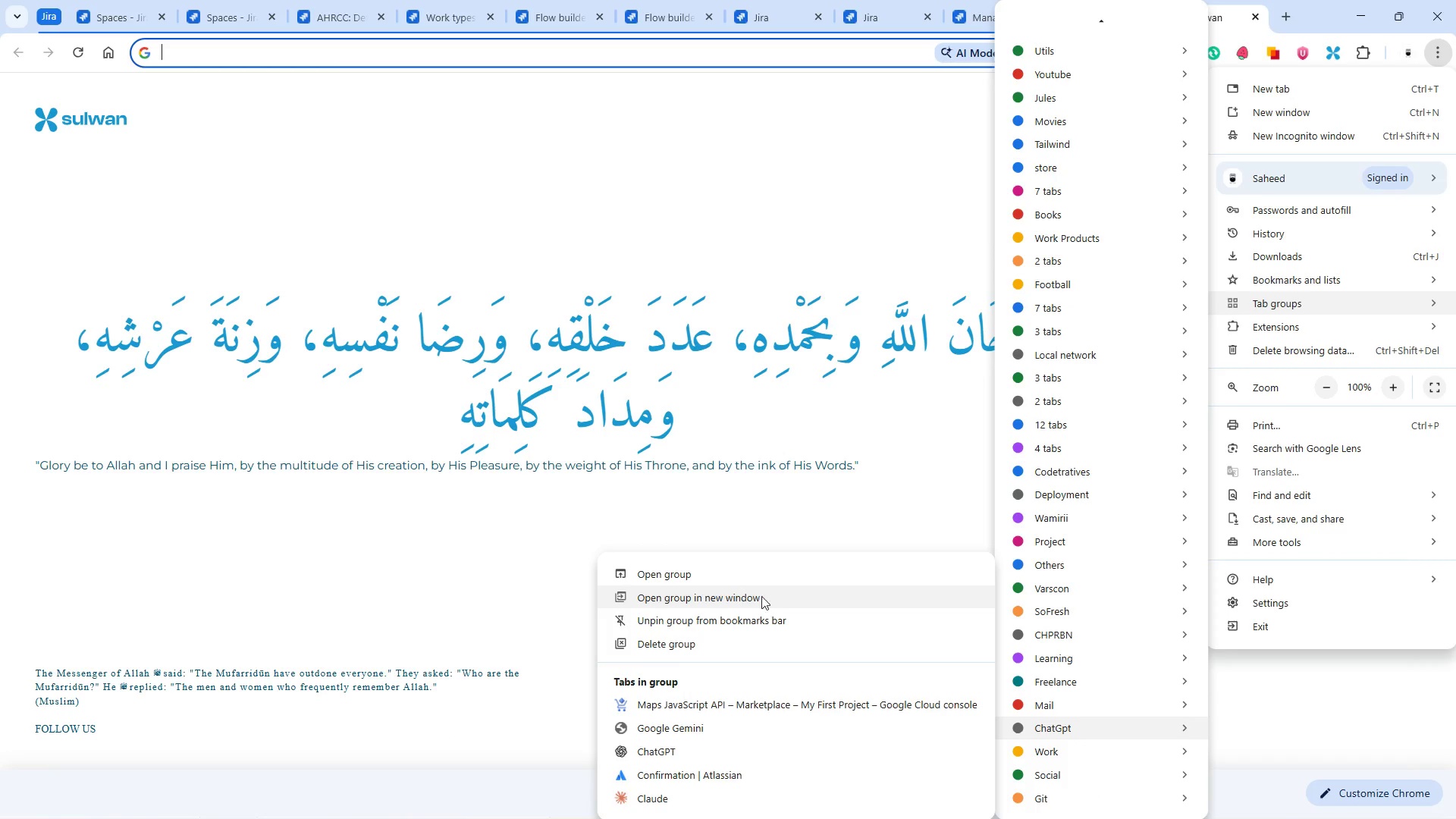 
left_click([750, 575])
 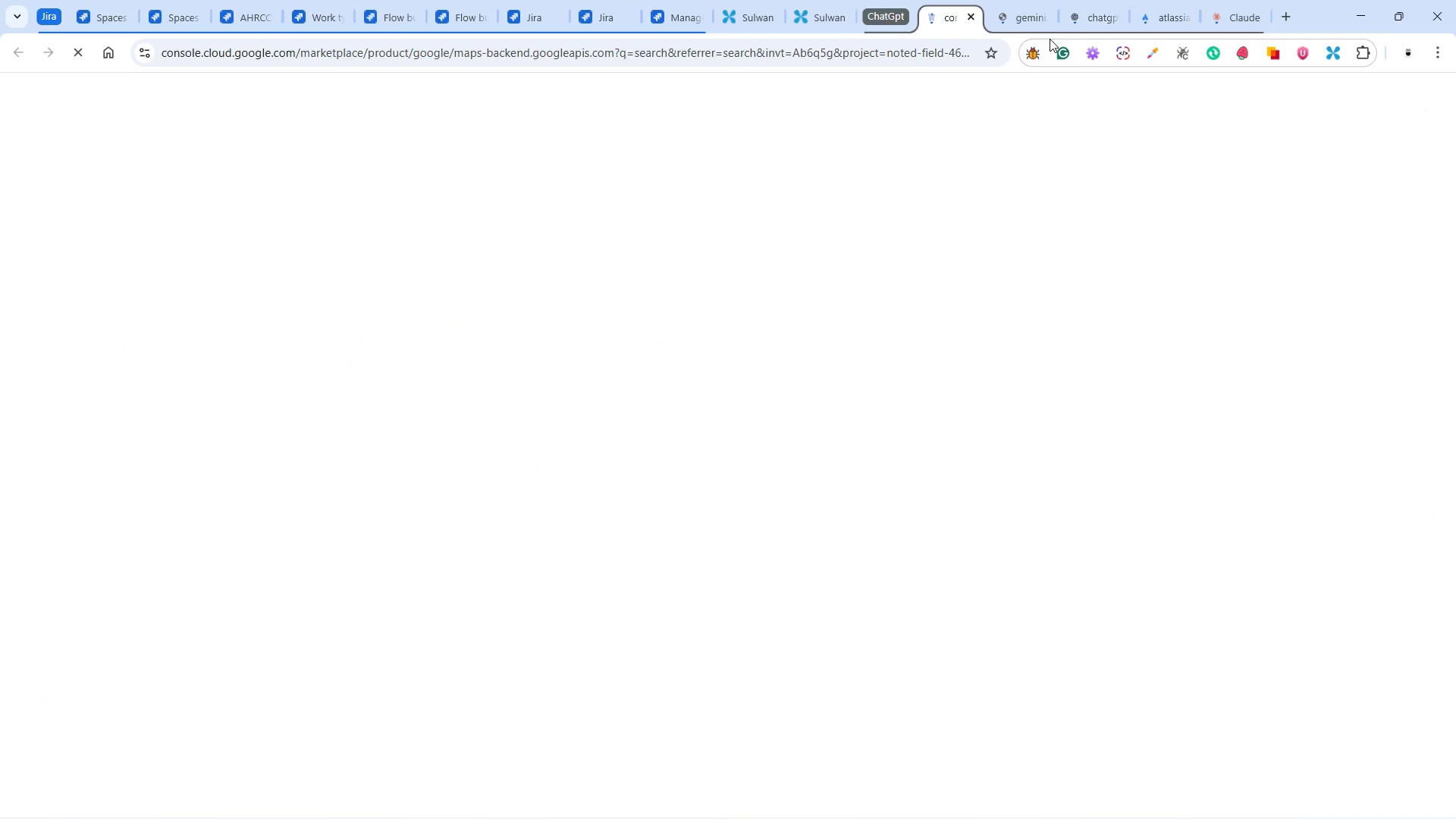 
left_click([1085, 17])
 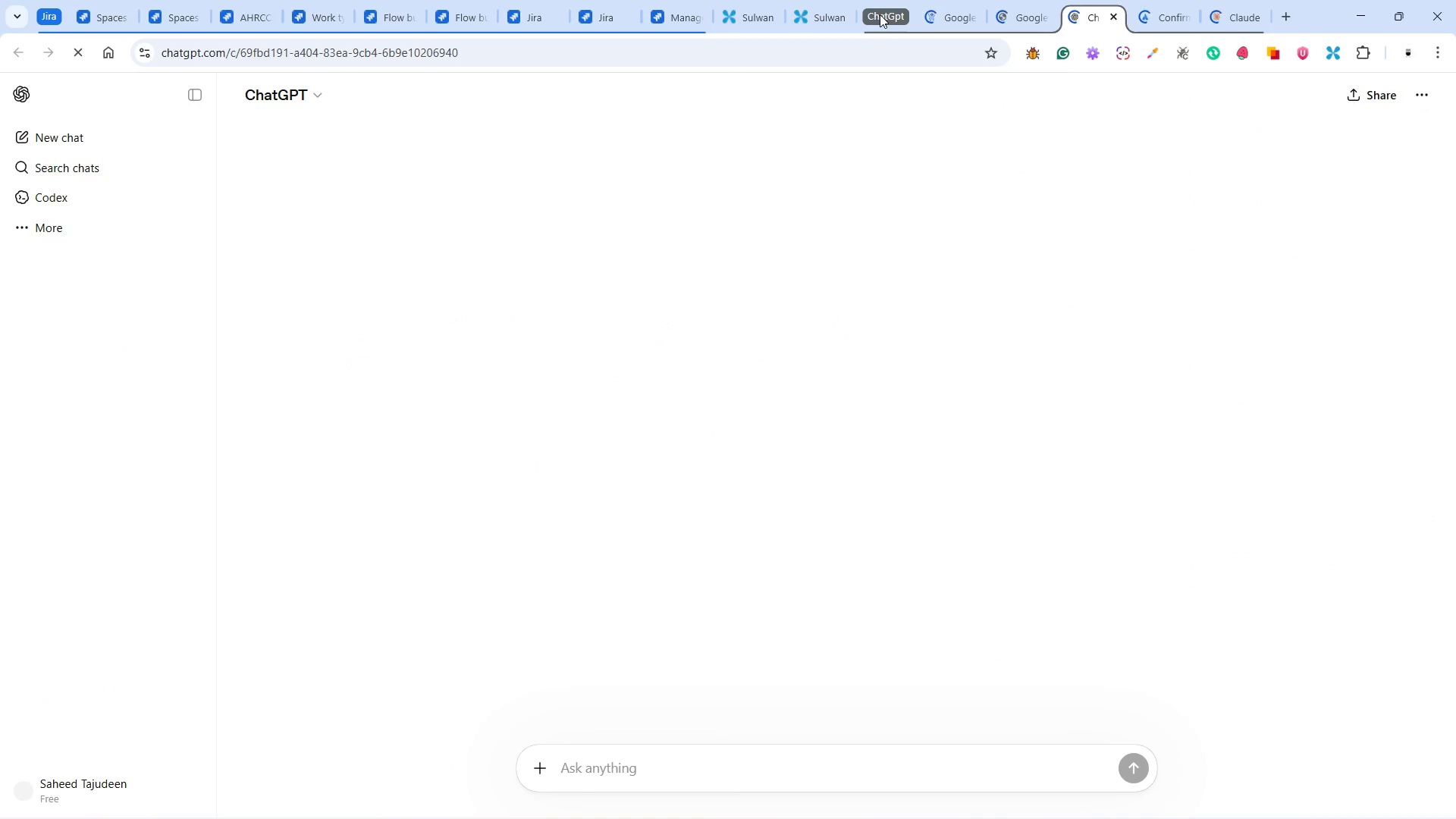 
left_click([880, 14])
 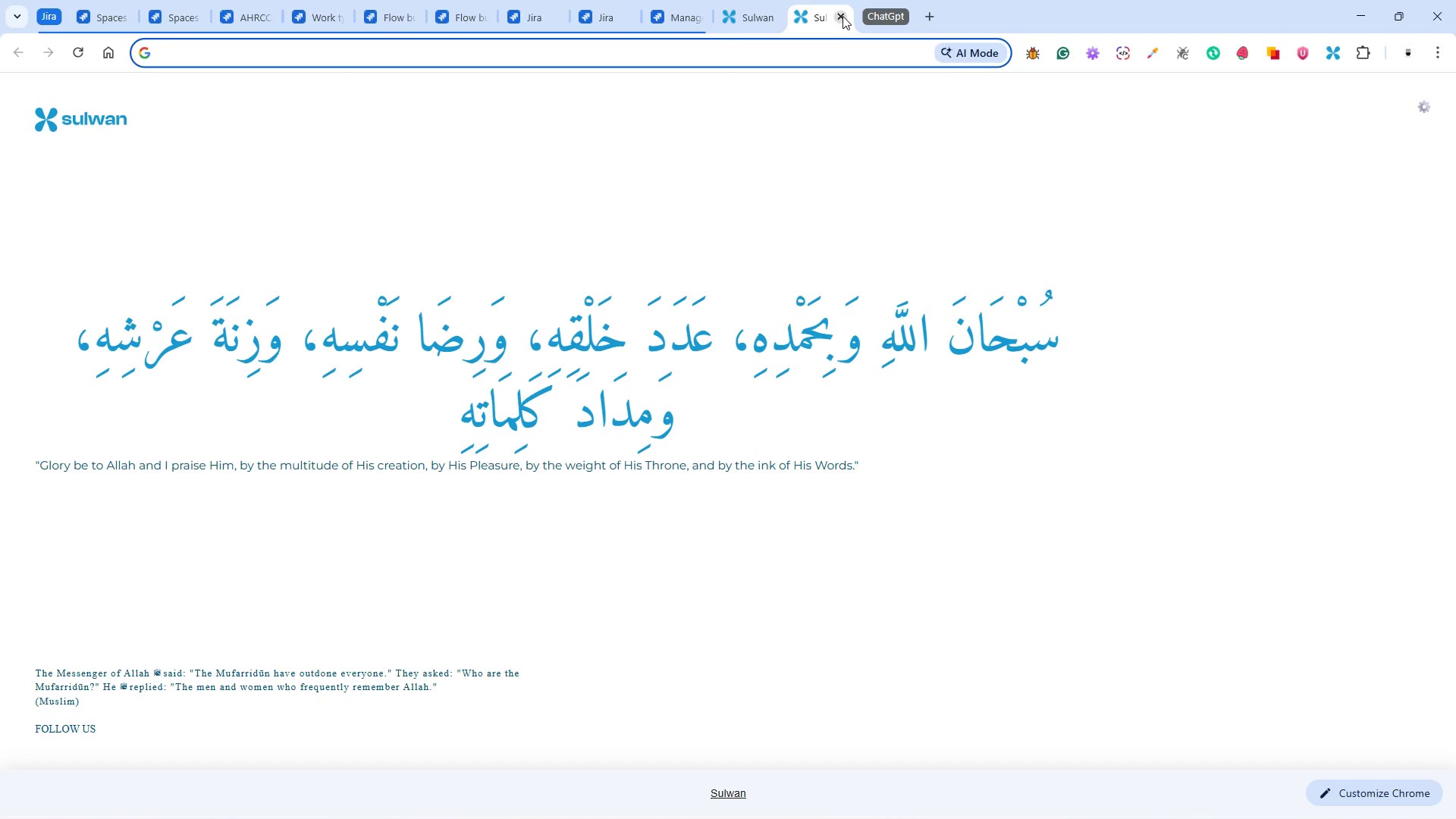 
left_click([843, 16])
 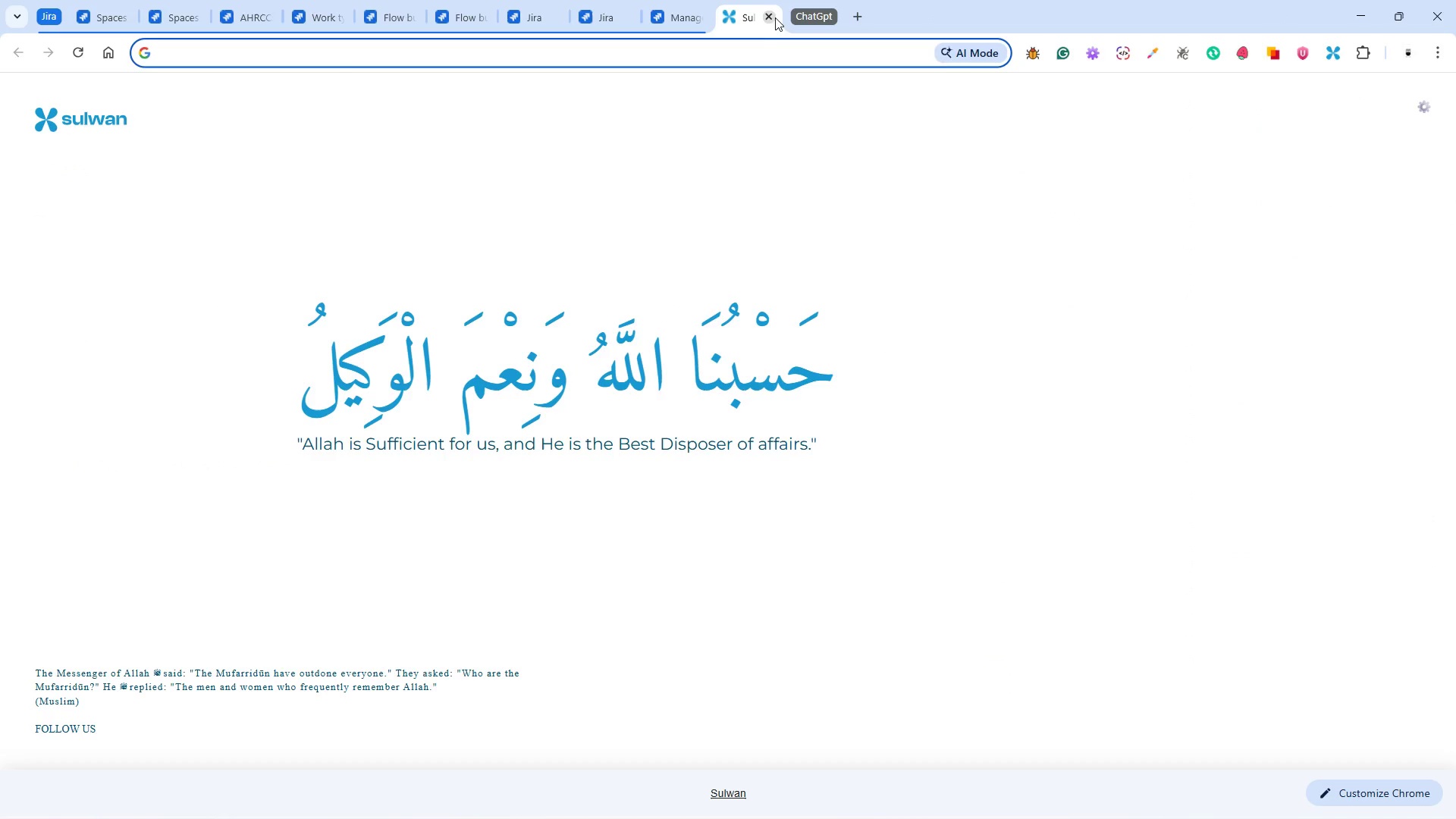 
left_click([769, 12])
 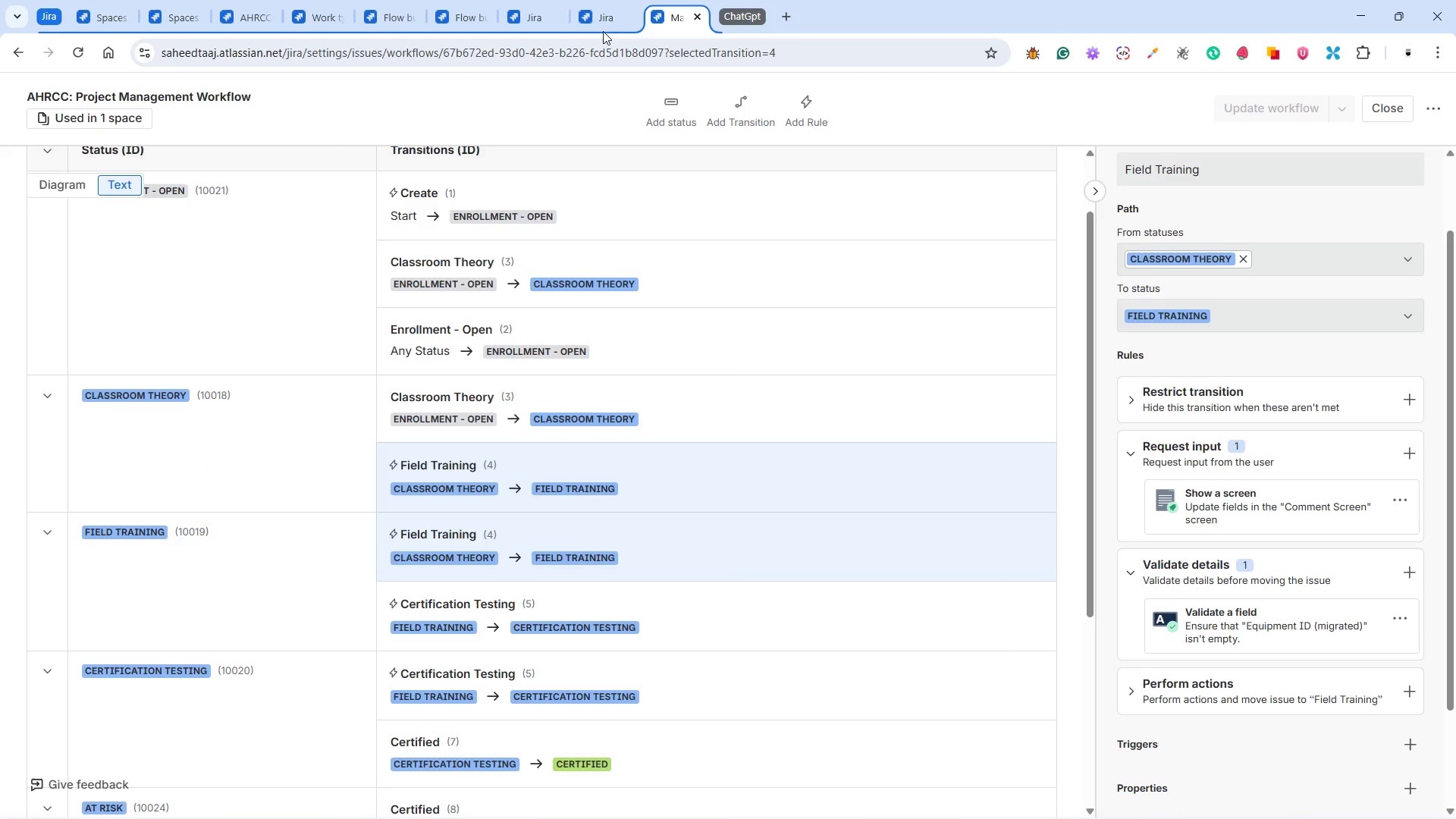 
left_click([601, 27])
 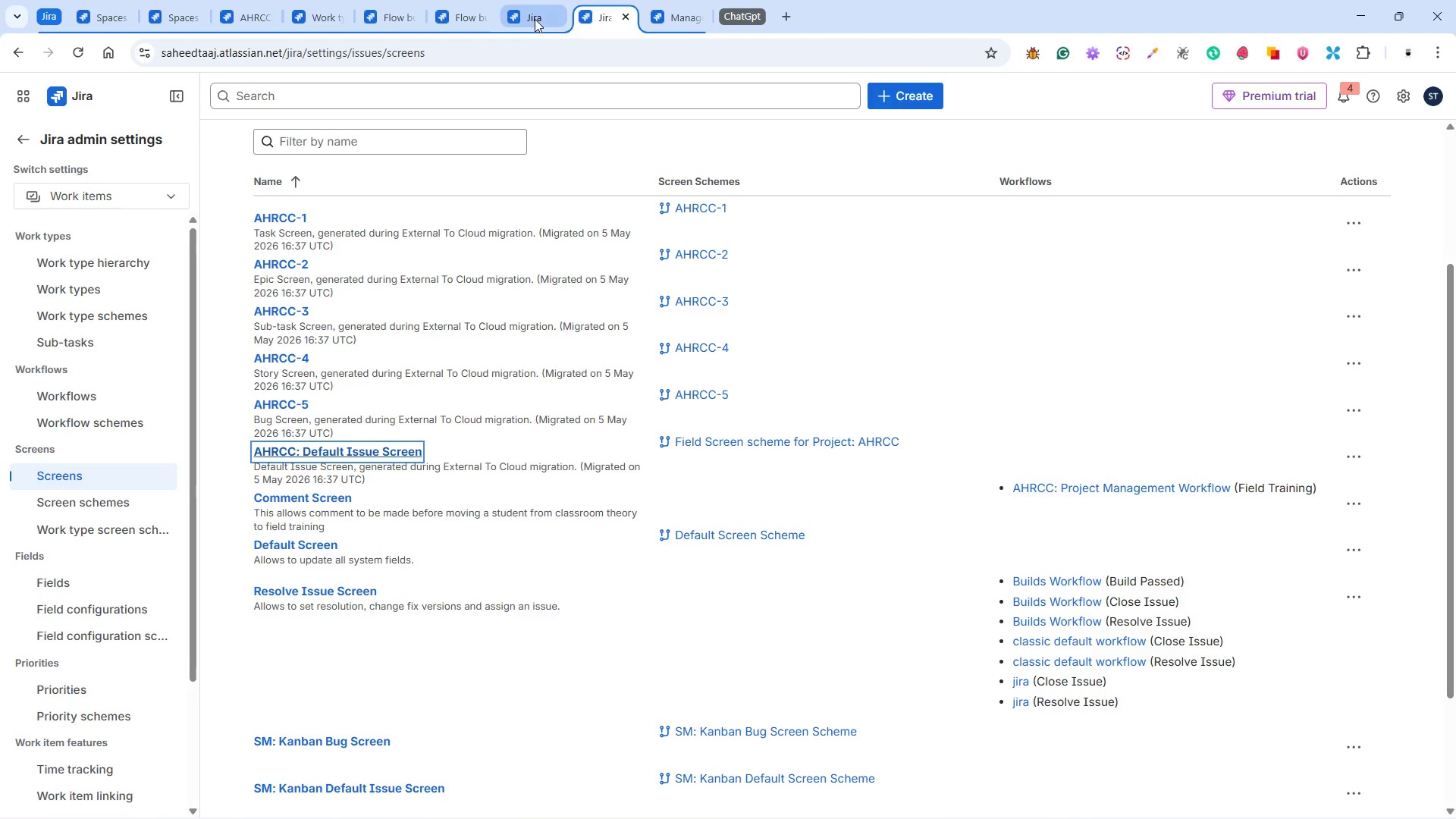 
left_click([533, 17])
 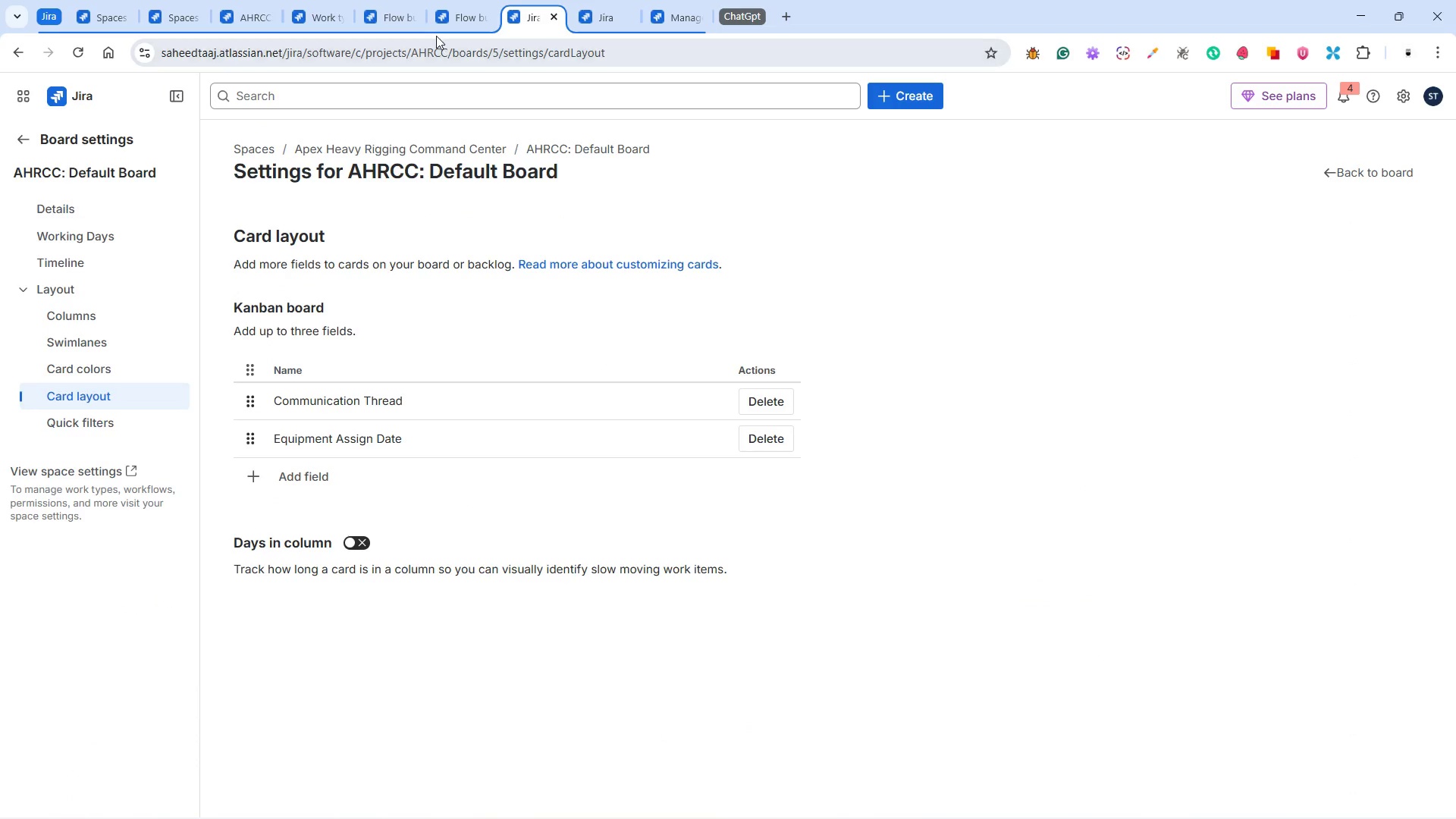 
left_click([451, 14])
 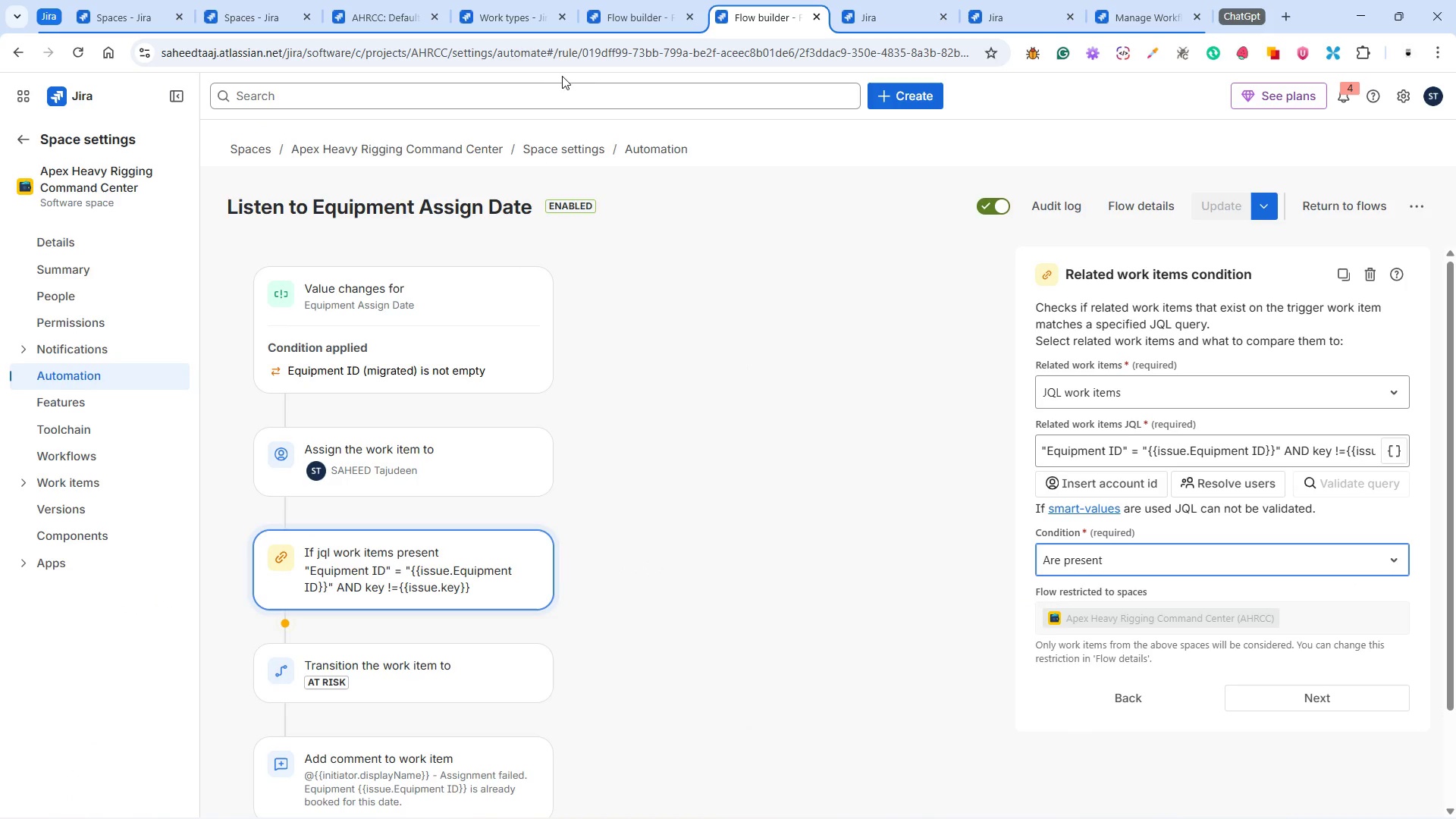 
wait(6.58)
 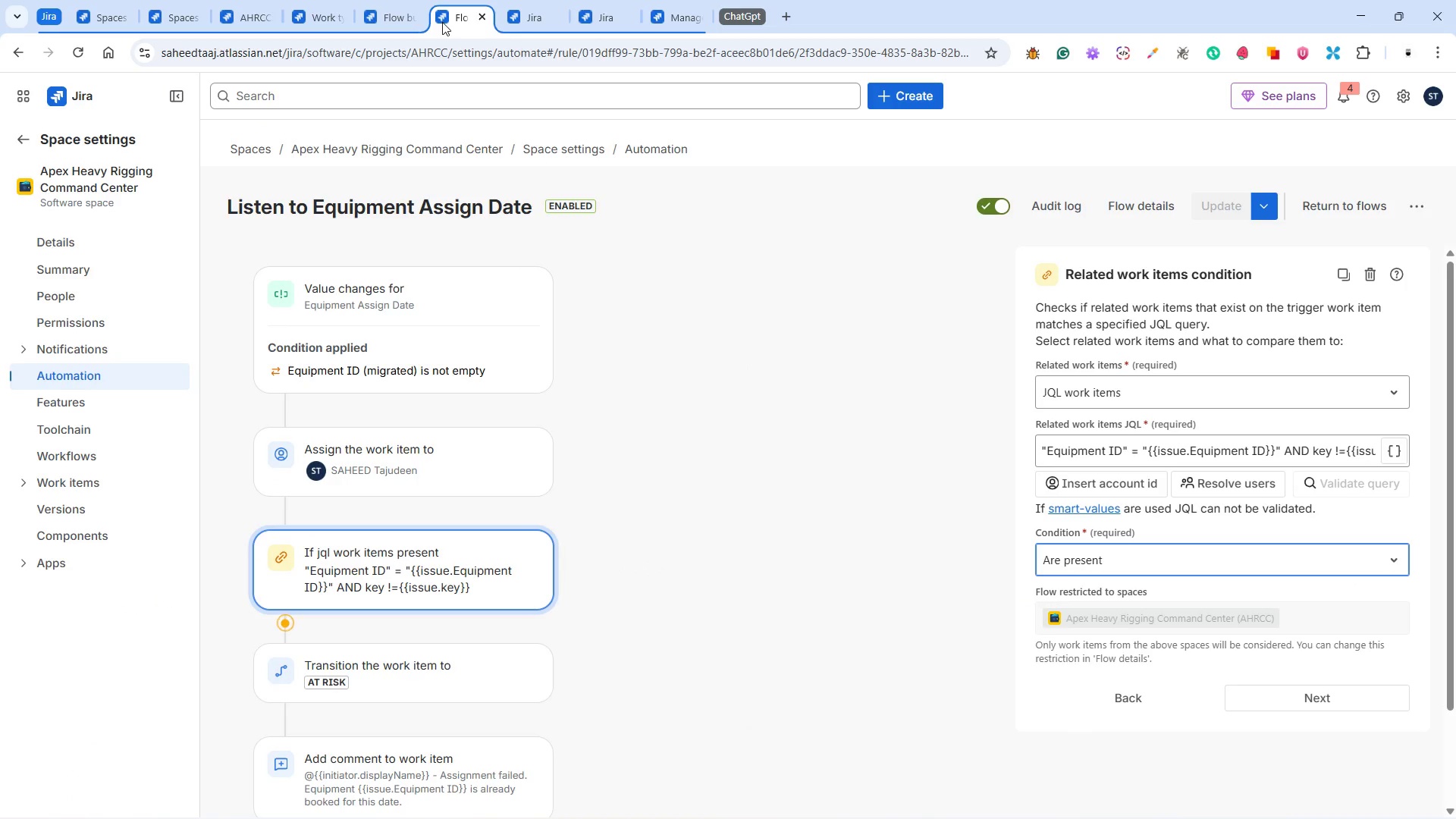 
left_click([1244, 18])
 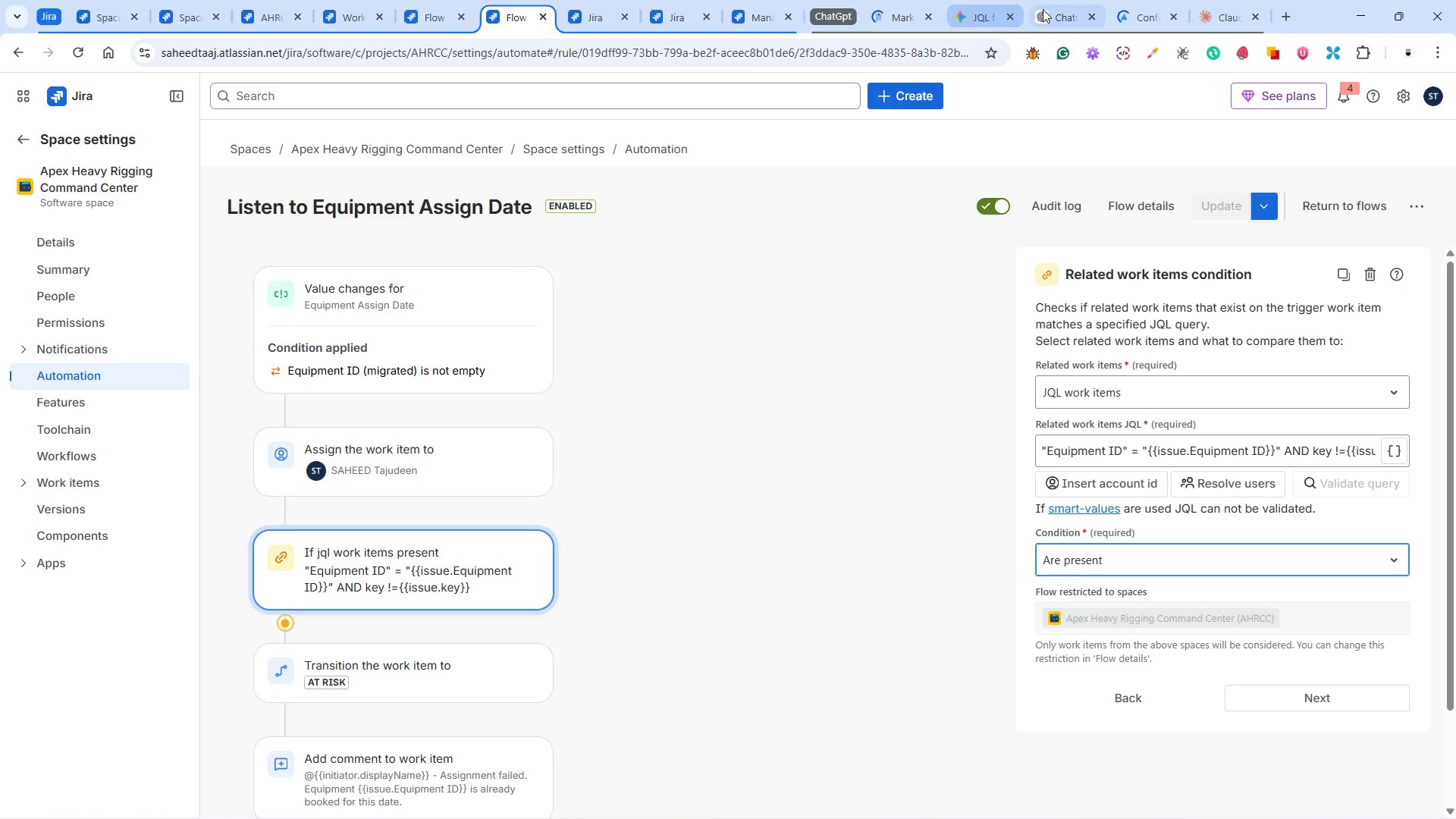 
left_click([1045, 9])
 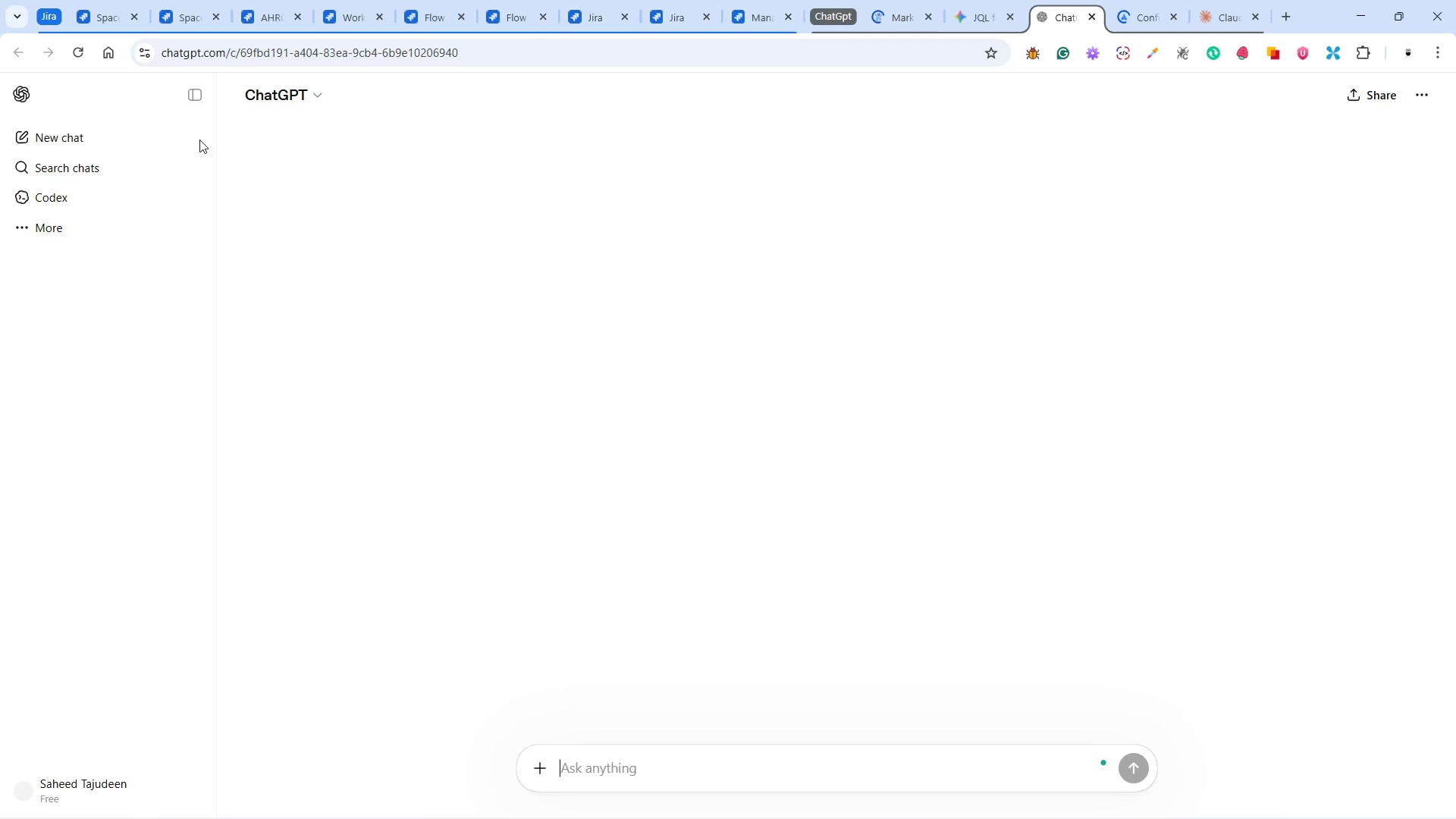 
left_click([75, 134])
 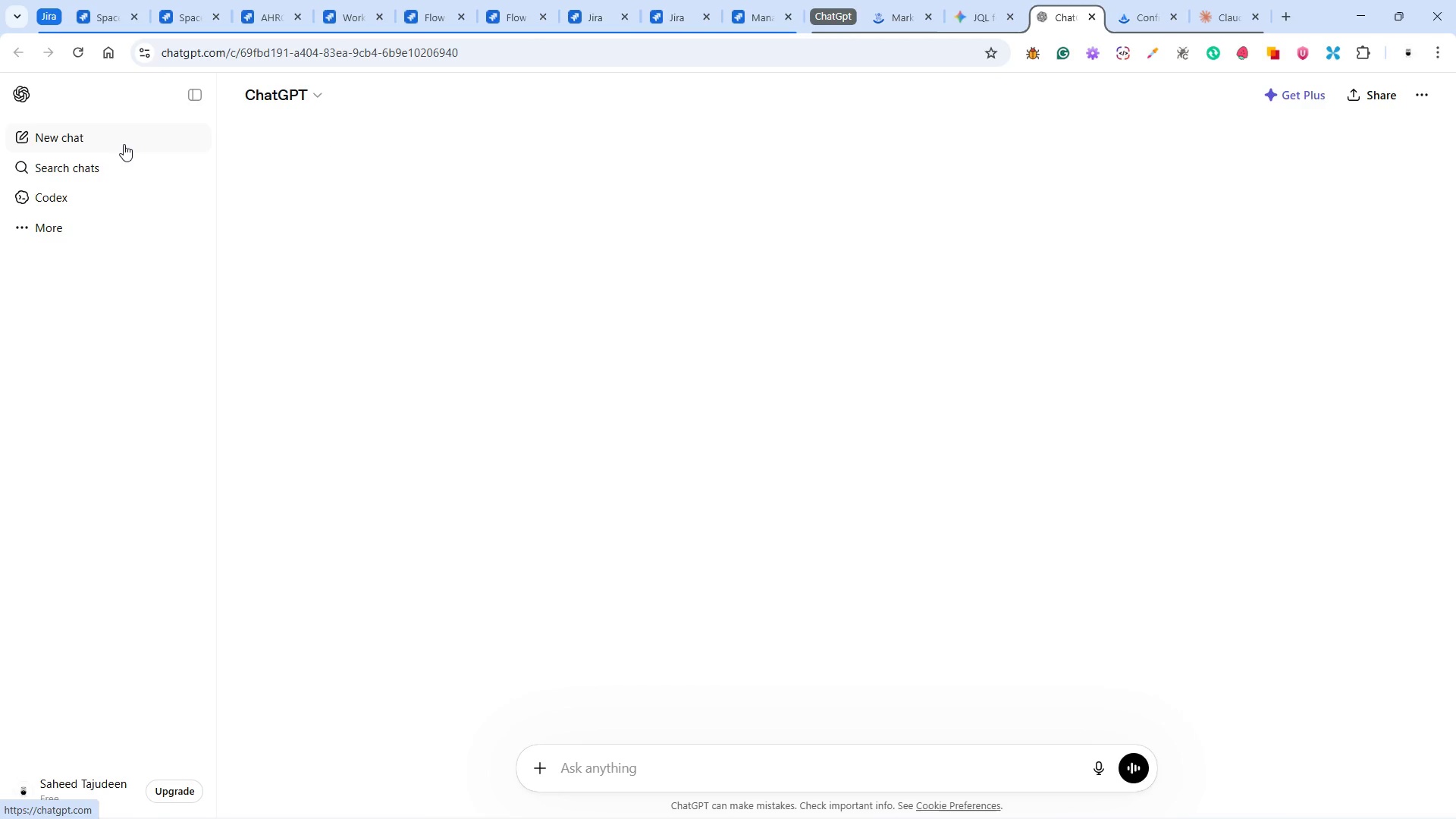 
mouse_move([103, 148])
 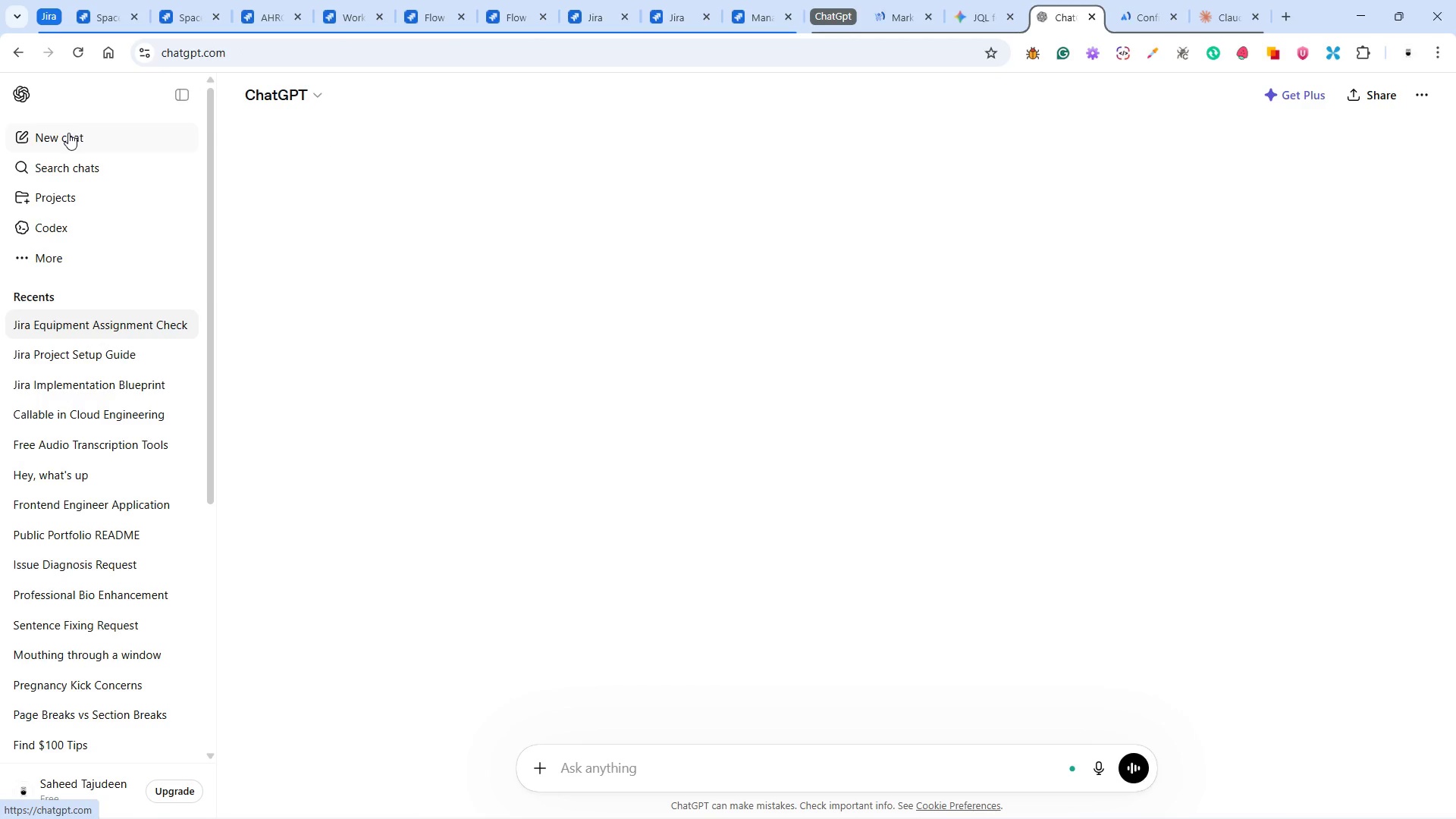 
left_click([68, 133])
 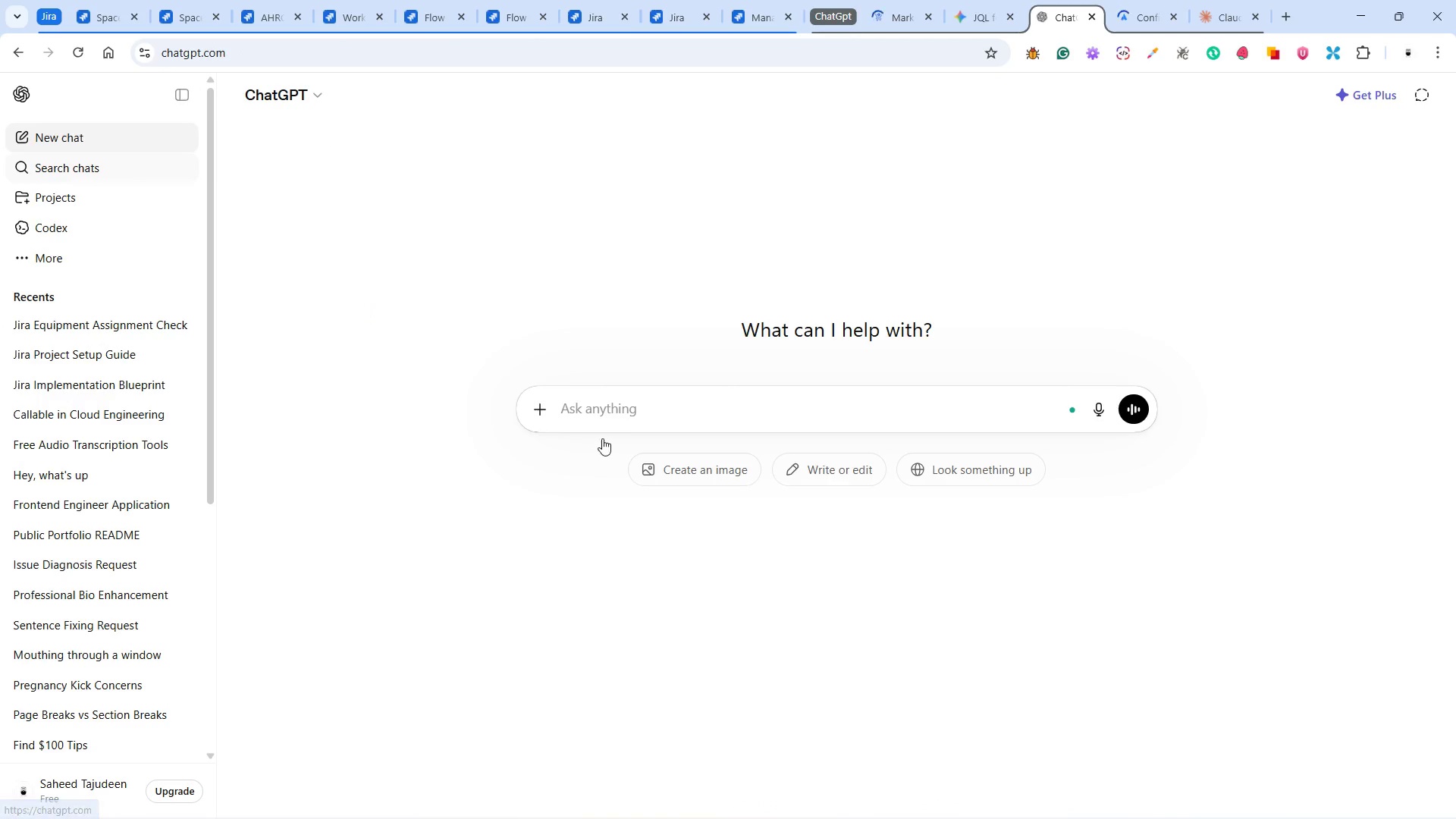 
left_click([611, 400])
 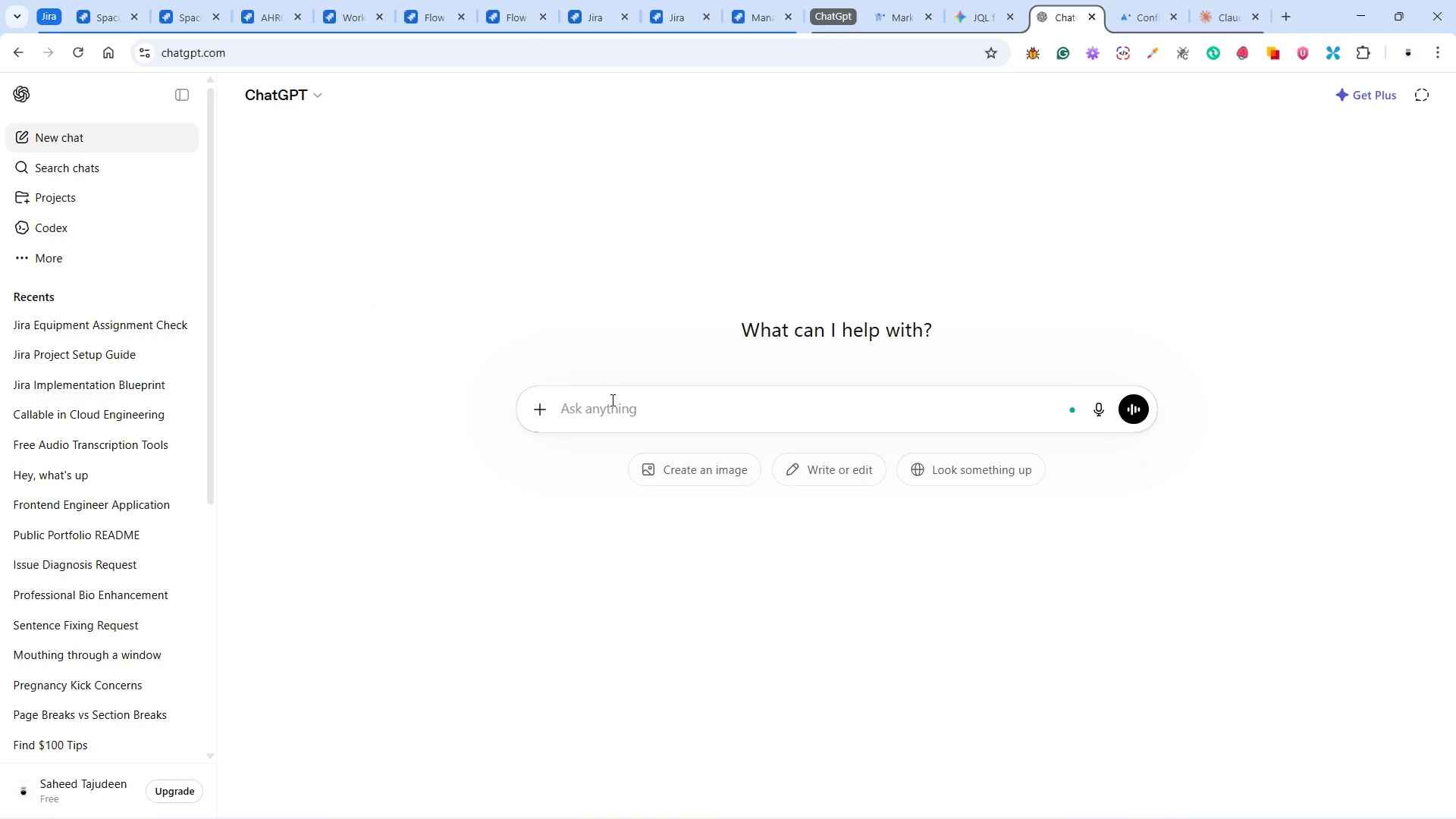 
hold_key(key=ShiftLeft, duration=0.41)
 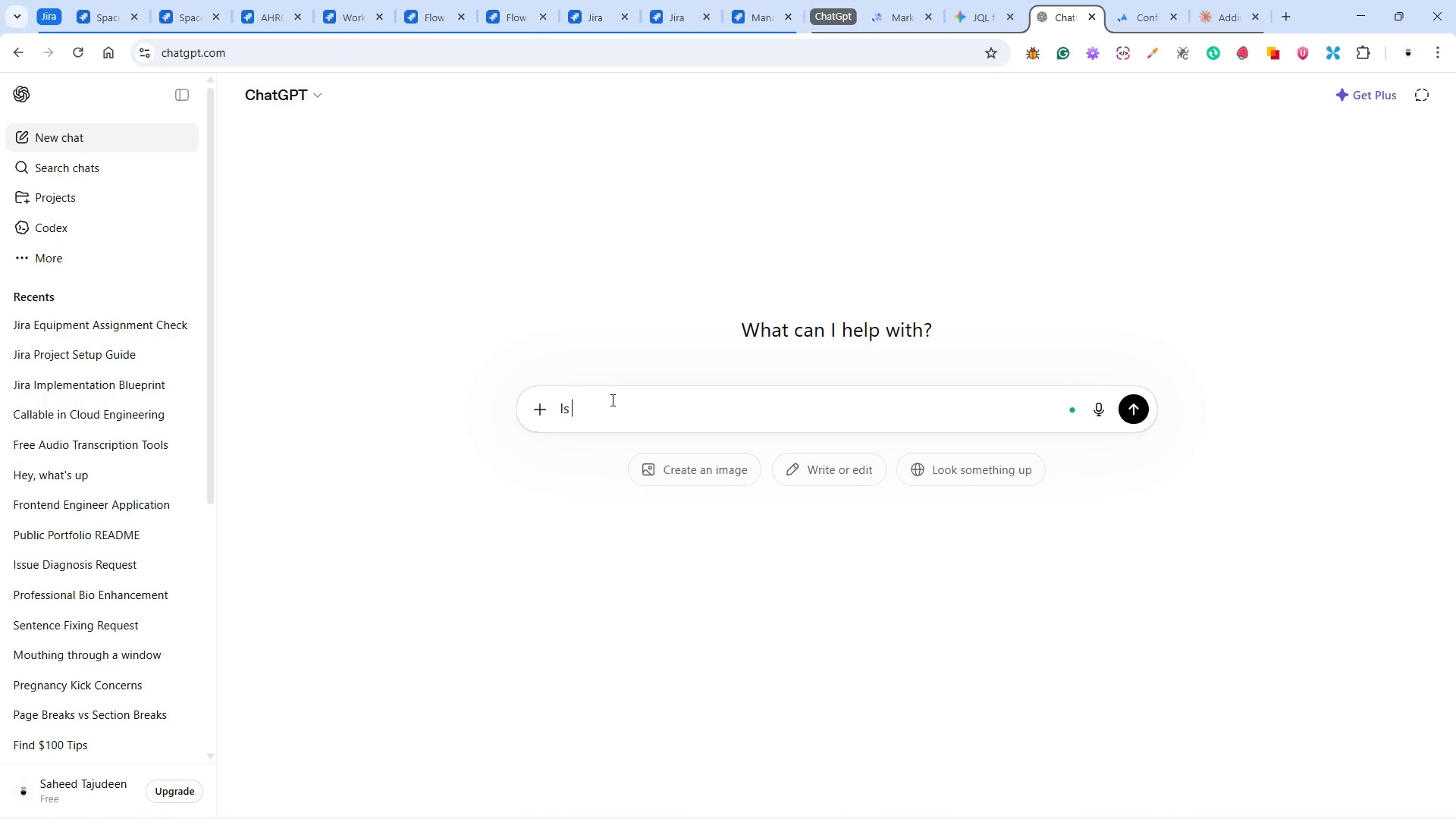 
type(is th)
 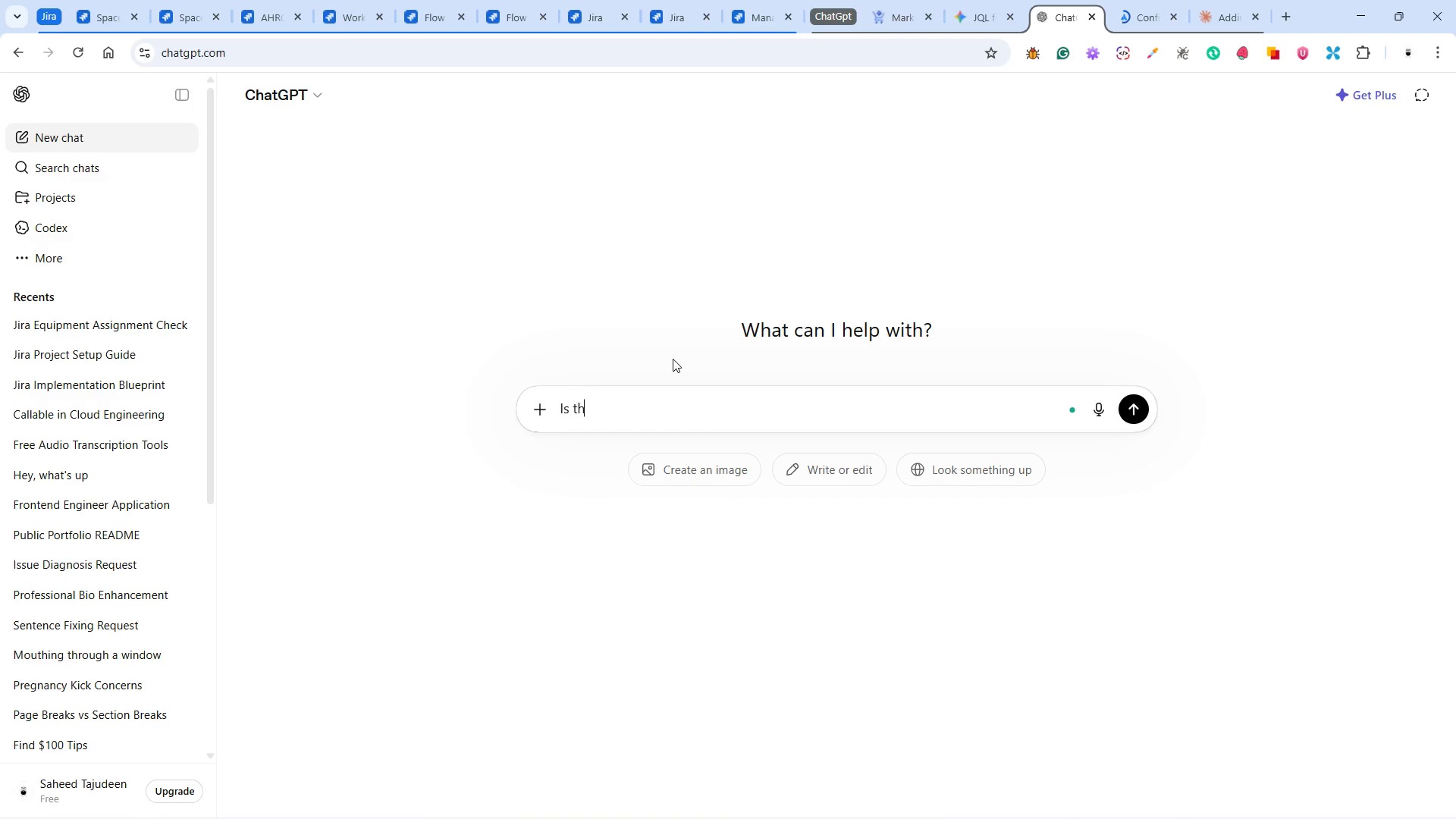 
type(is correct? )
 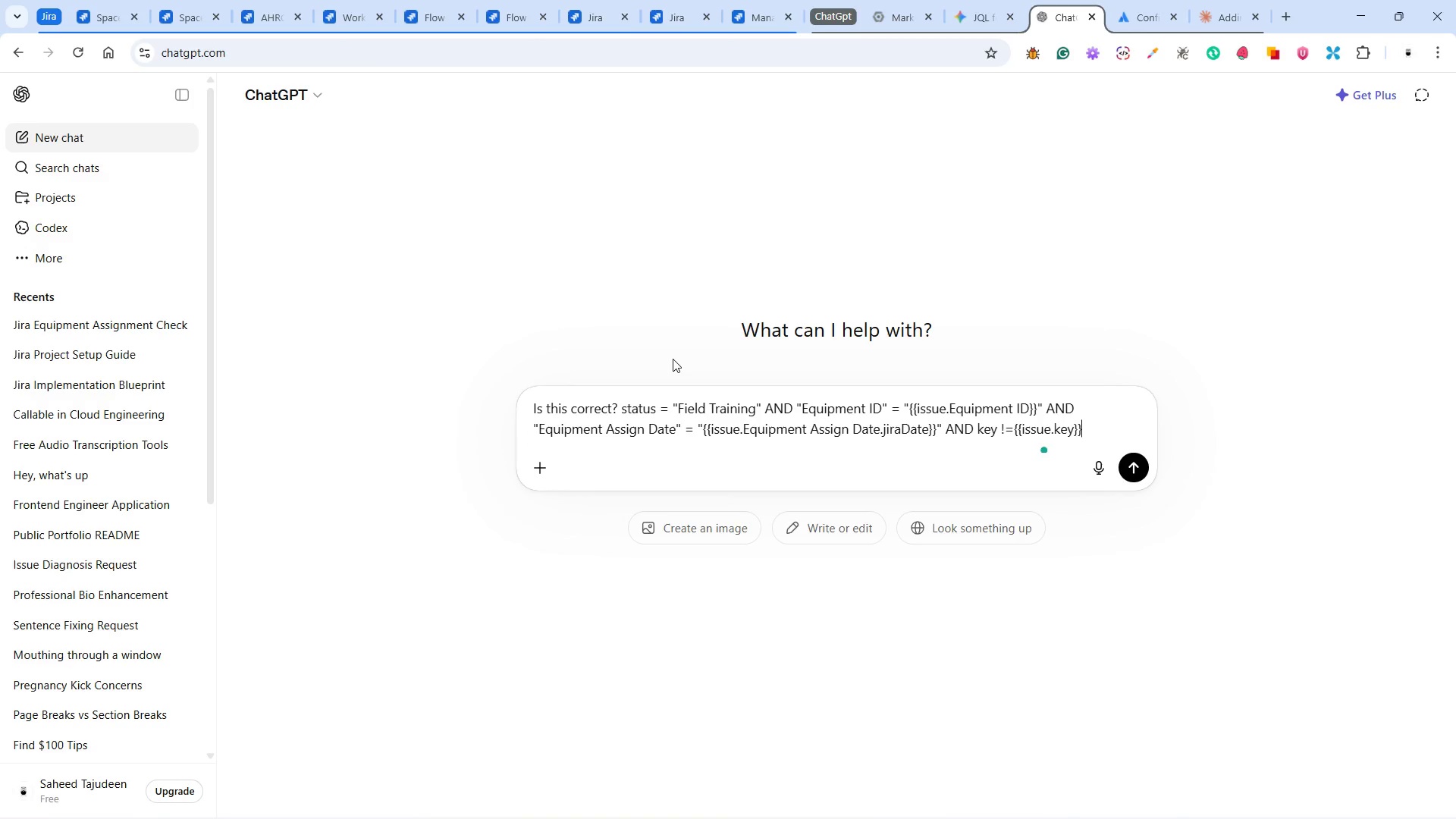 
key(Control+V)
 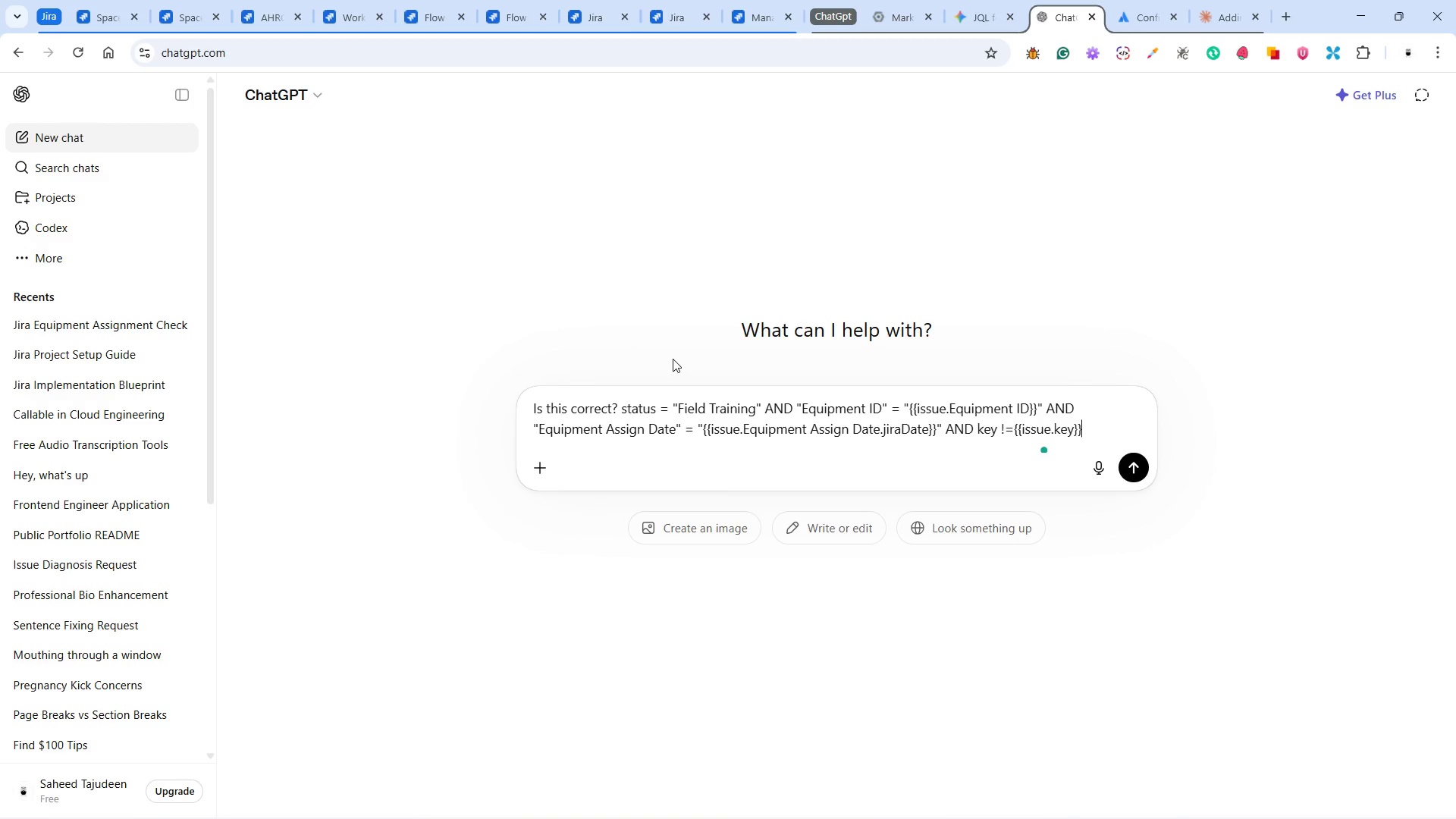 
key(Enter)
 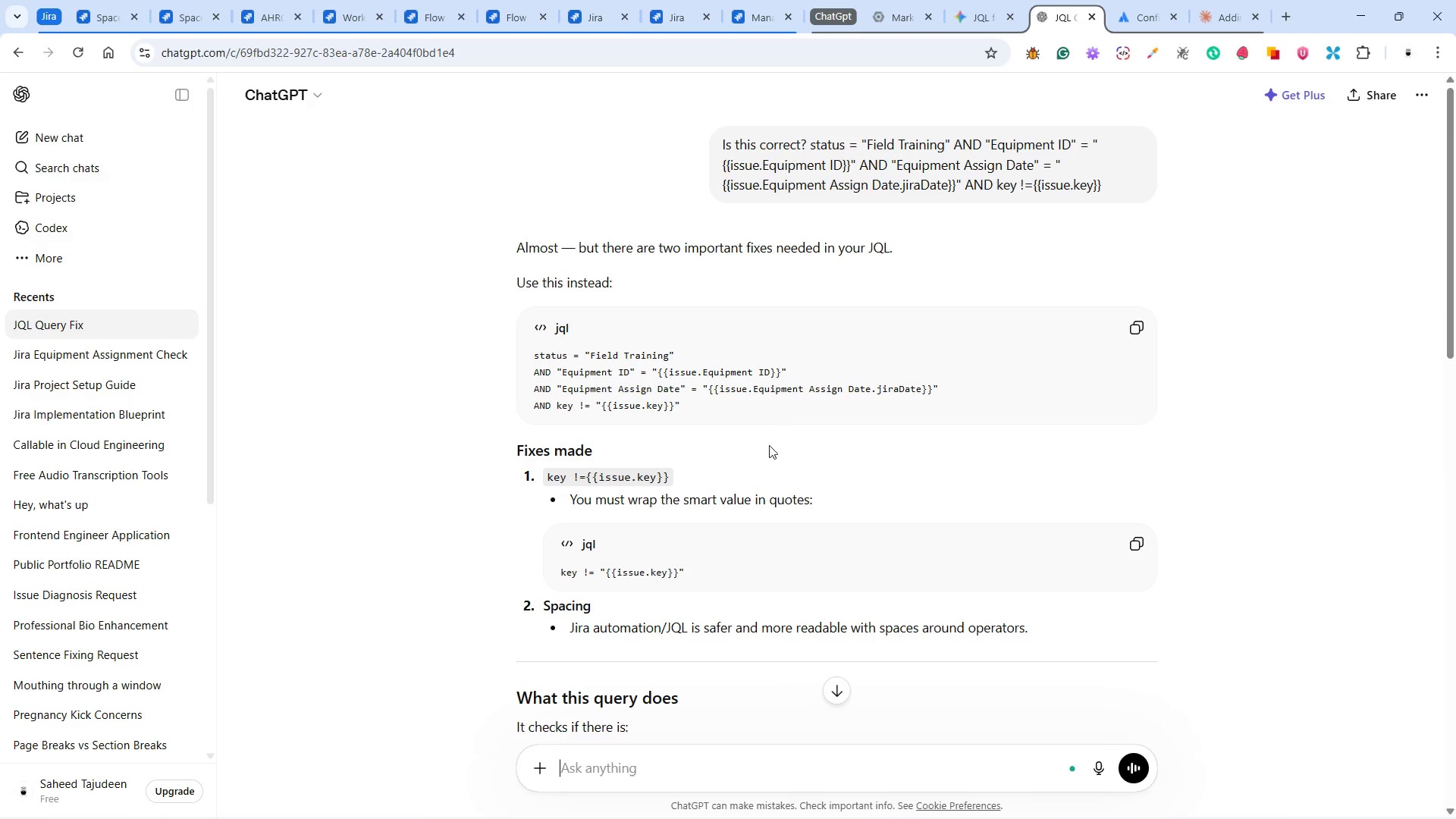 
wait(15.47)
 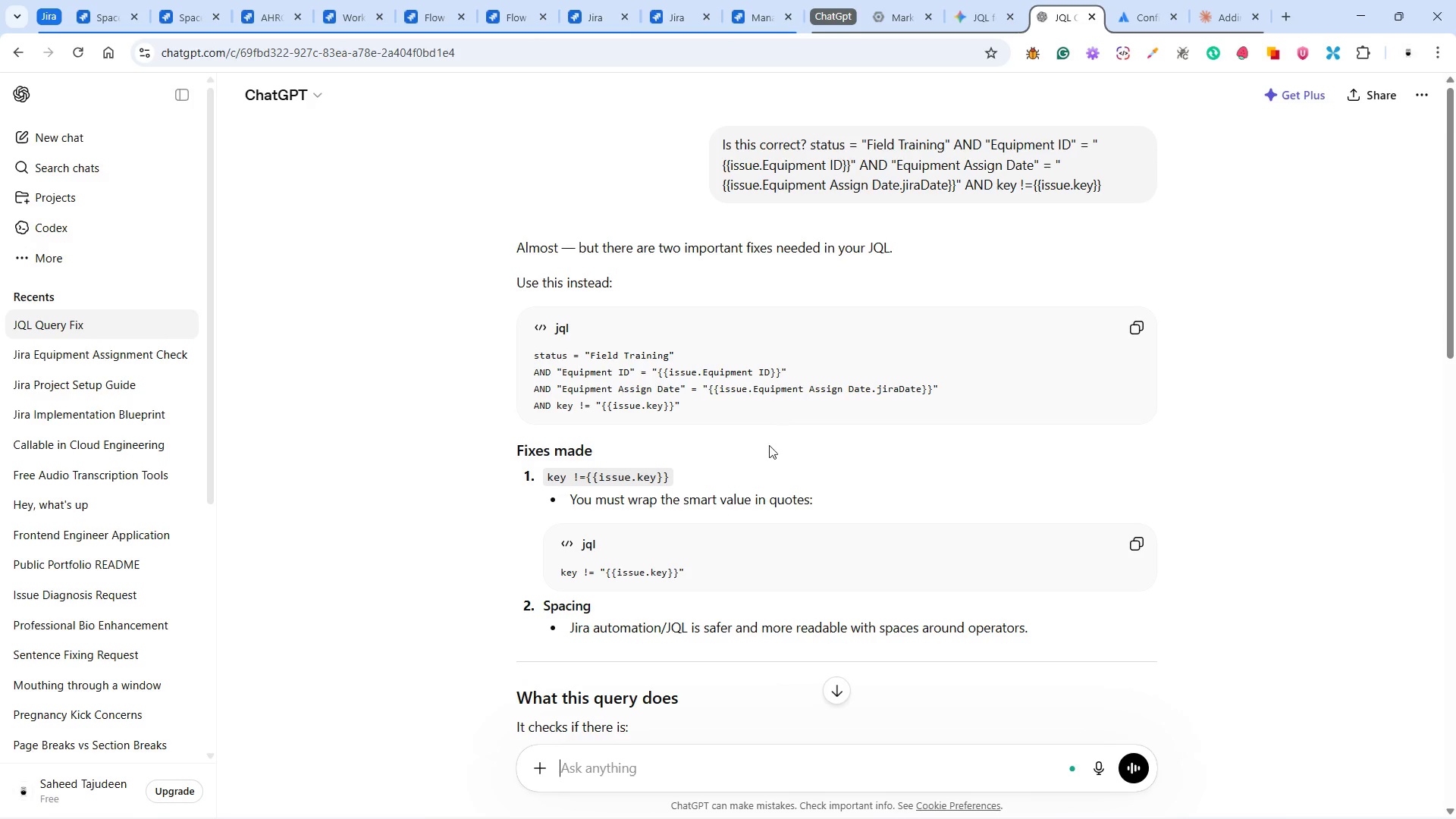 
scroll: coordinate [743, 510], scroll_direction: down, amount: 1.0
 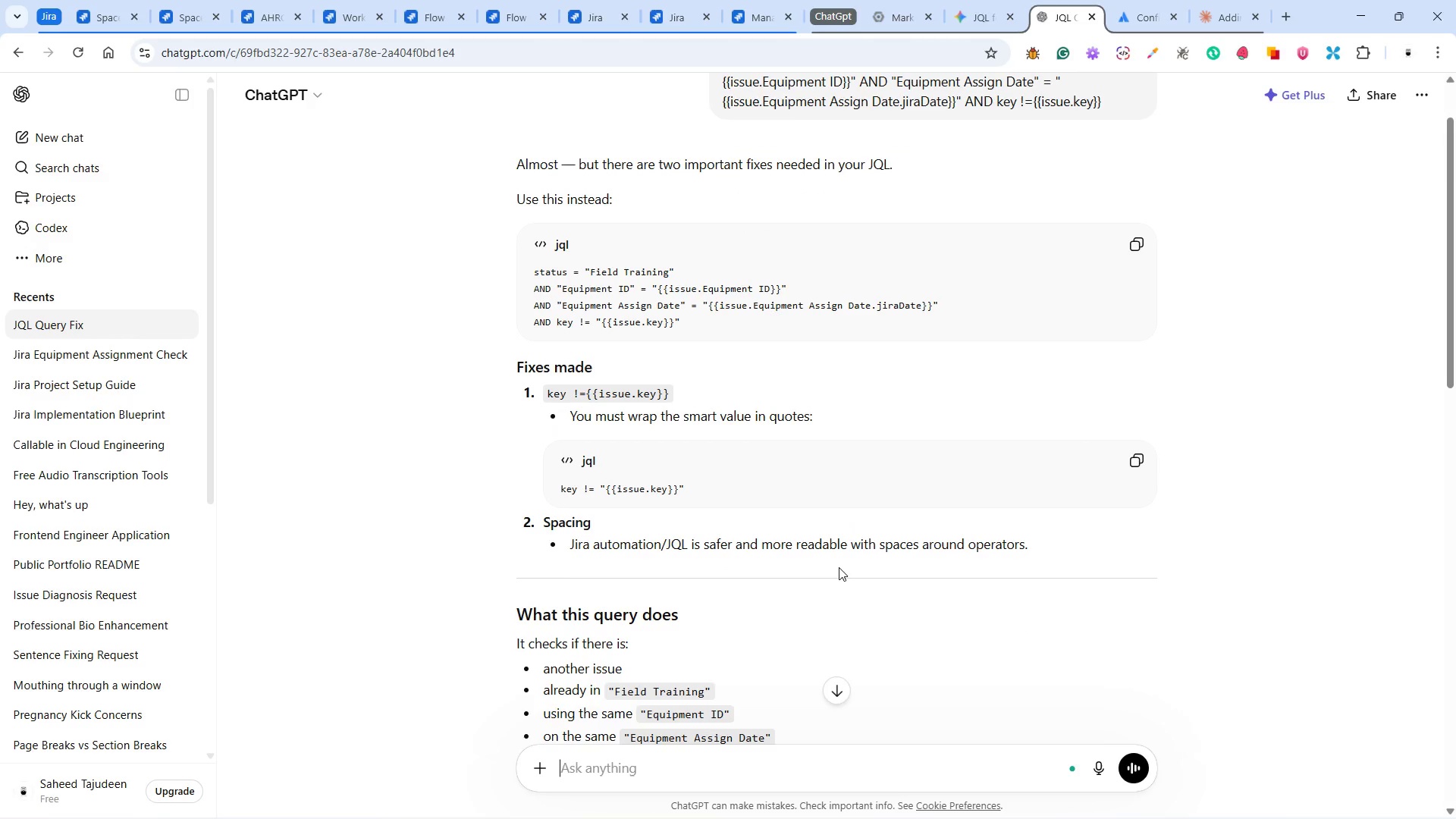 
wait(5.38)
 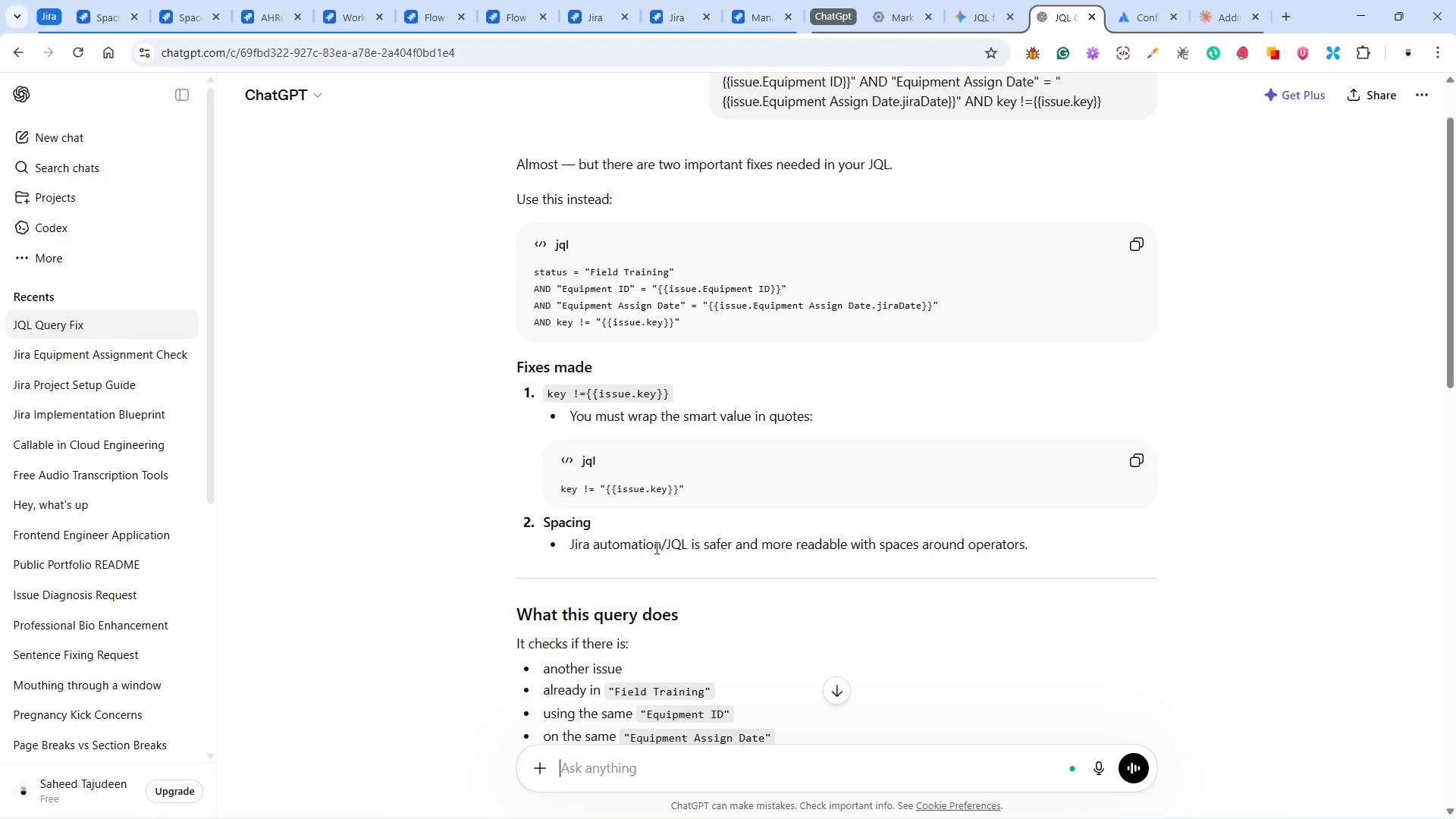 
scroll: coordinate [812, 510], scroll_direction: down, amount: 8.0
 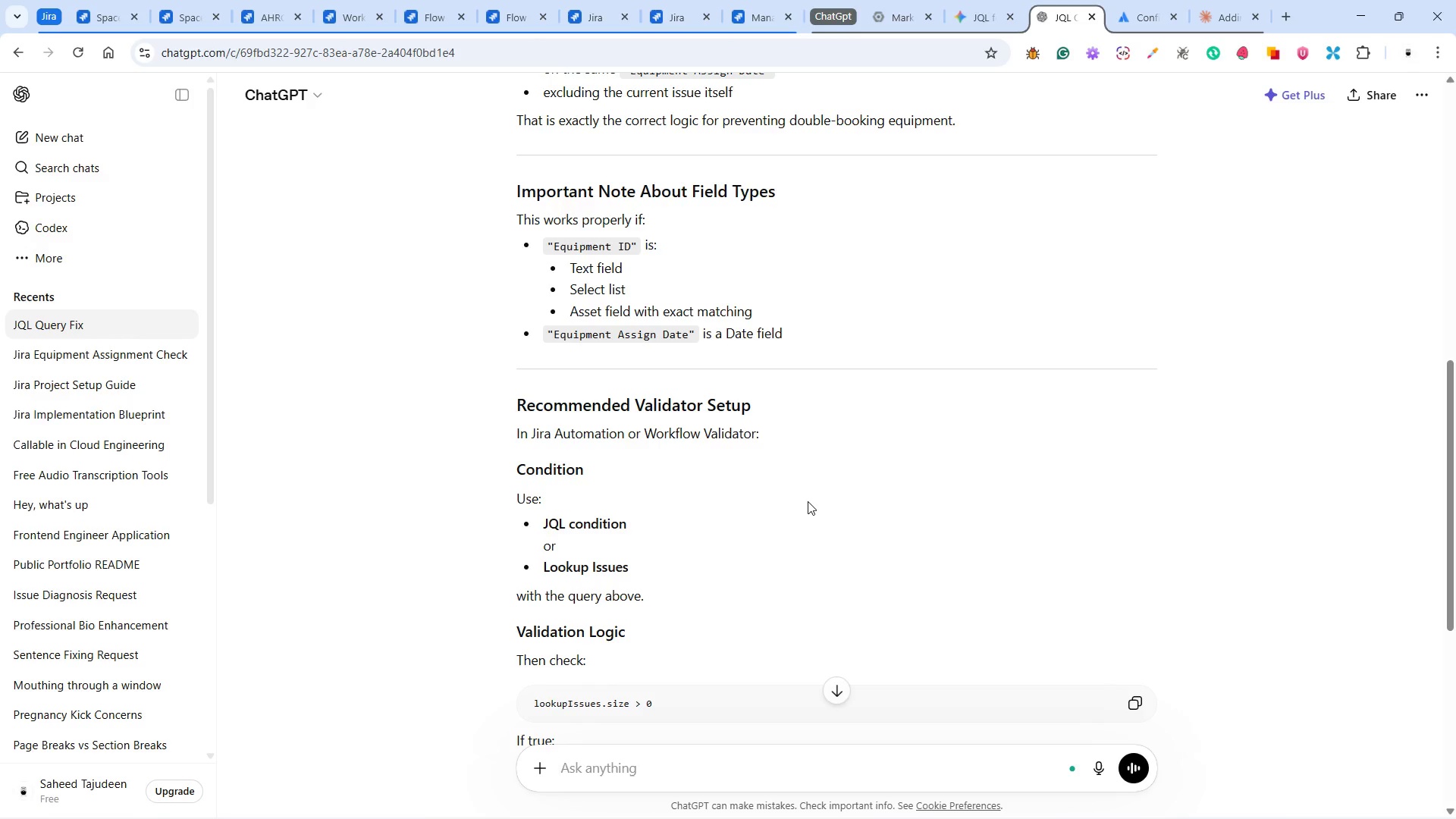 
wait(7.82)
 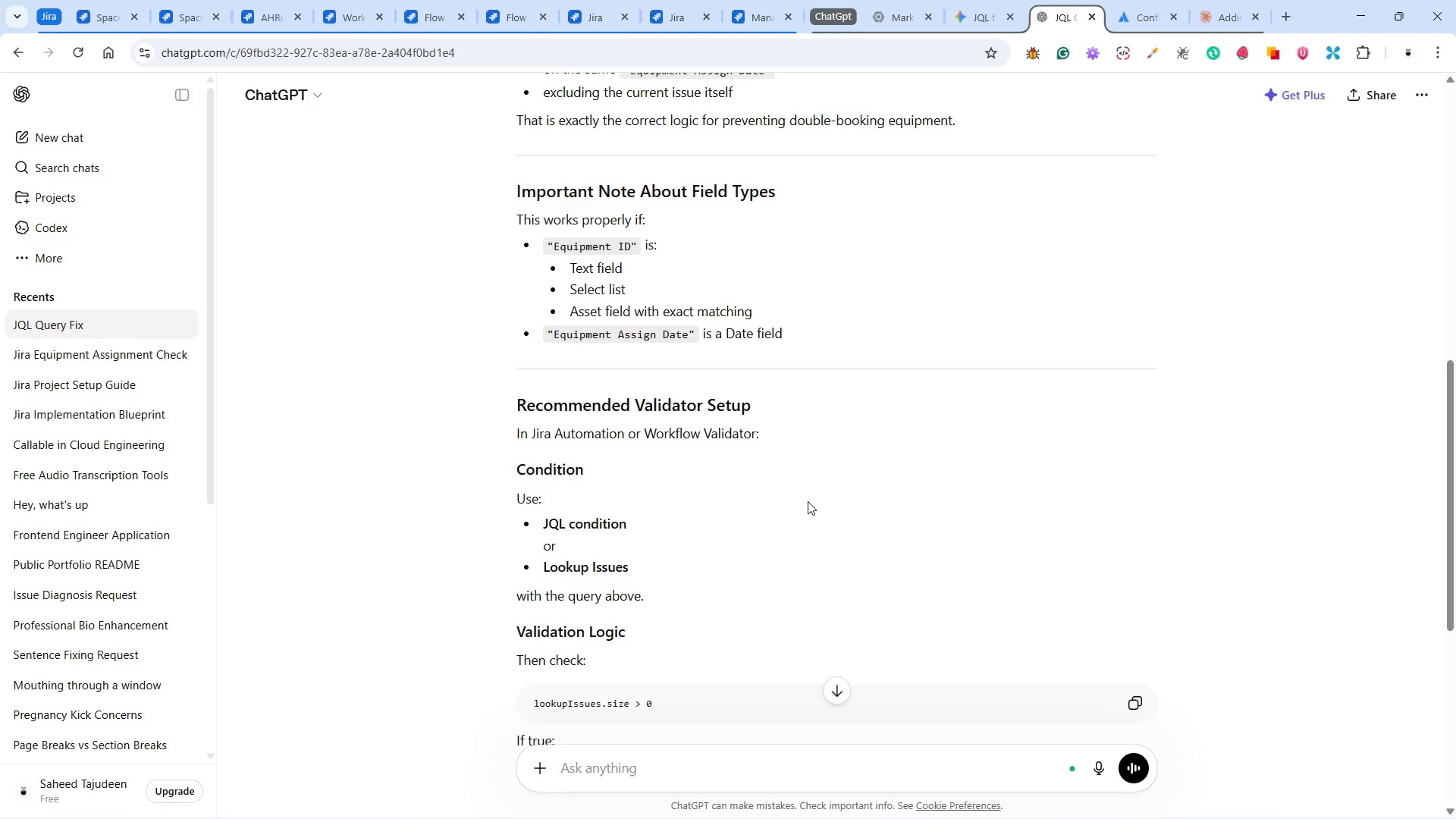 
scroll: coordinate [807, 501], scroll_direction: down, amount: 2.0
 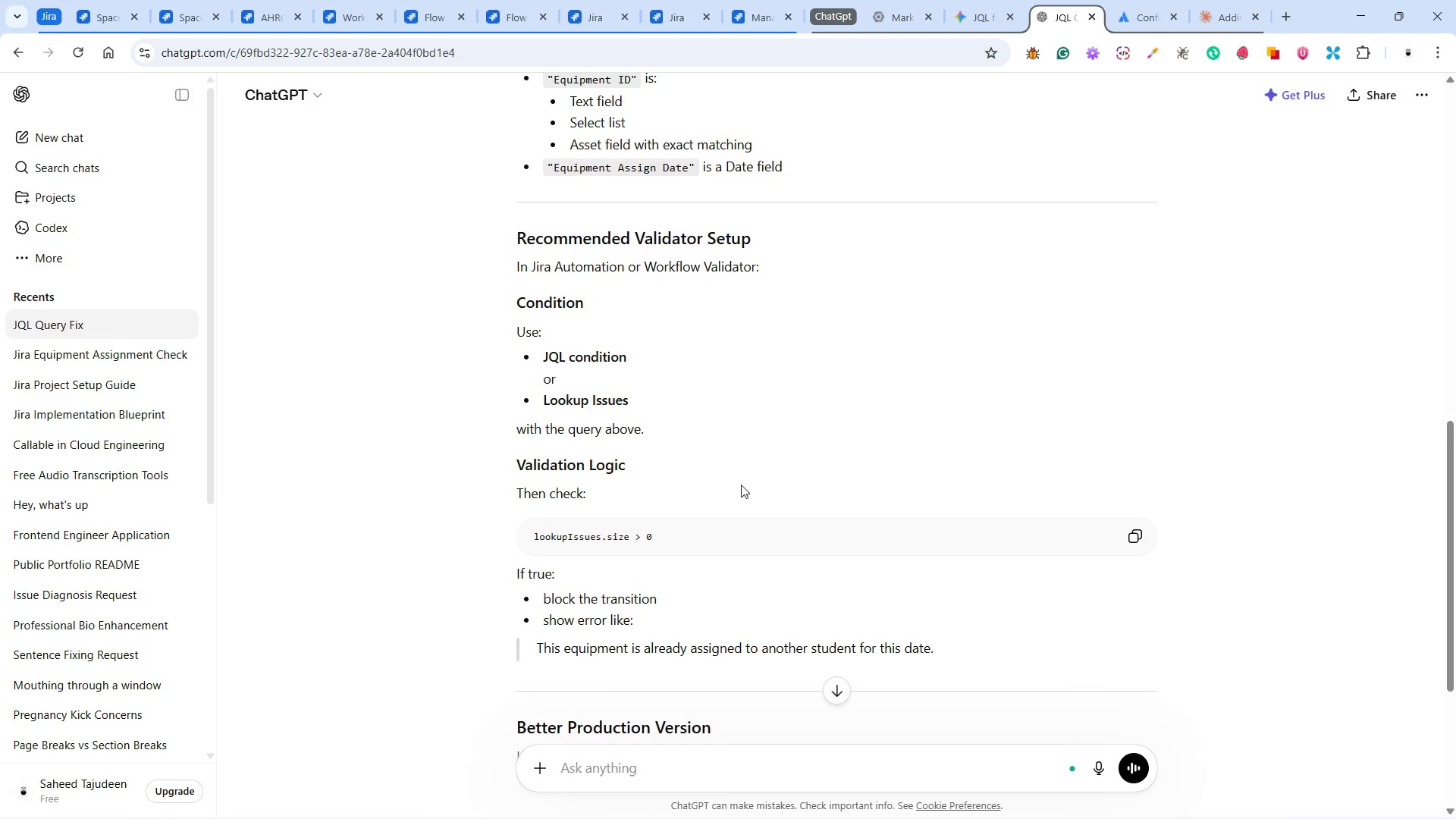 
wait(9.41)
 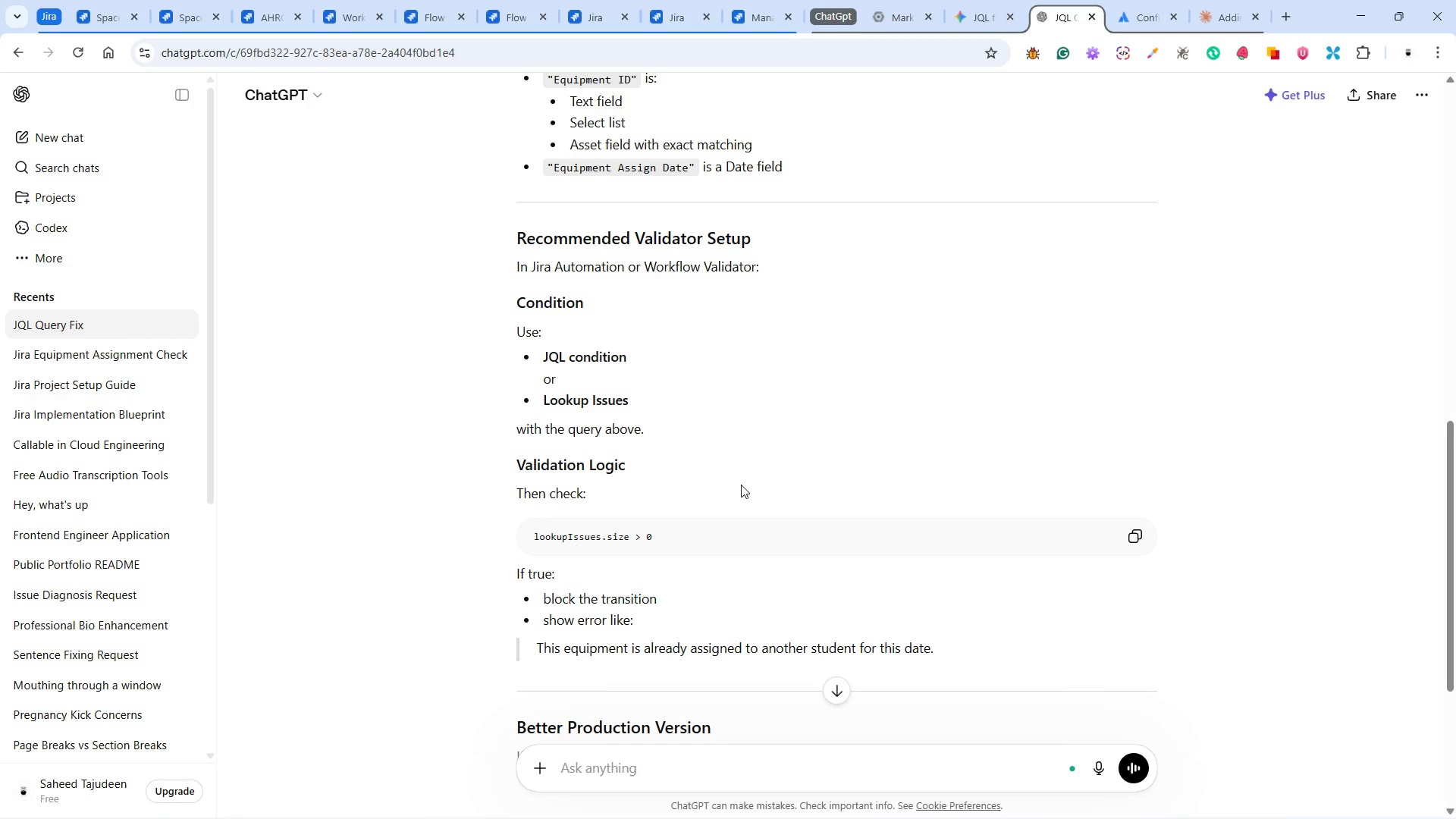 
scroll: coordinate [739, 463], scroll_direction: down, amount: 4.0
 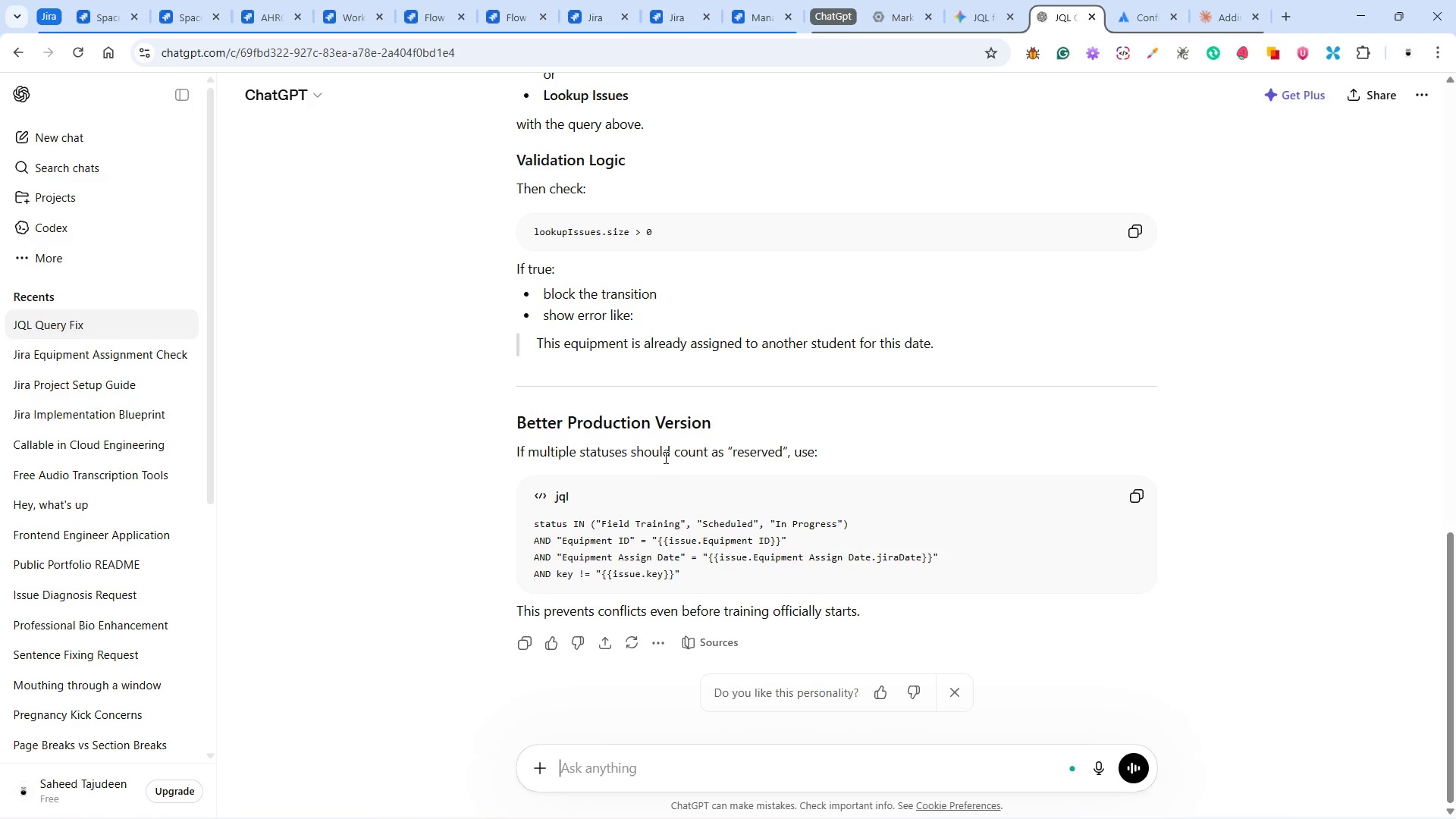 
wait(7.97)
 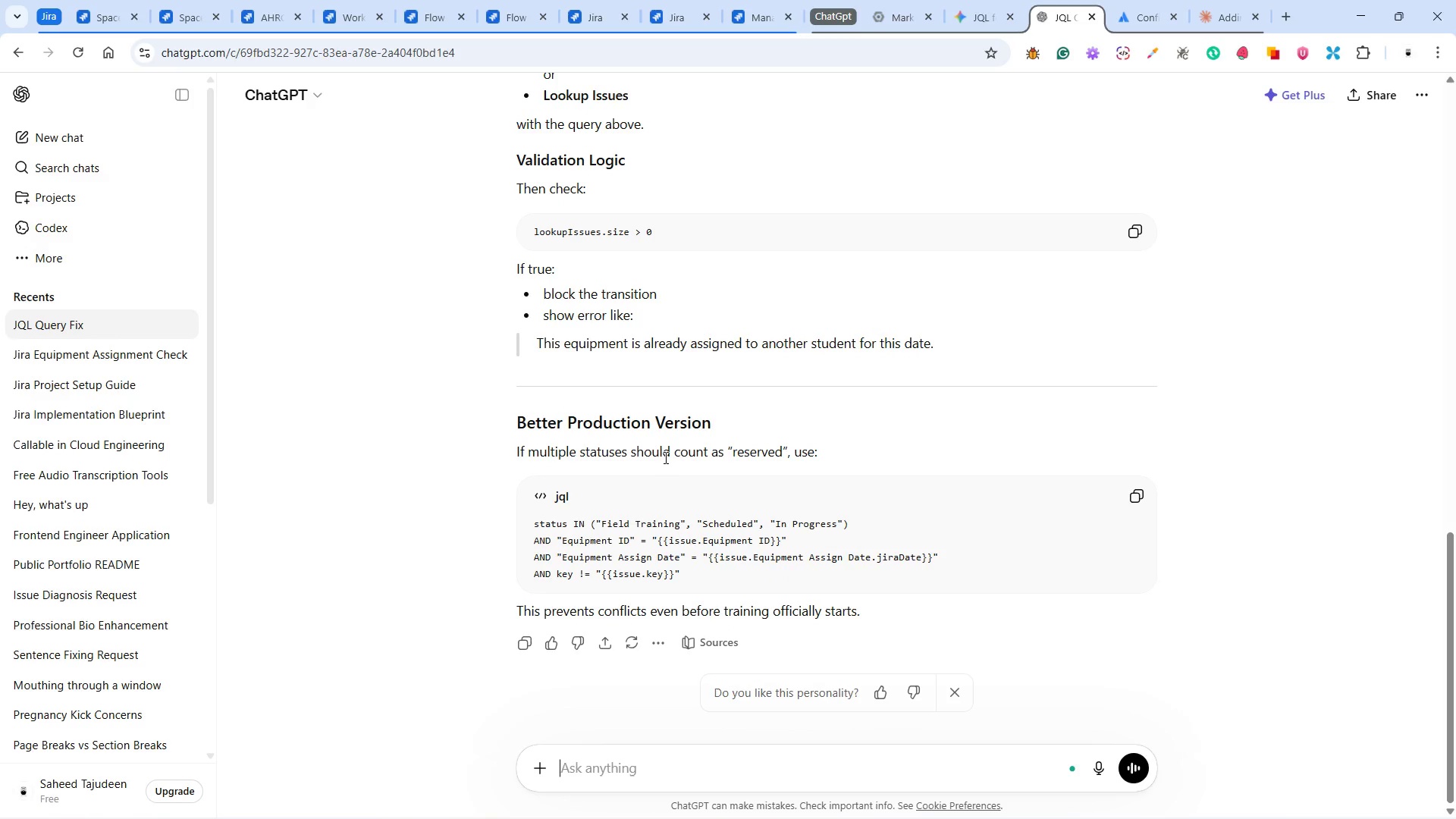 
scroll: coordinate [768, 488], scroll_direction: down, amount: 7.0
 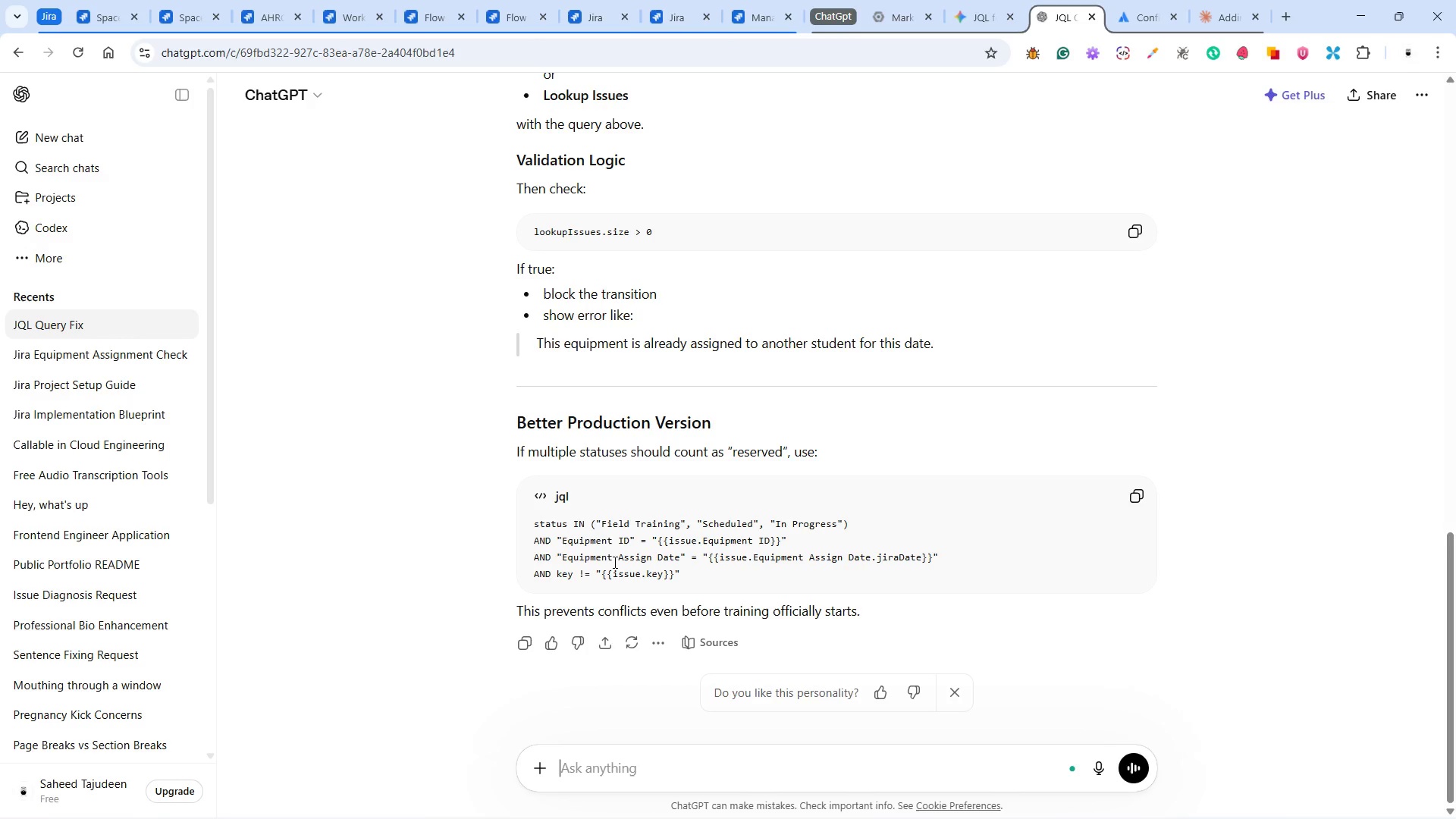 
wait(44.14)
 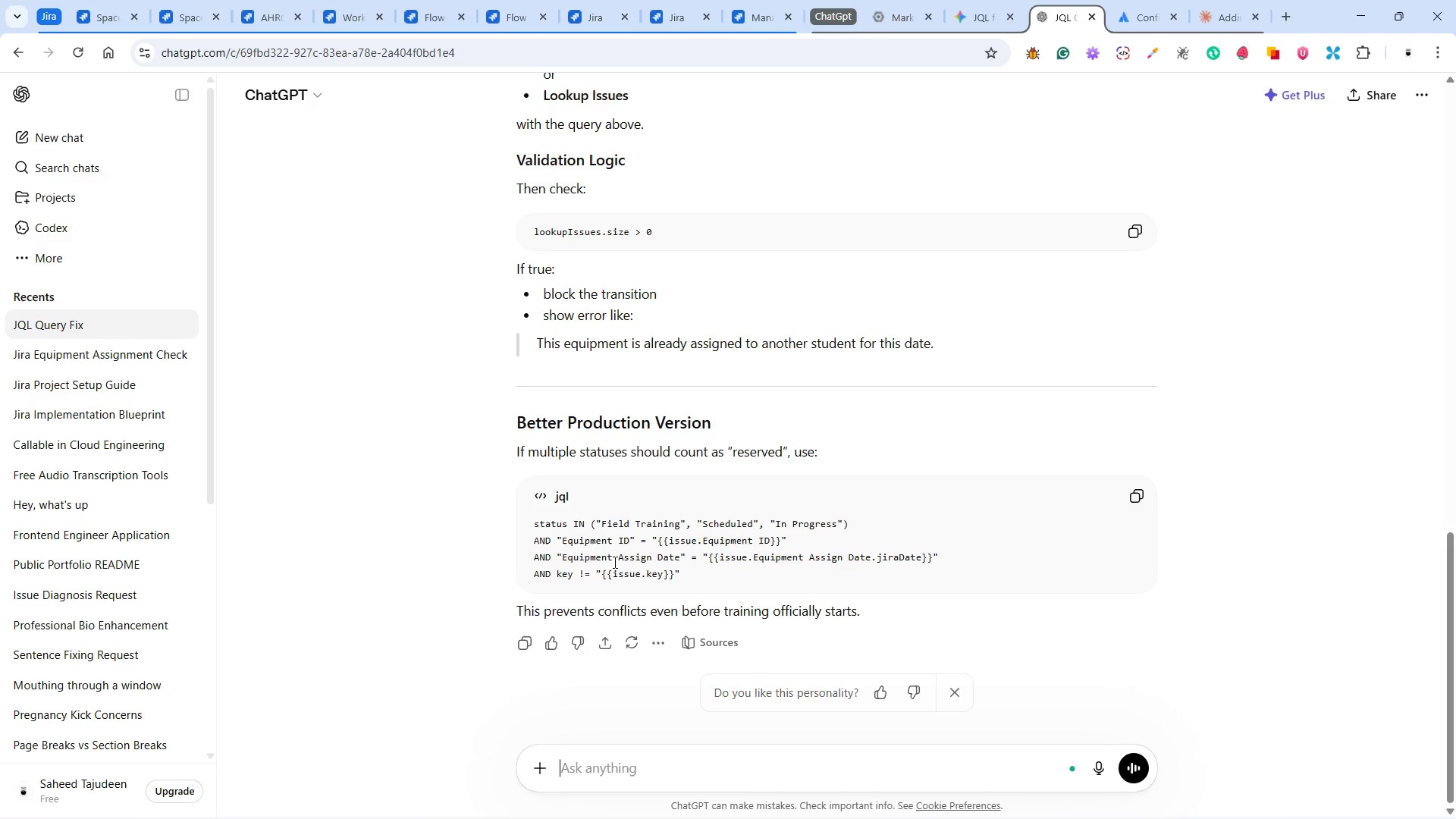 
left_click_drag(start_coordinate=[683, 573], to_coordinate=[532, 522])
 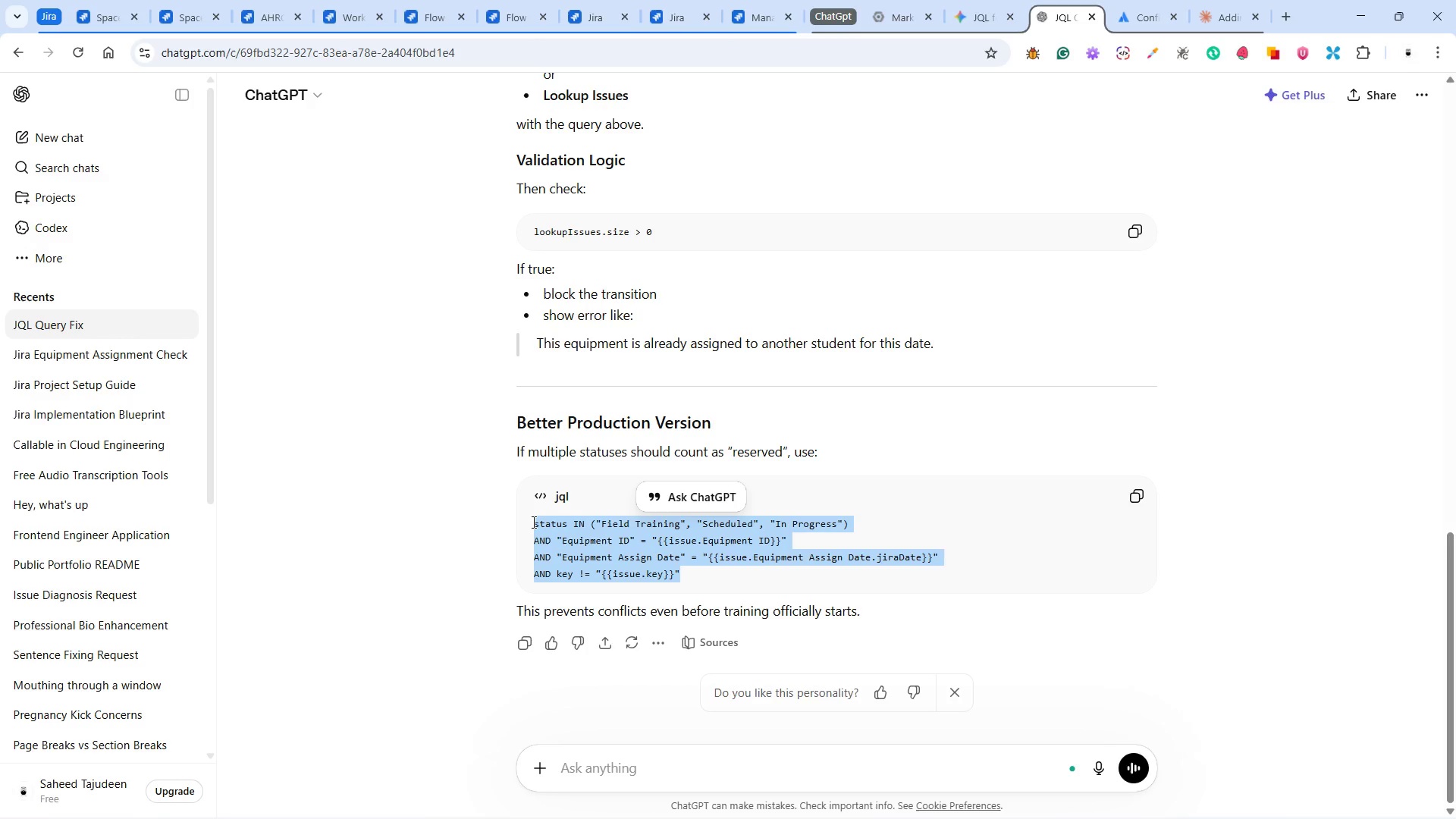 
key(Control+C)
 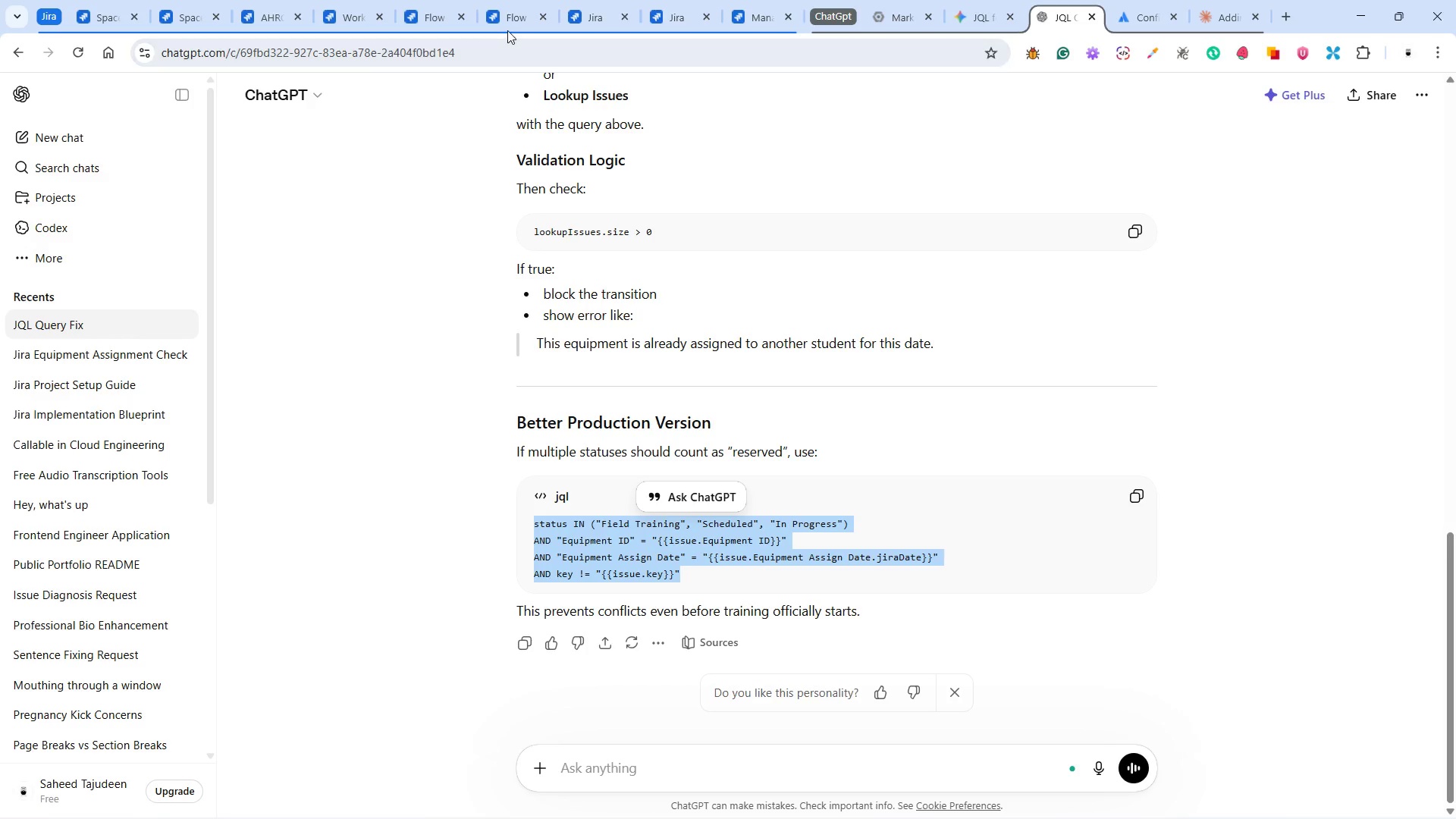 
left_click([512, 20])
 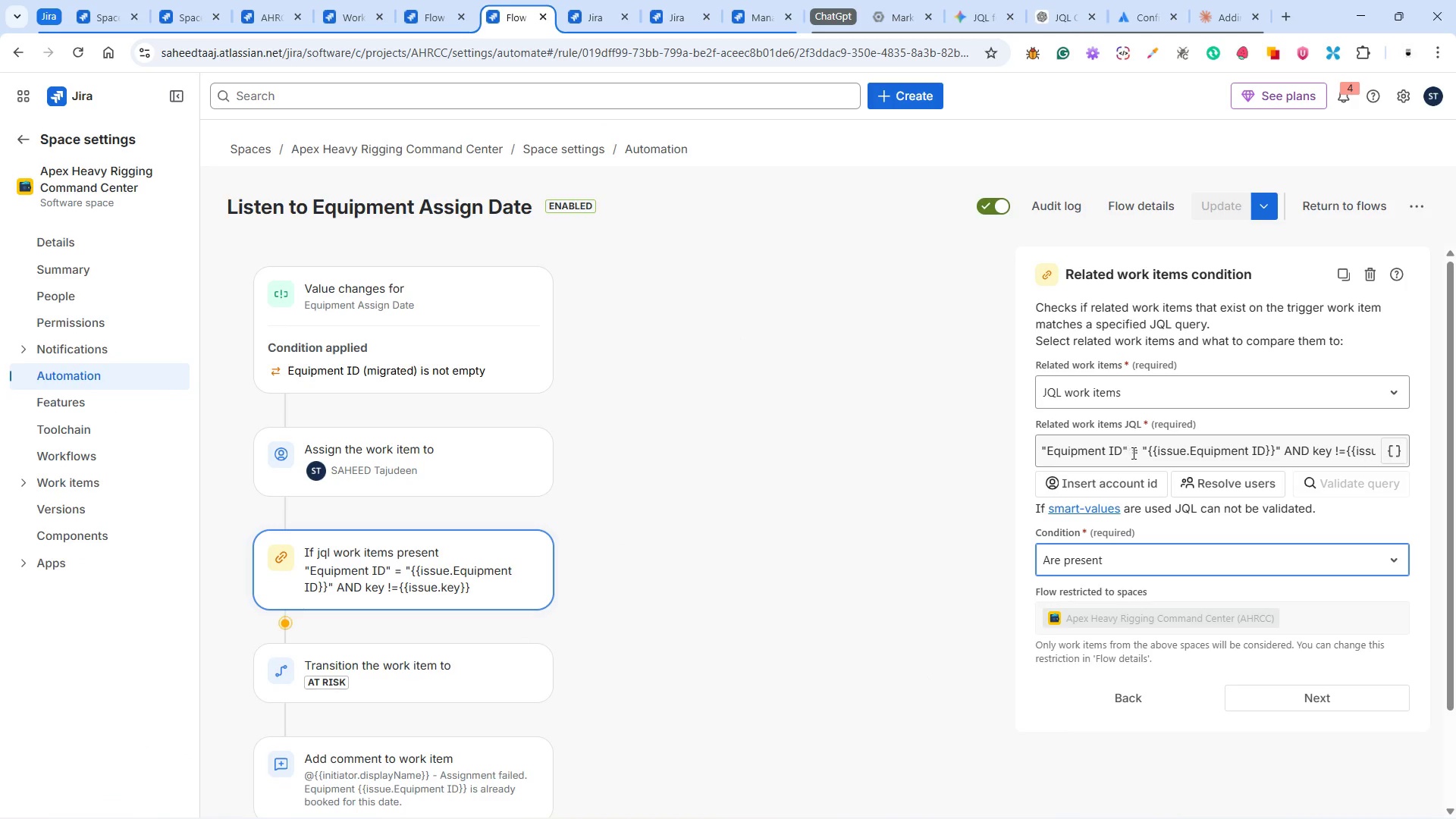 
left_click([1144, 450])
 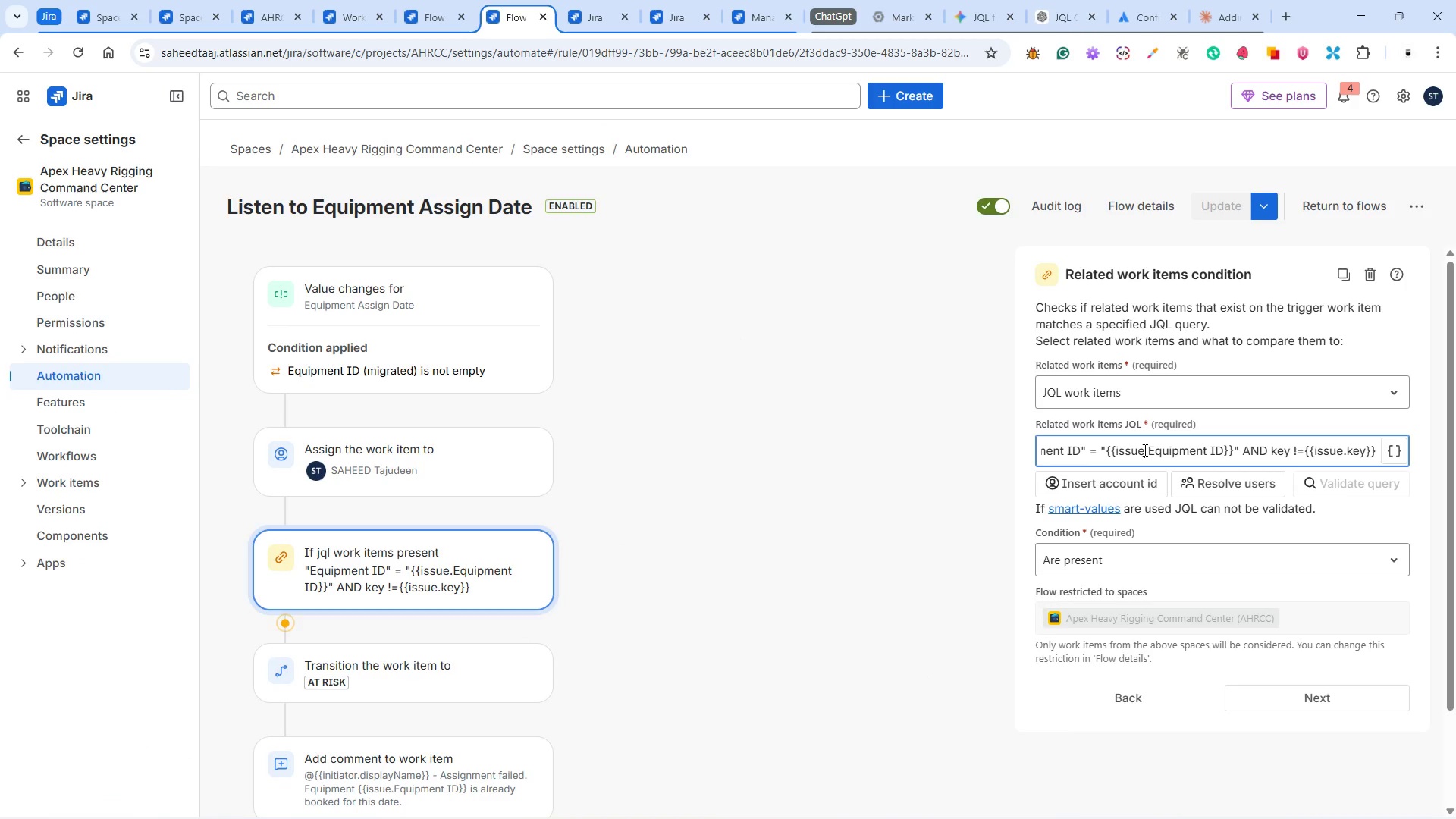 
key(Control+A)
 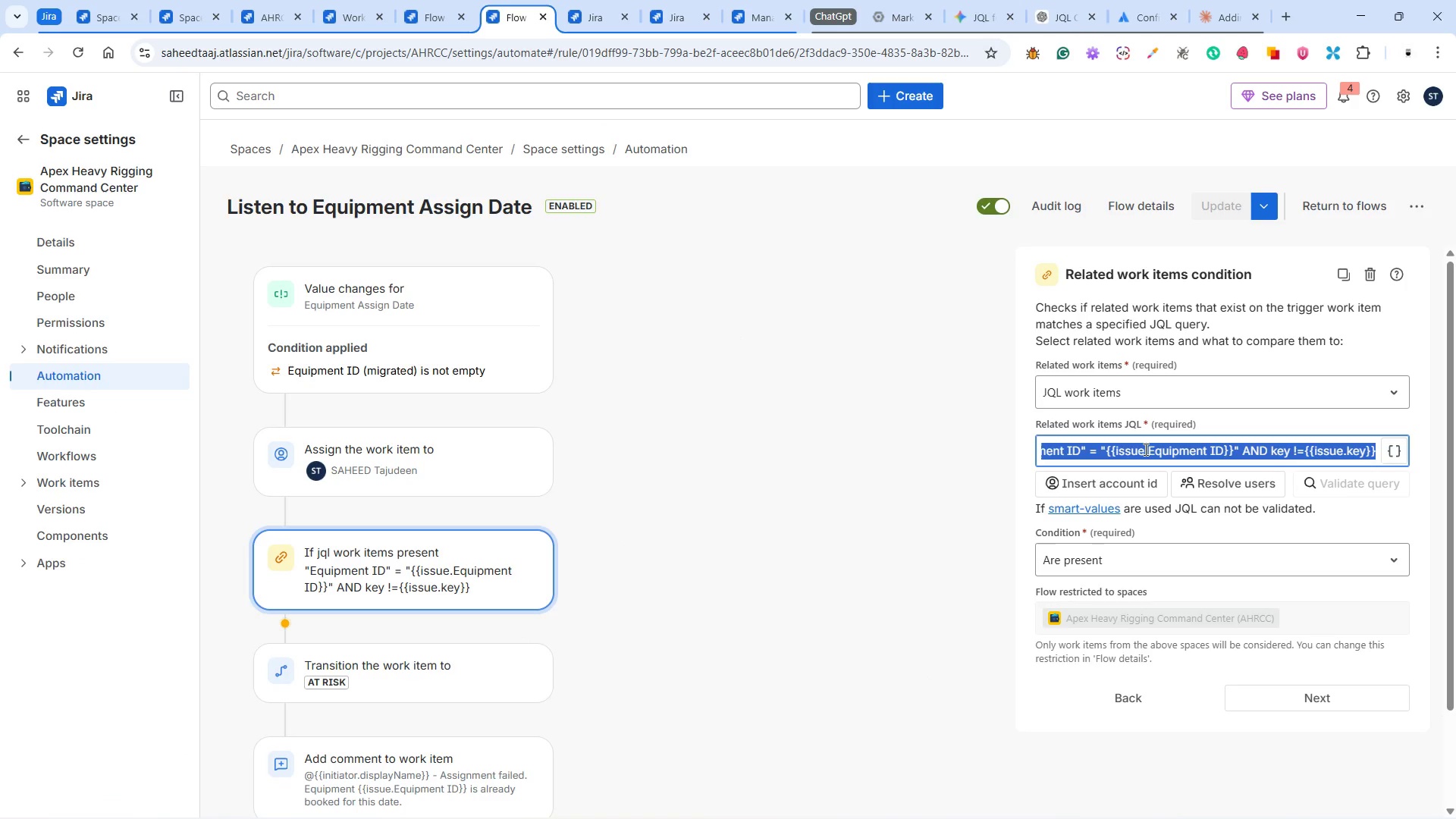 
key(Control+V)
 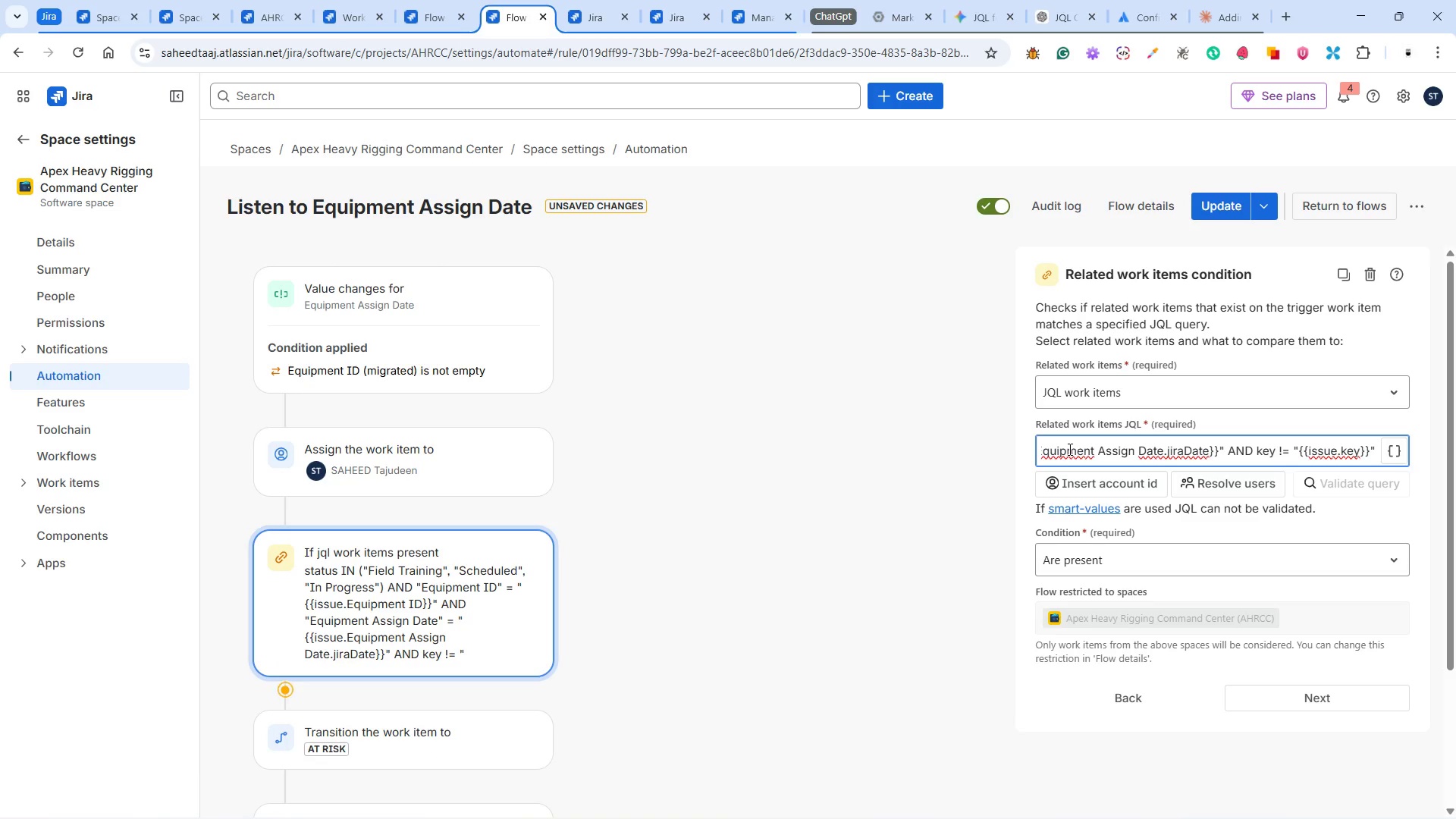 
left_click_drag(start_coordinate=[1052, 449], to_coordinate=[1017, 447])
 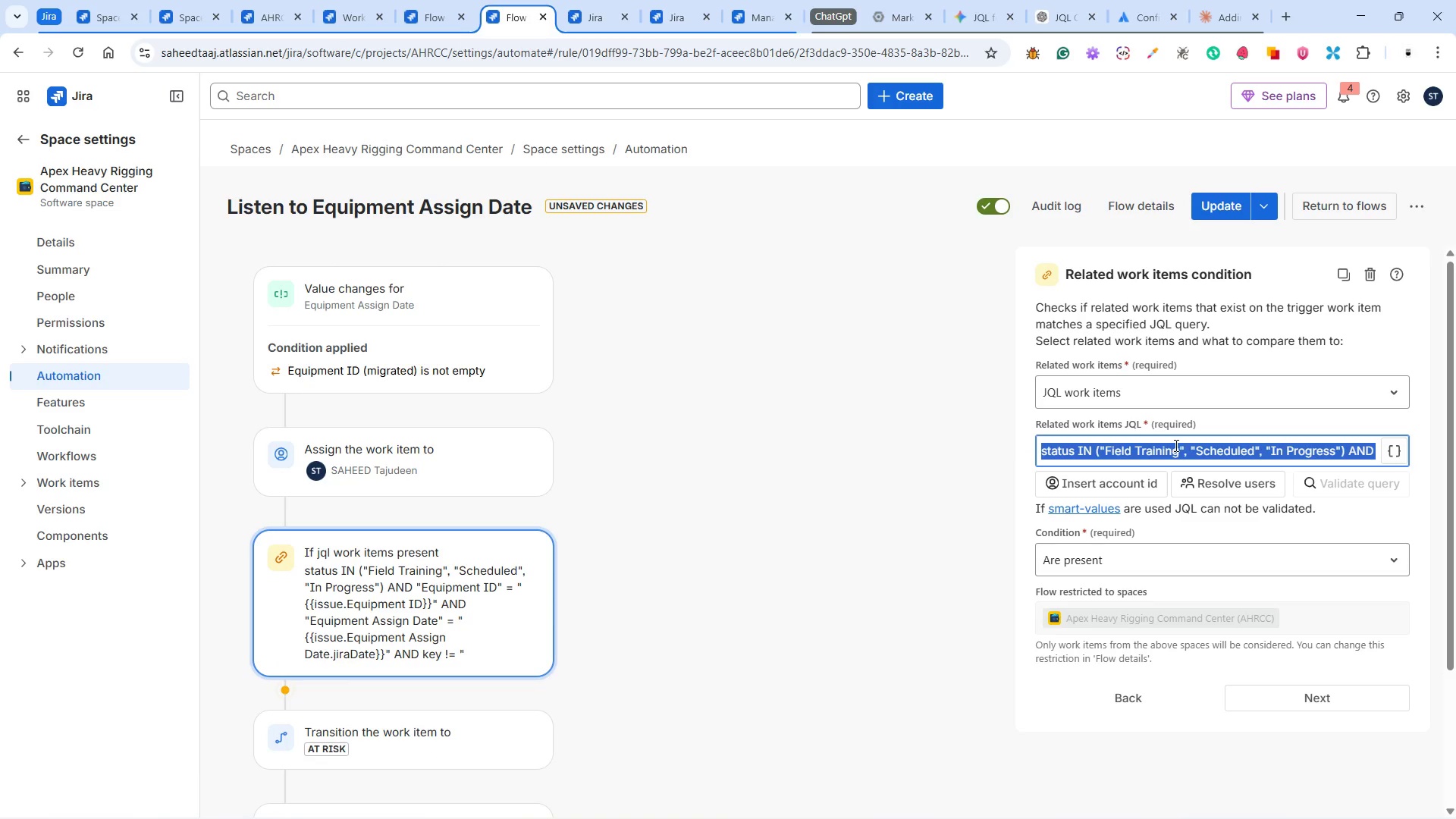 
left_click([1175, 445])
 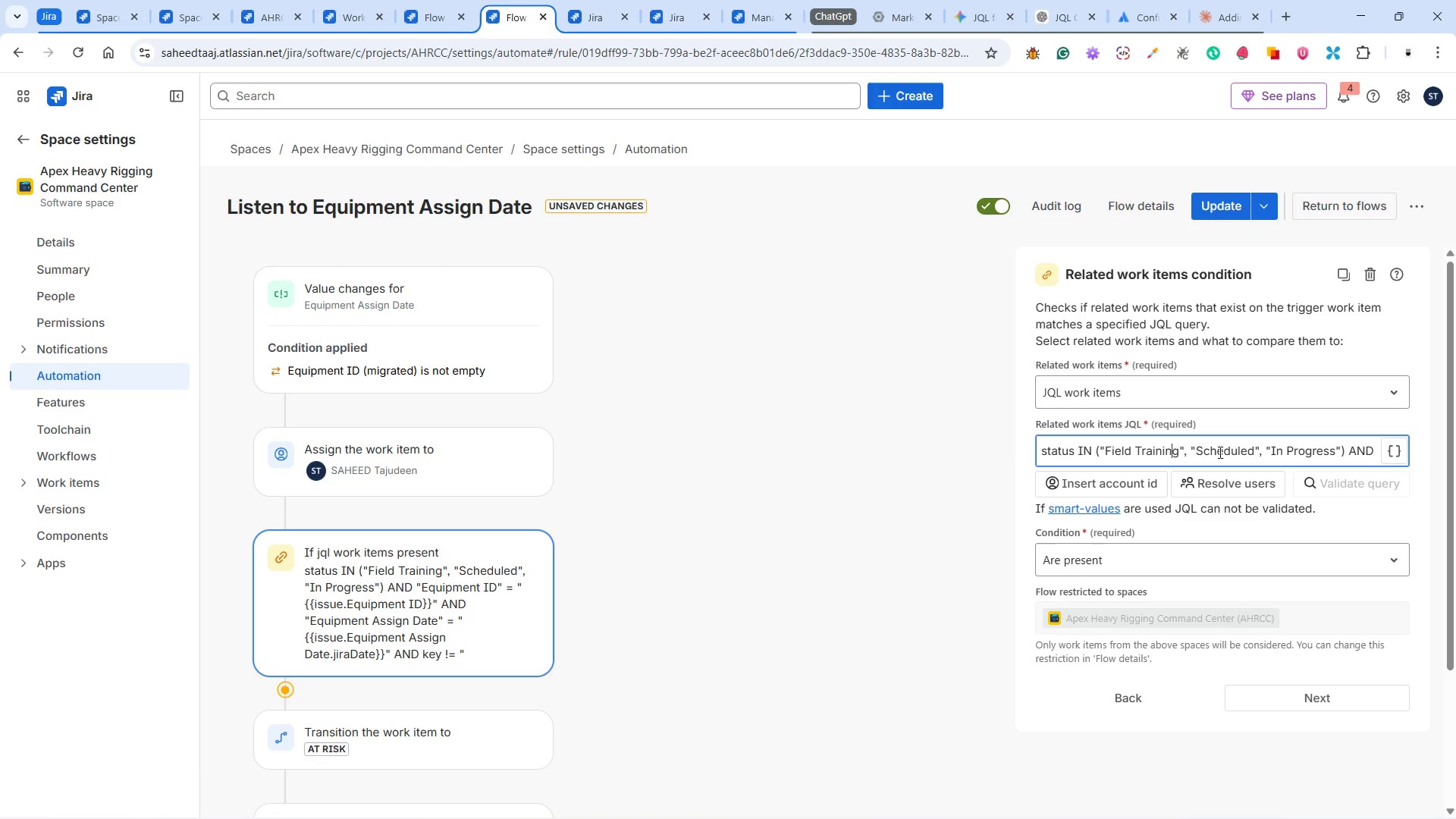 
hold_key(key=ControlLeft, duration=0.8)
 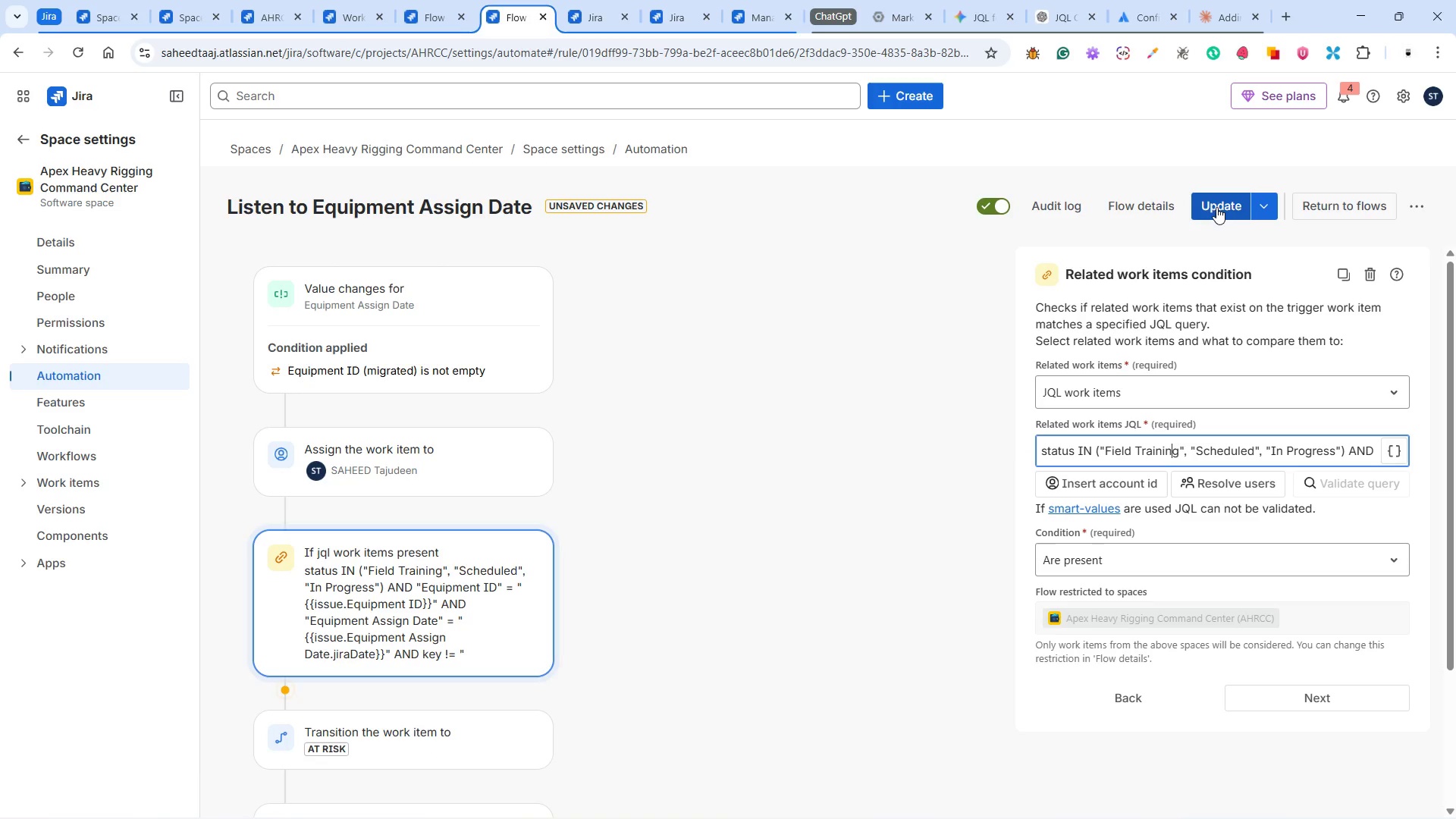 
left_click([1216, 207])
 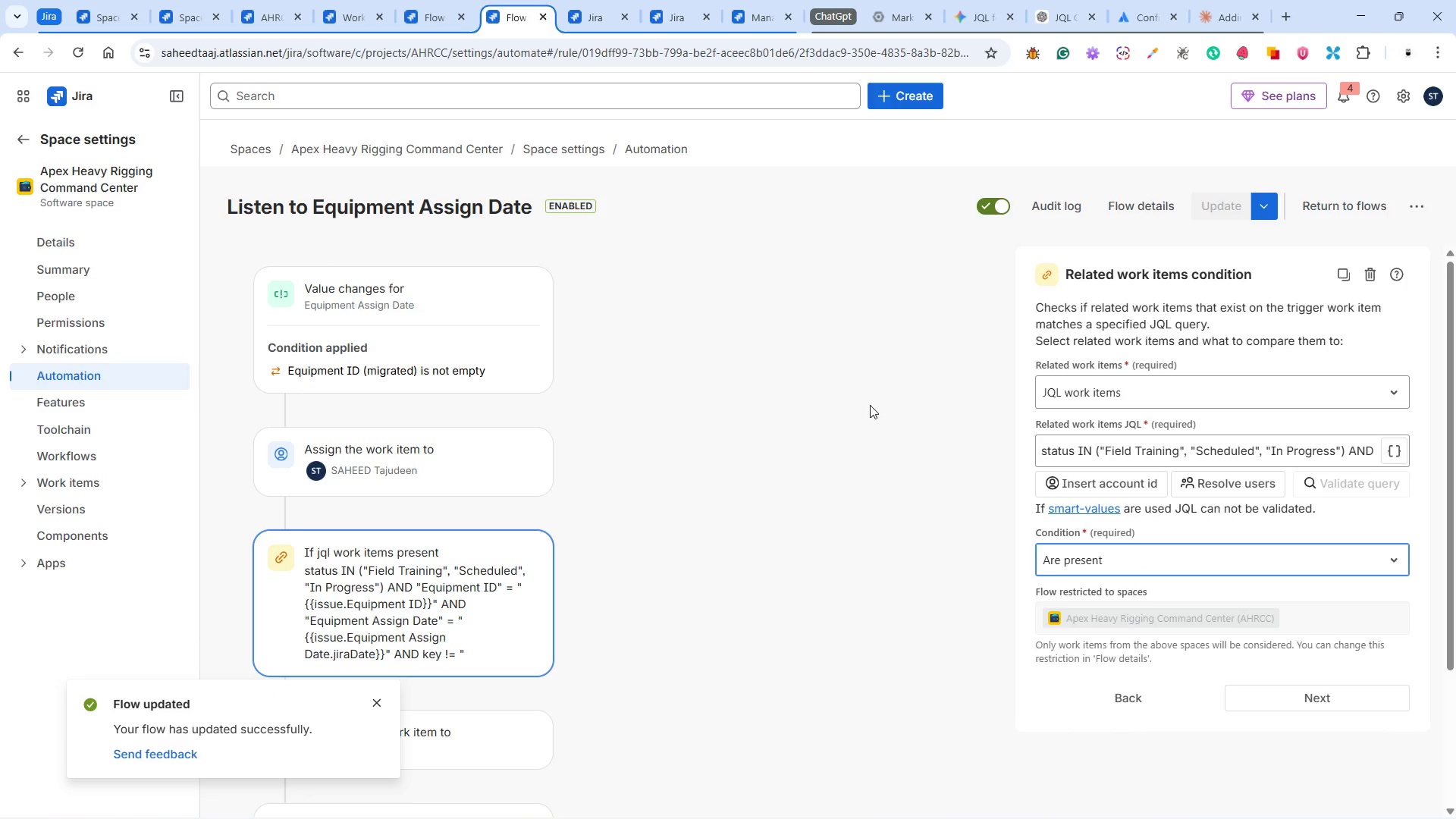 
wait(7.78)
 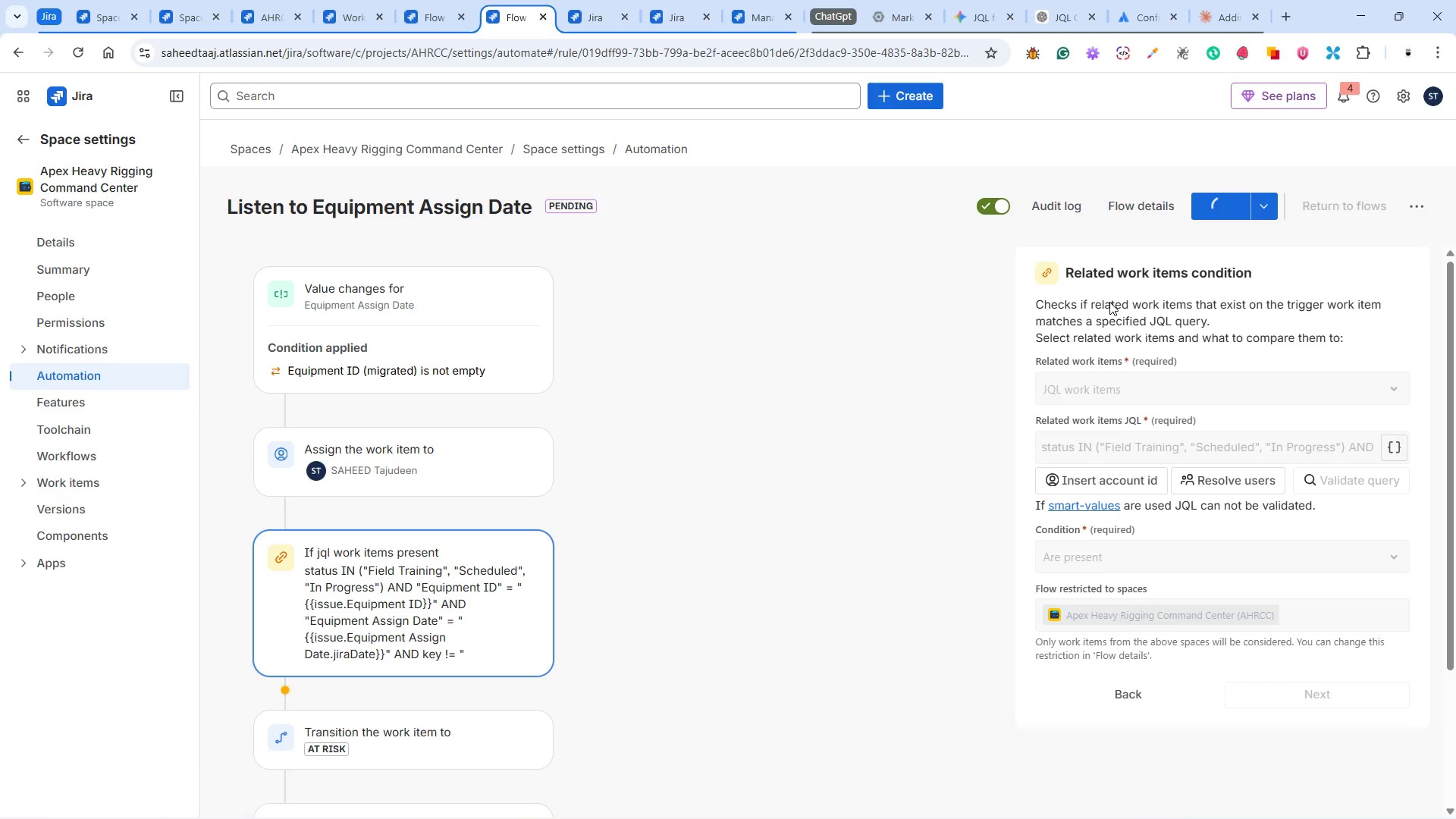 
left_click([350, 16])
 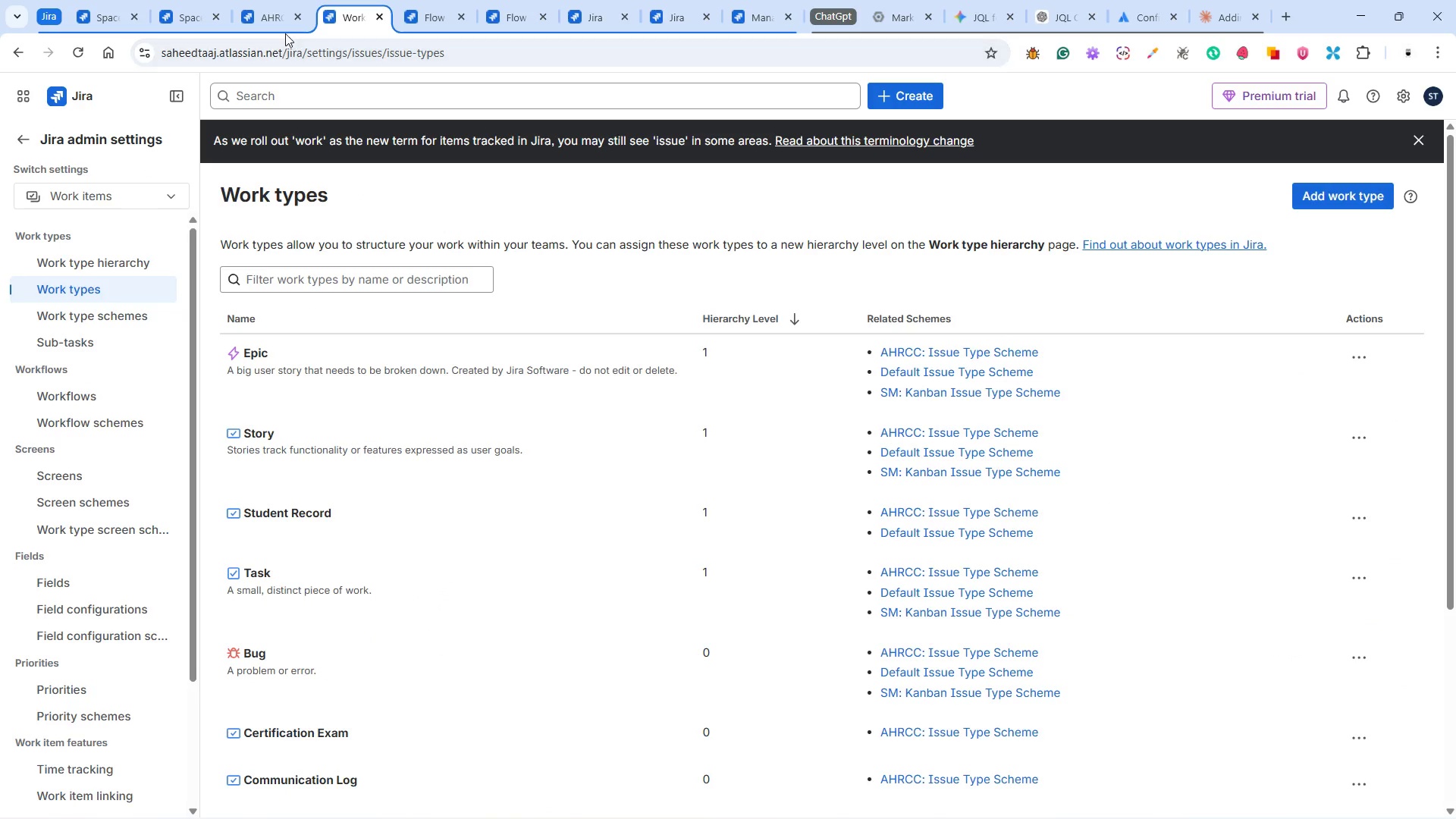 
left_click([265, 14])
 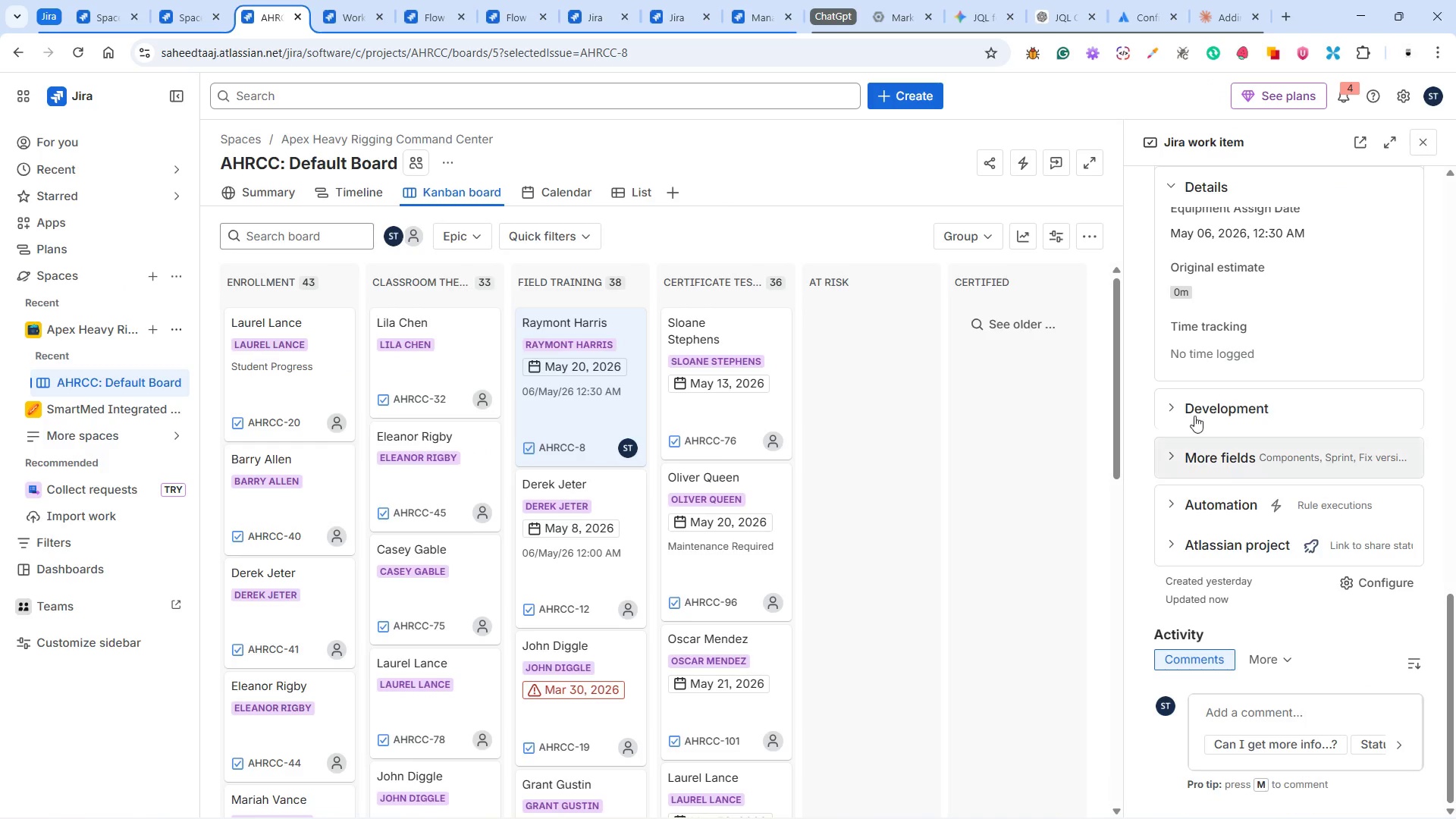 
scroll: coordinate [1340, 462], scroll_direction: down, amount: 3.0
 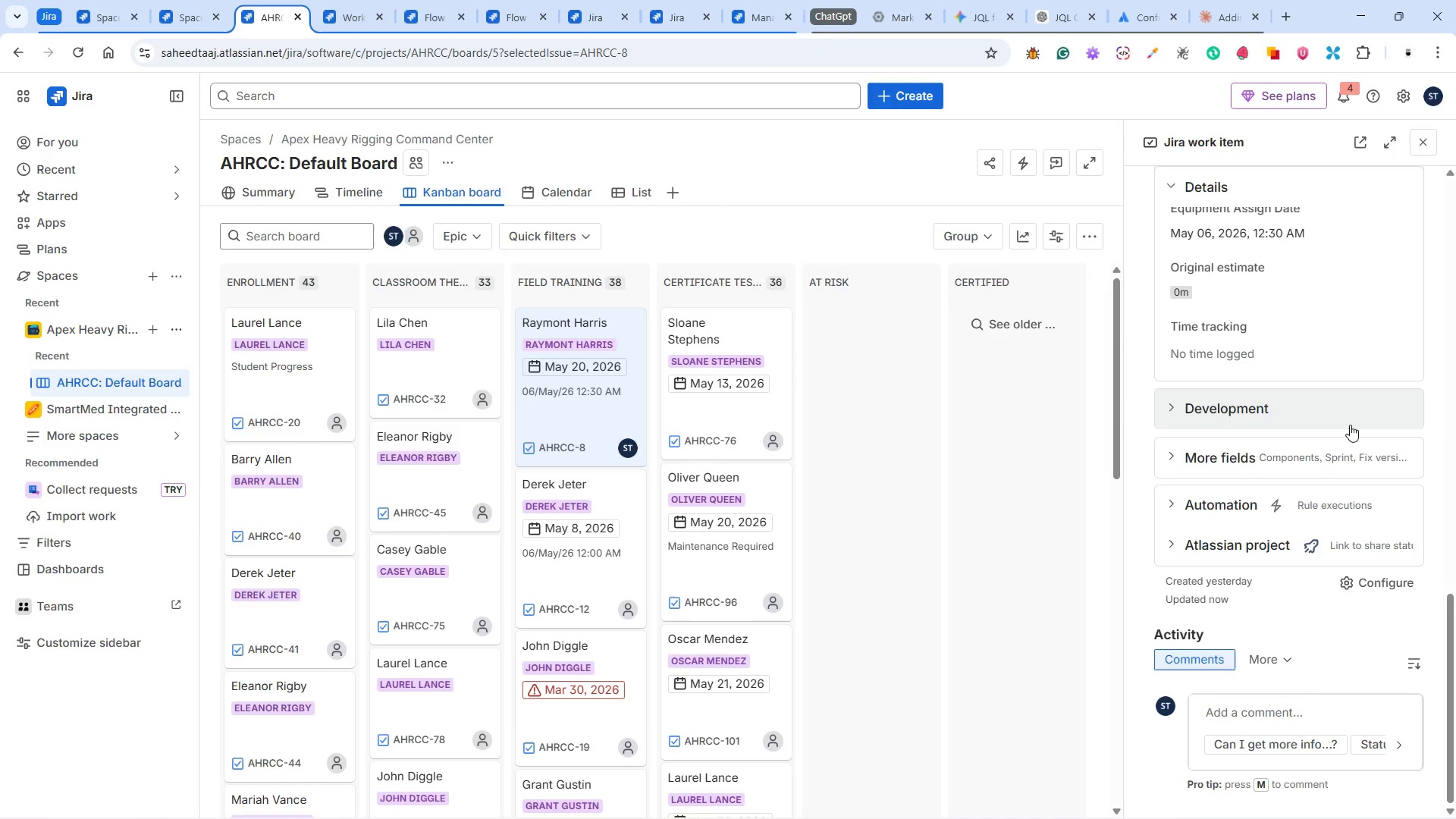 
scroll: coordinate [1306, 466], scroll_direction: up, amount: 13.0
 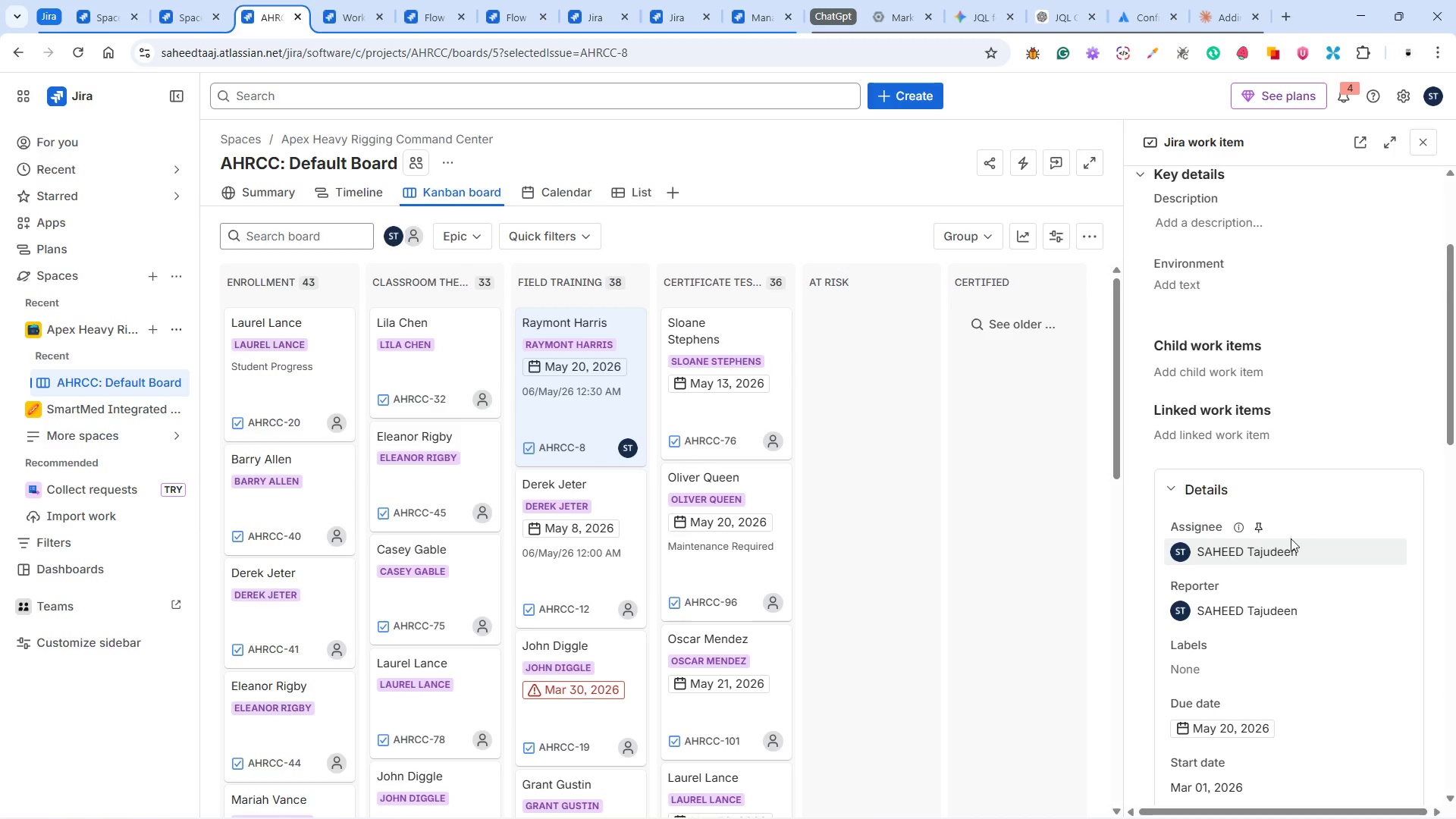 
left_click([1310, 553])
 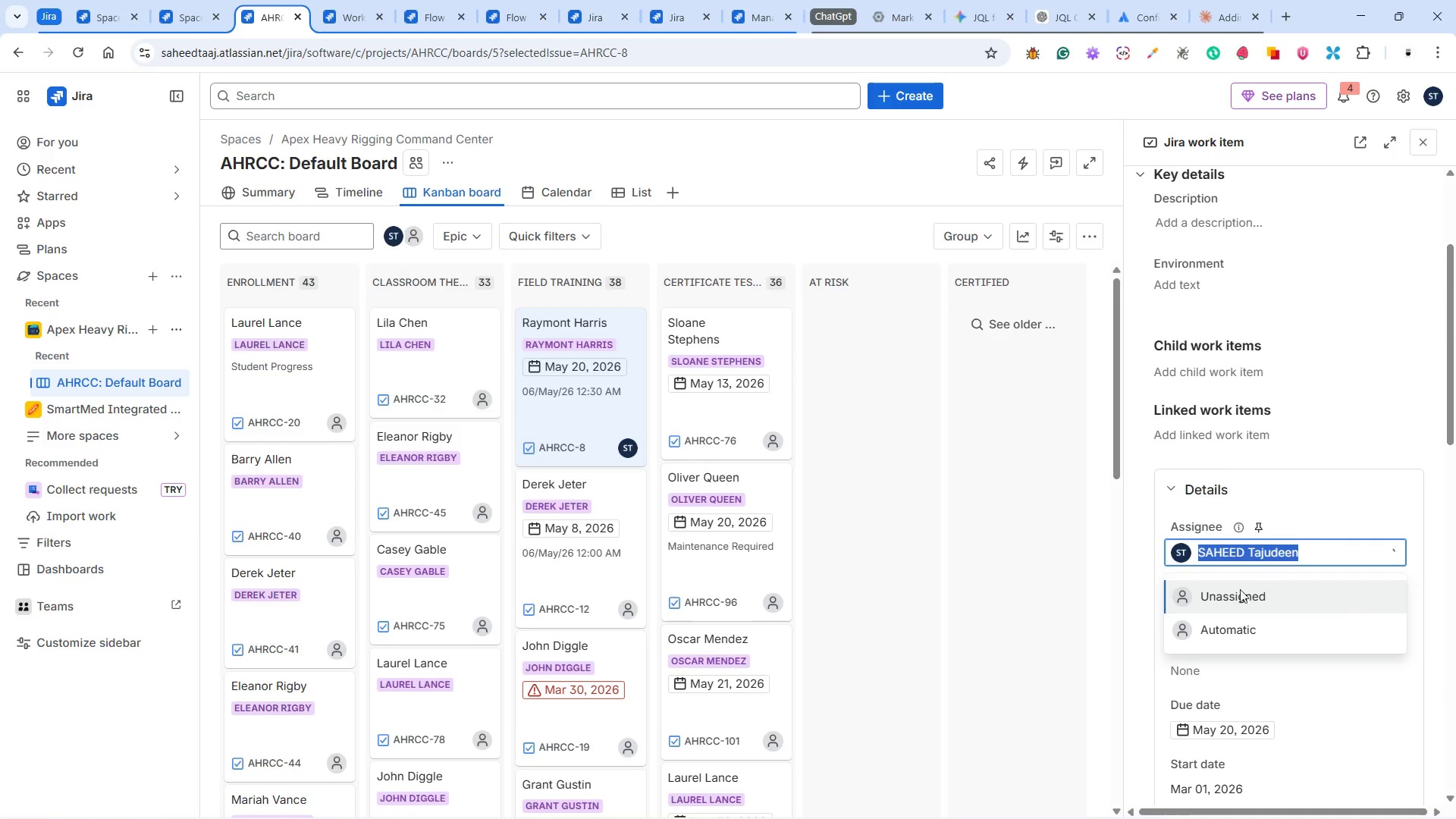 
left_click([1232, 595])
 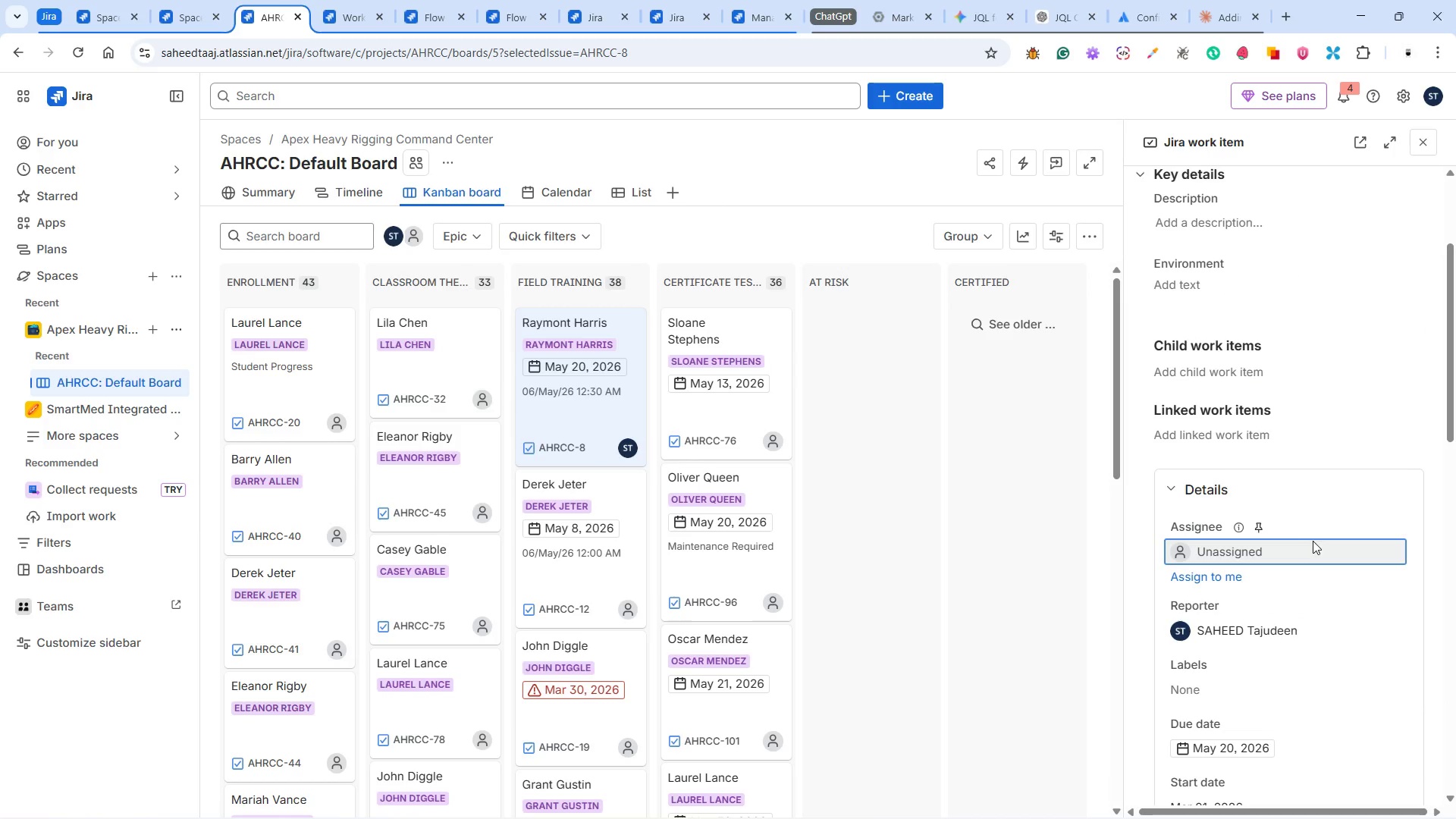 
scroll: coordinate [1307, 515], scroll_direction: down, amount: 10.0
 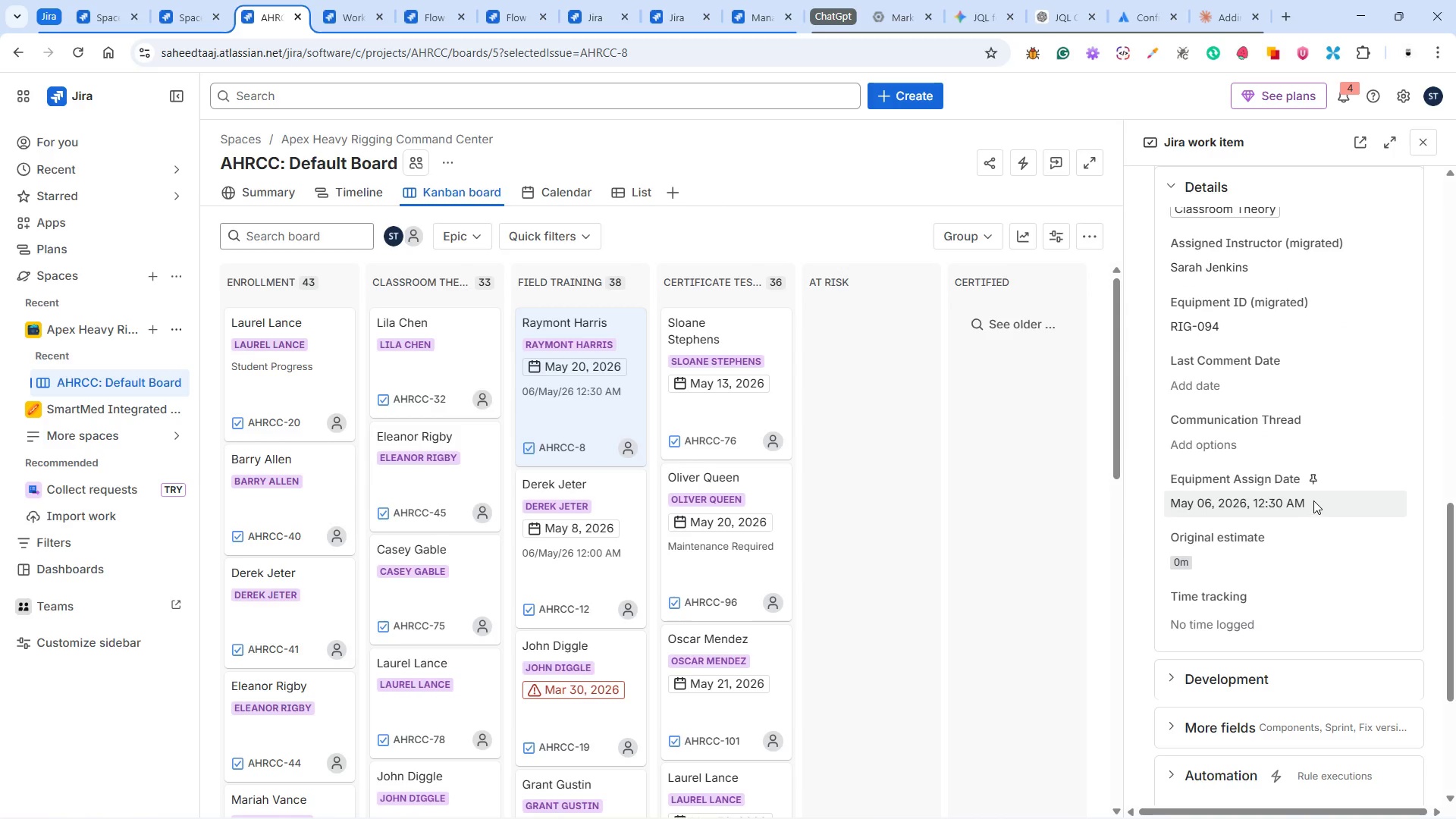 
left_click([1299, 502])
 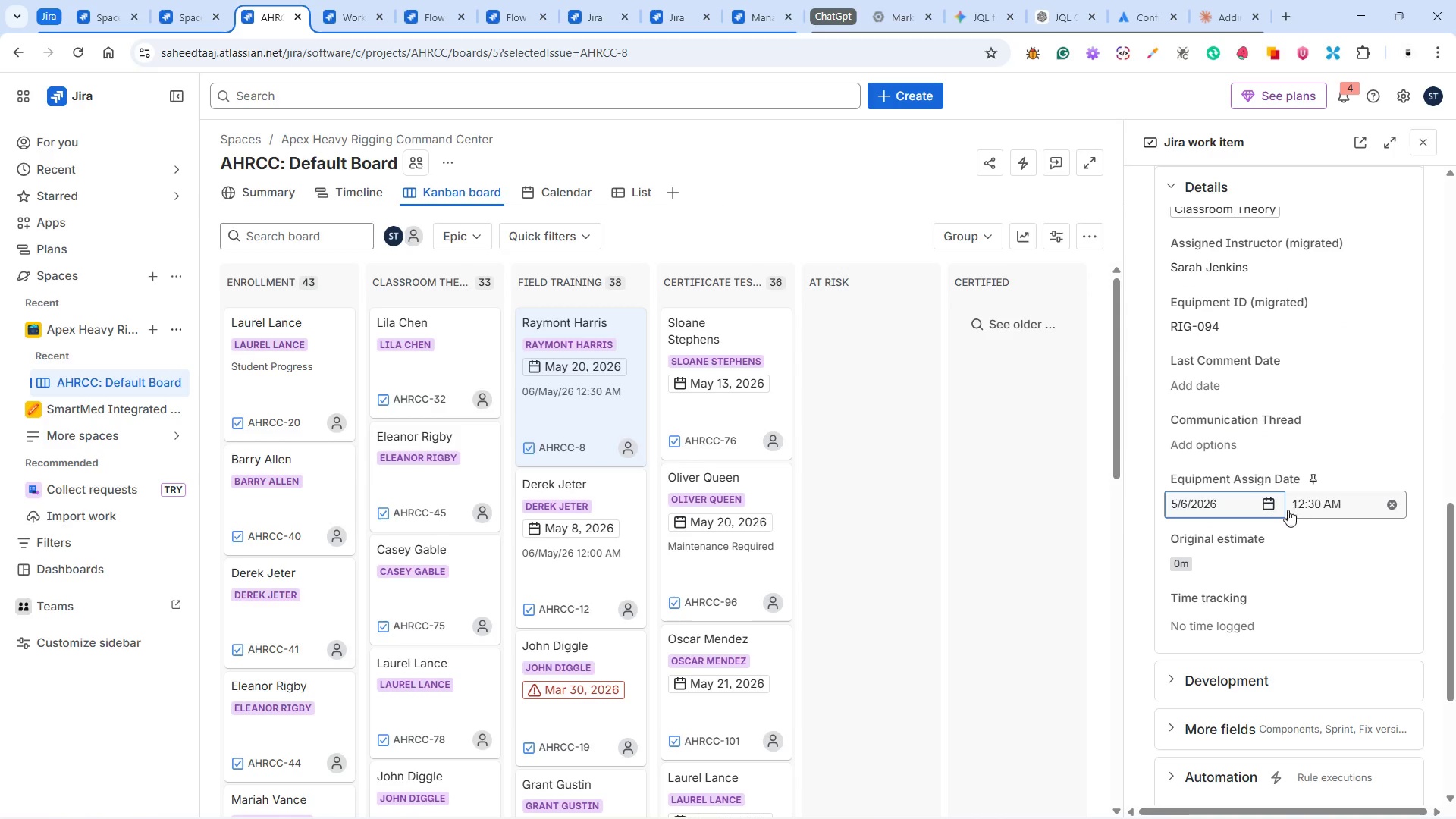 
left_click([1323, 505])
 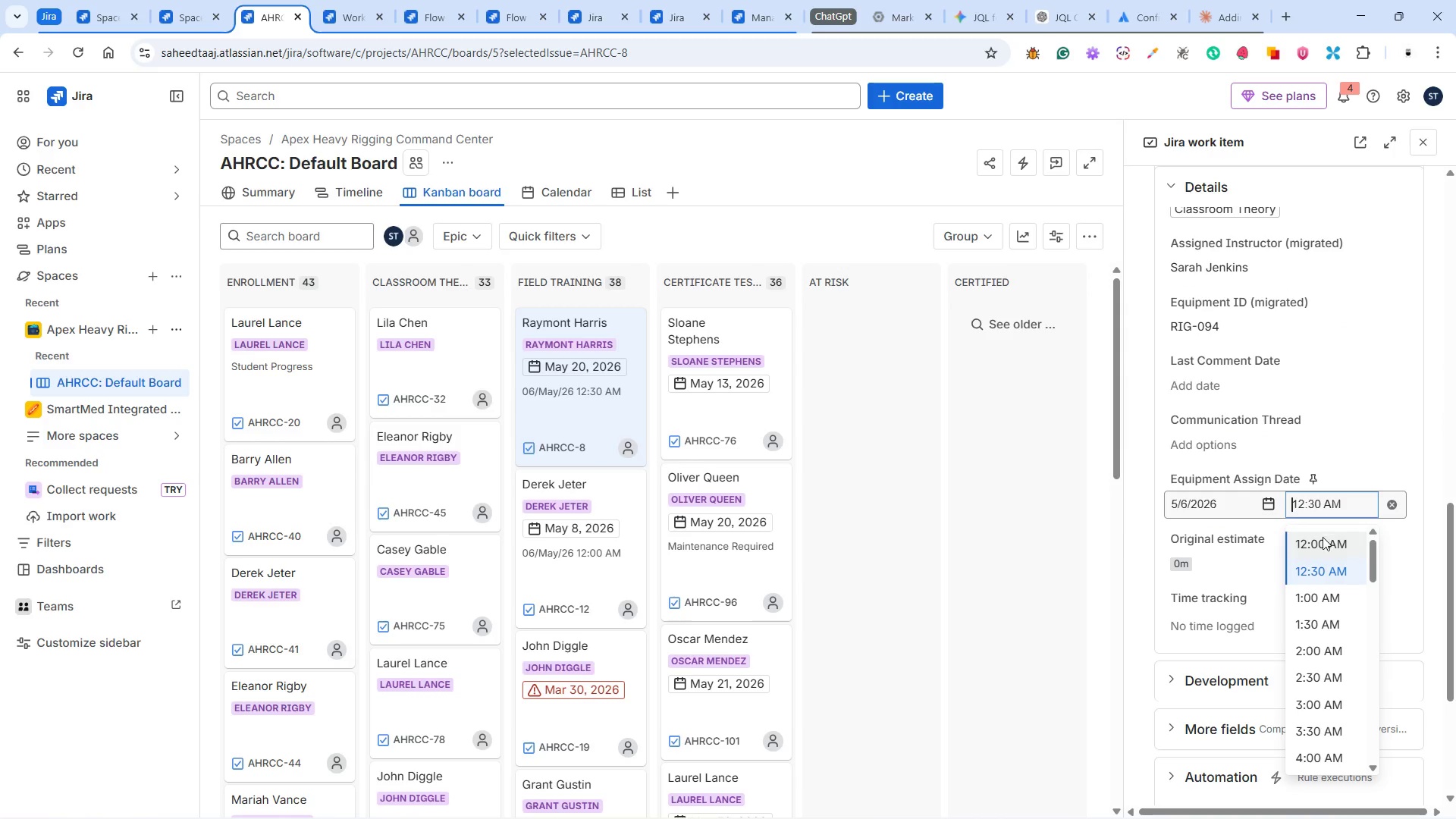 
left_click([1322, 541])
 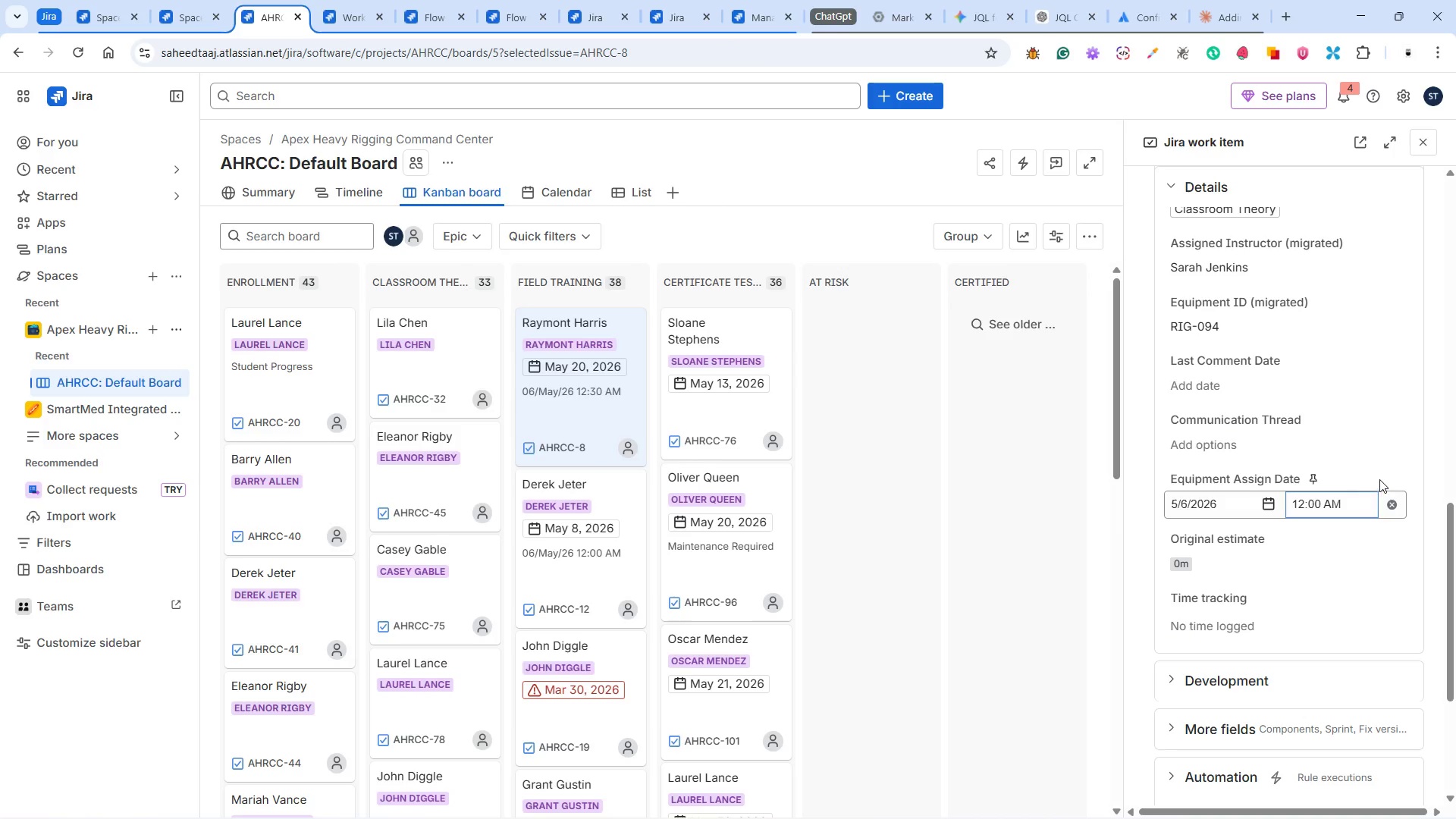 
left_click([1381, 475])
 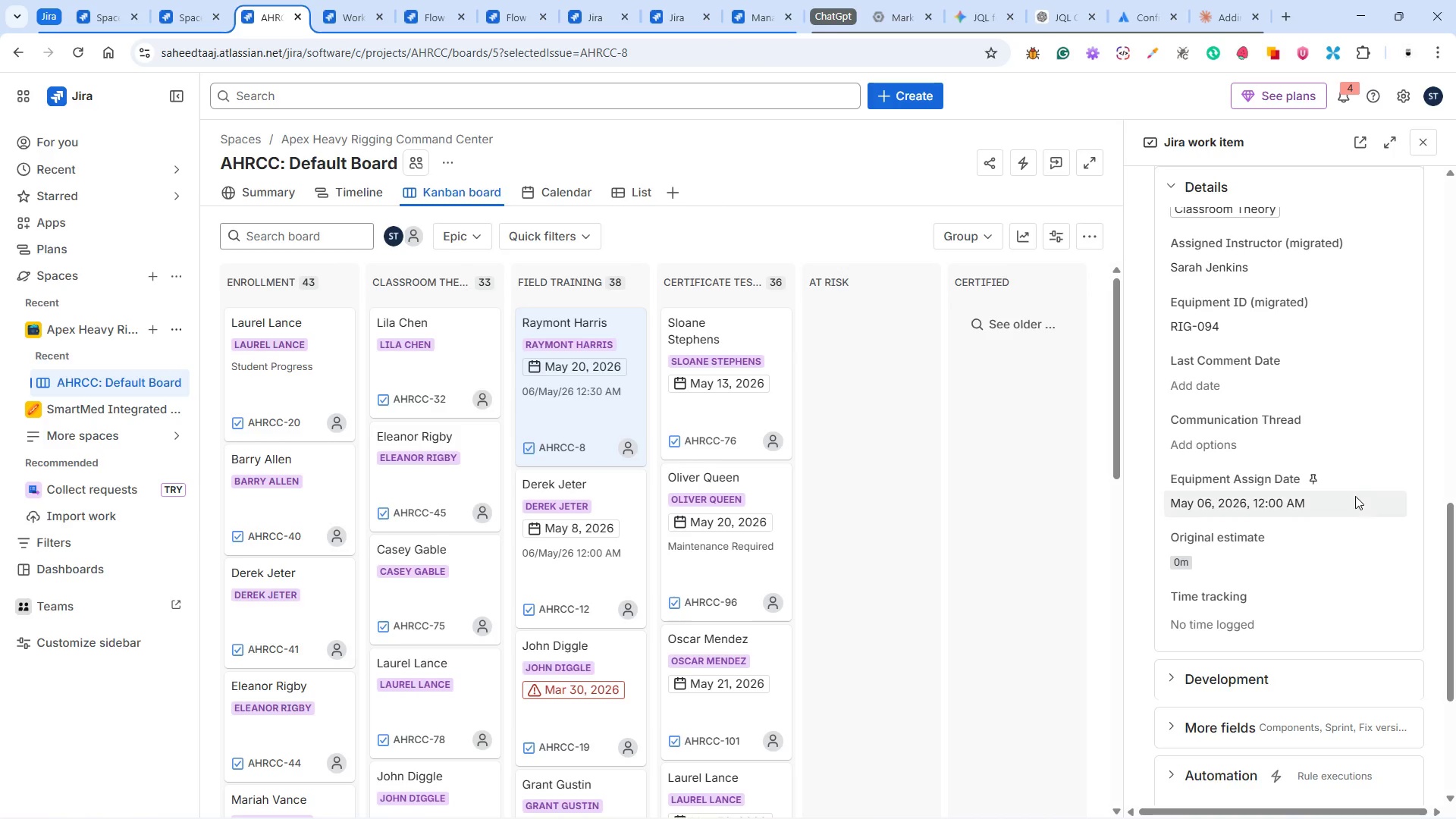 
scroll: coordinate [1353, 499], scroll_direction: down, amount: 4.0
 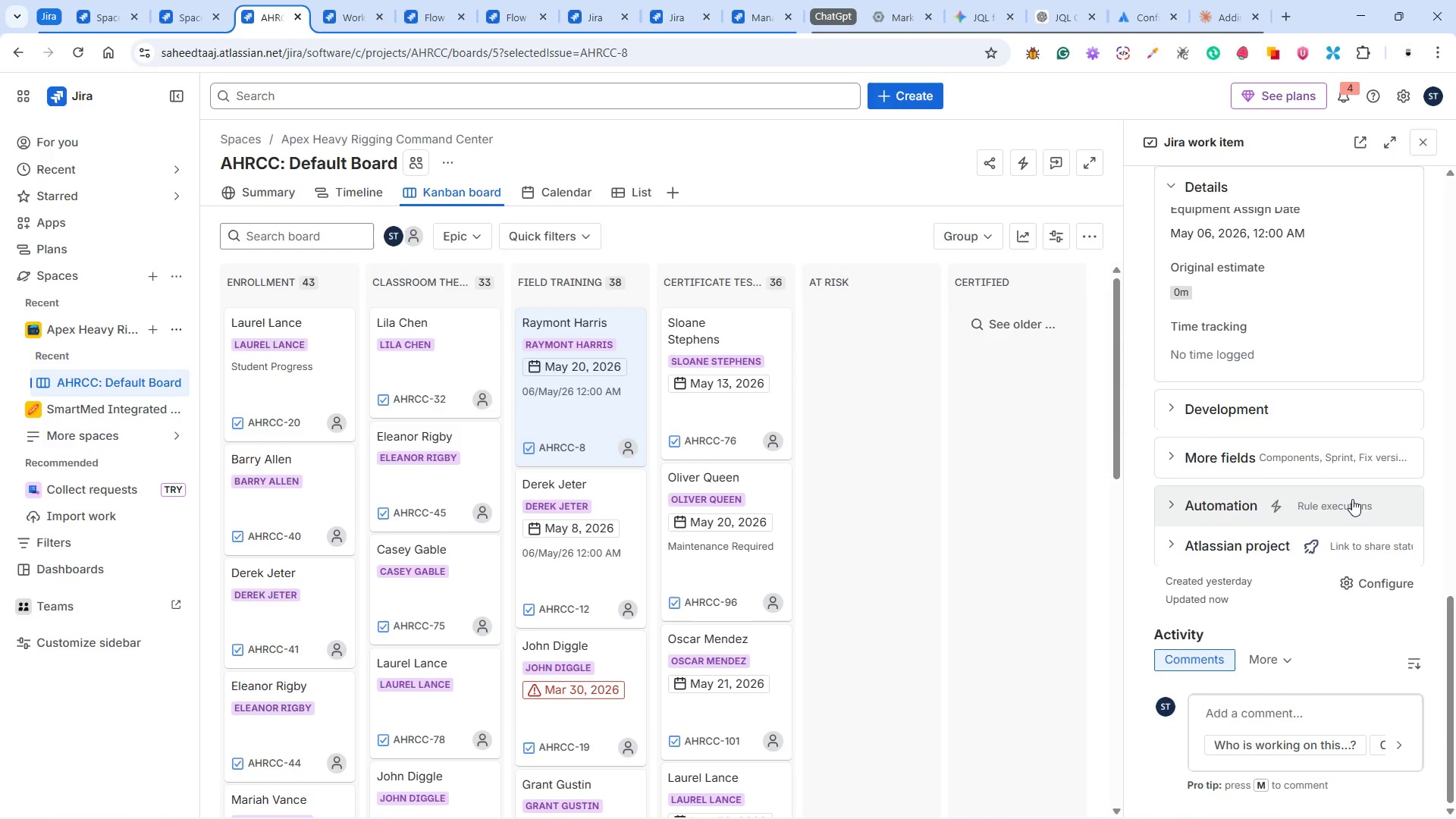 
wait(8.17)
 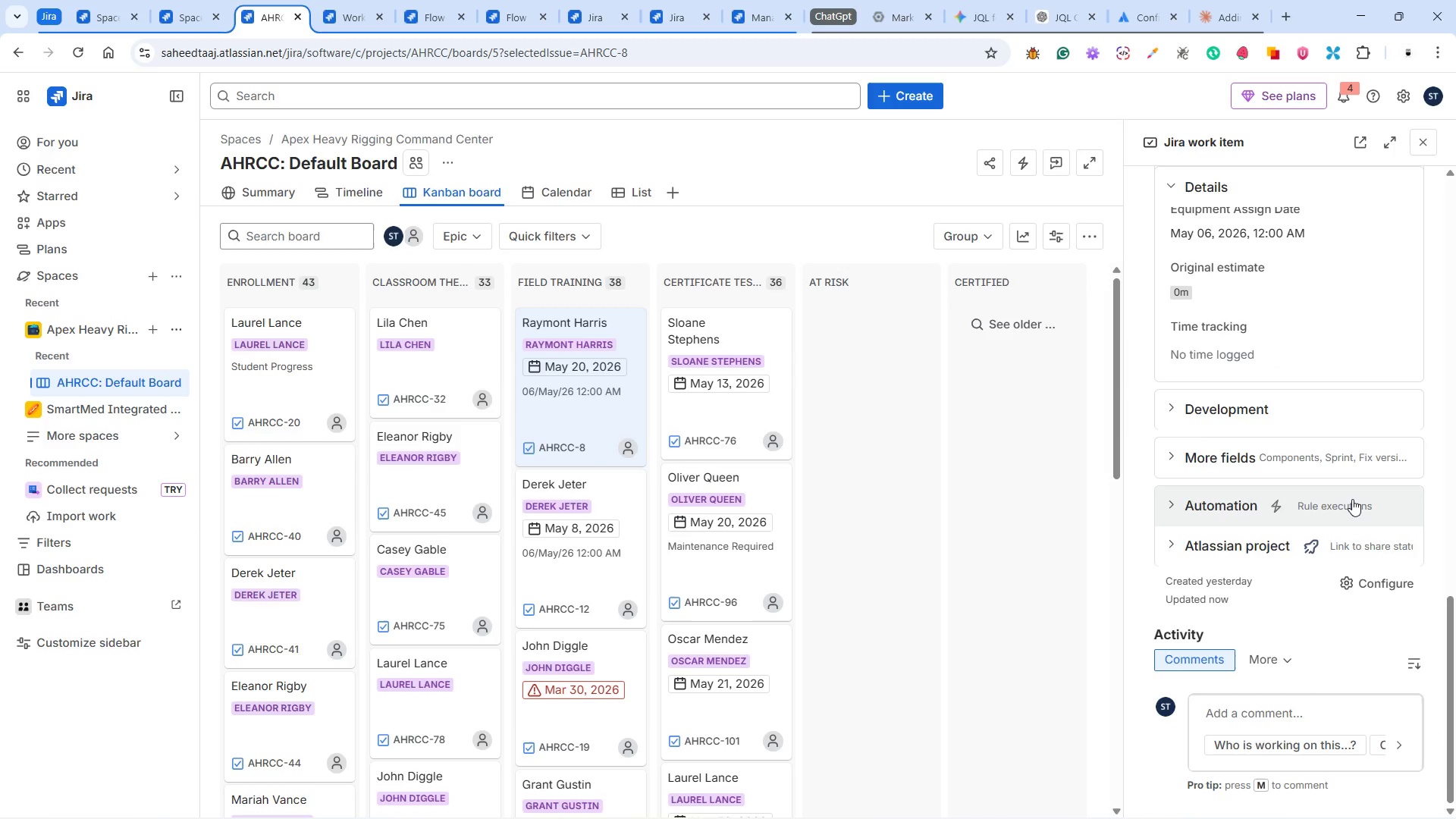 
scroll: coordinate [1347, 622], scroll_direction: down, amount: 3.0
 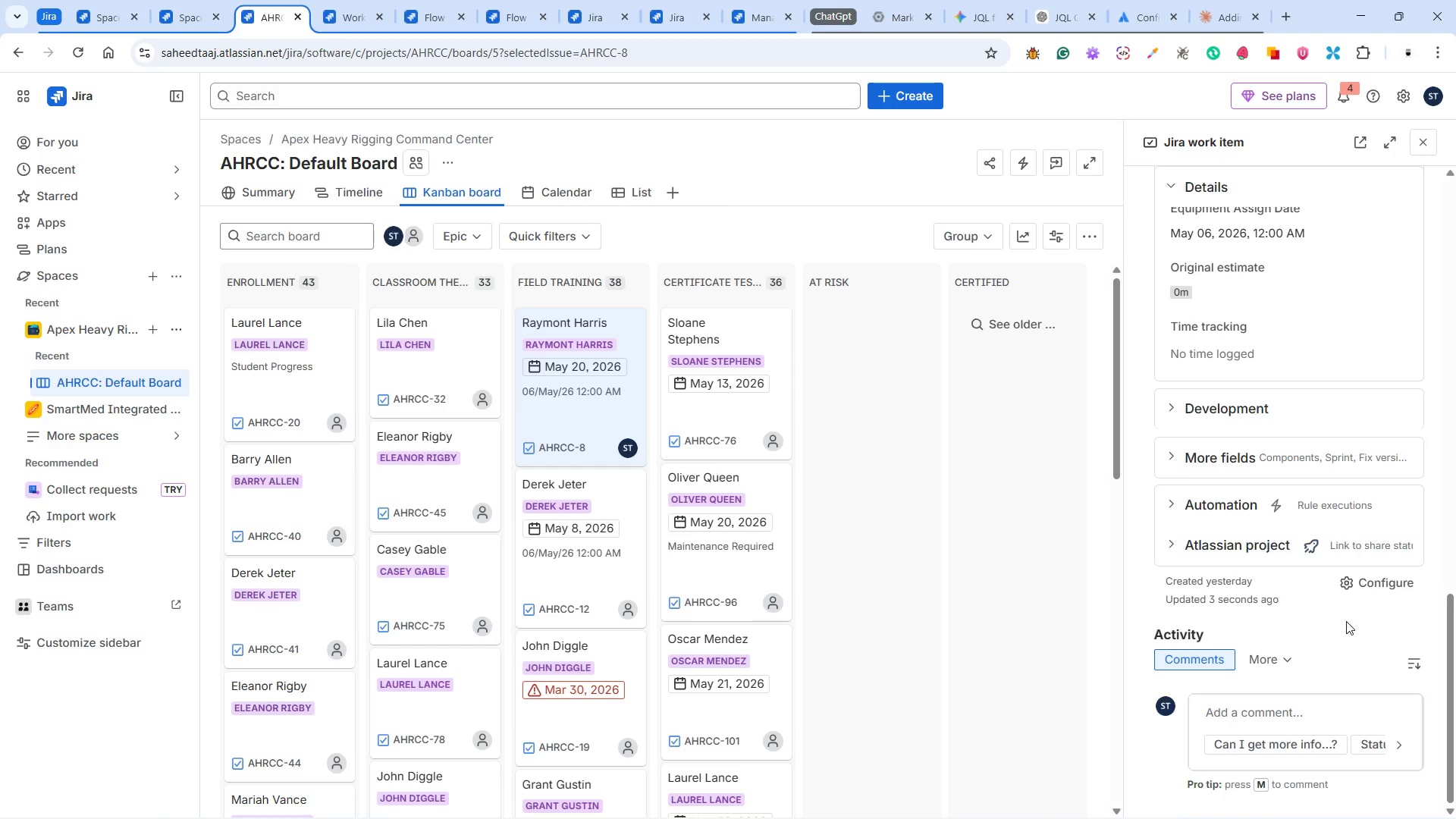 
scroll: coordinate [1345, 575], scroll_direction: up, amount: 16.0
 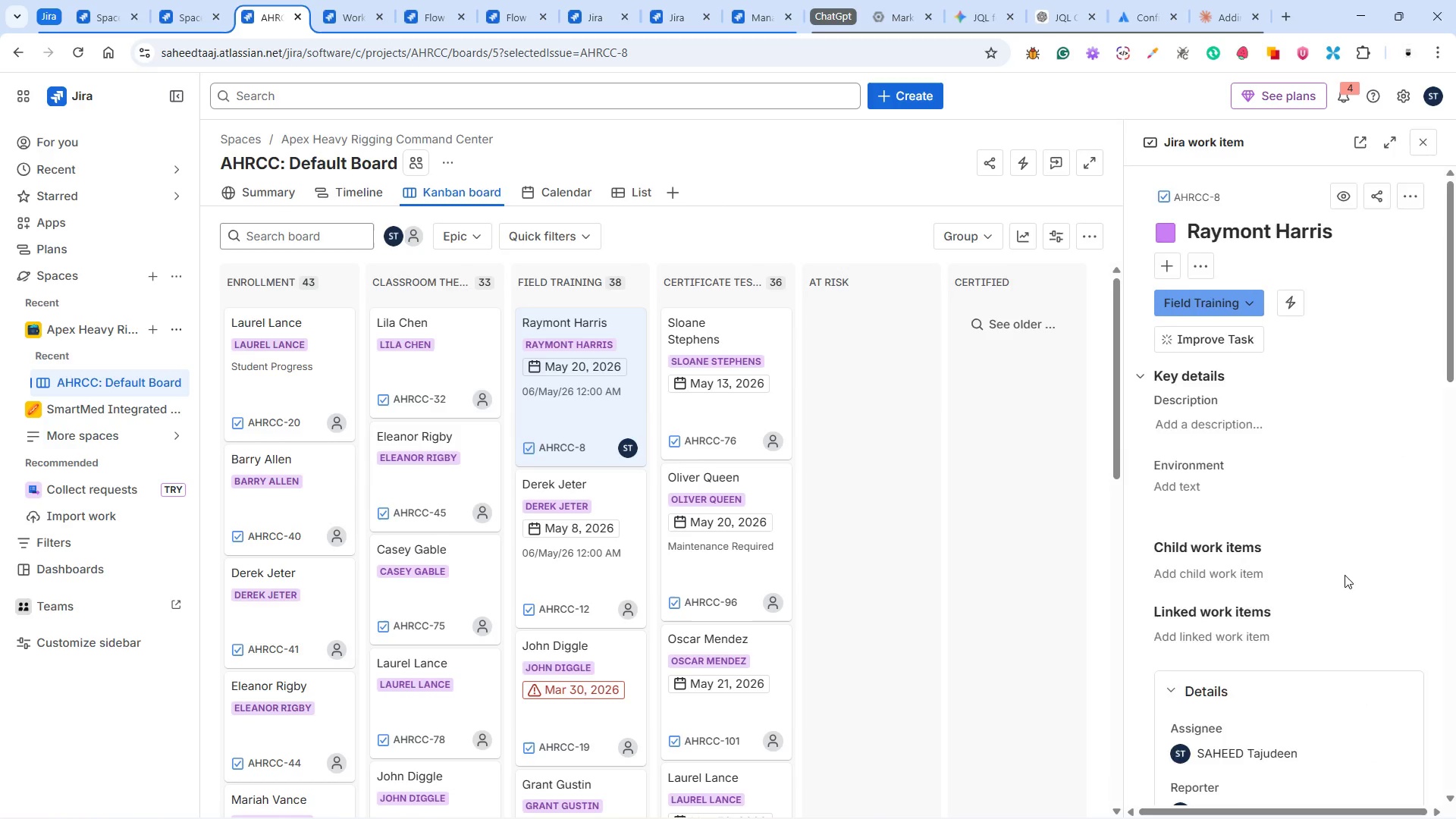 
scroll: coordinate [1343, 555], scroll_direction: down, amount: 23.0
 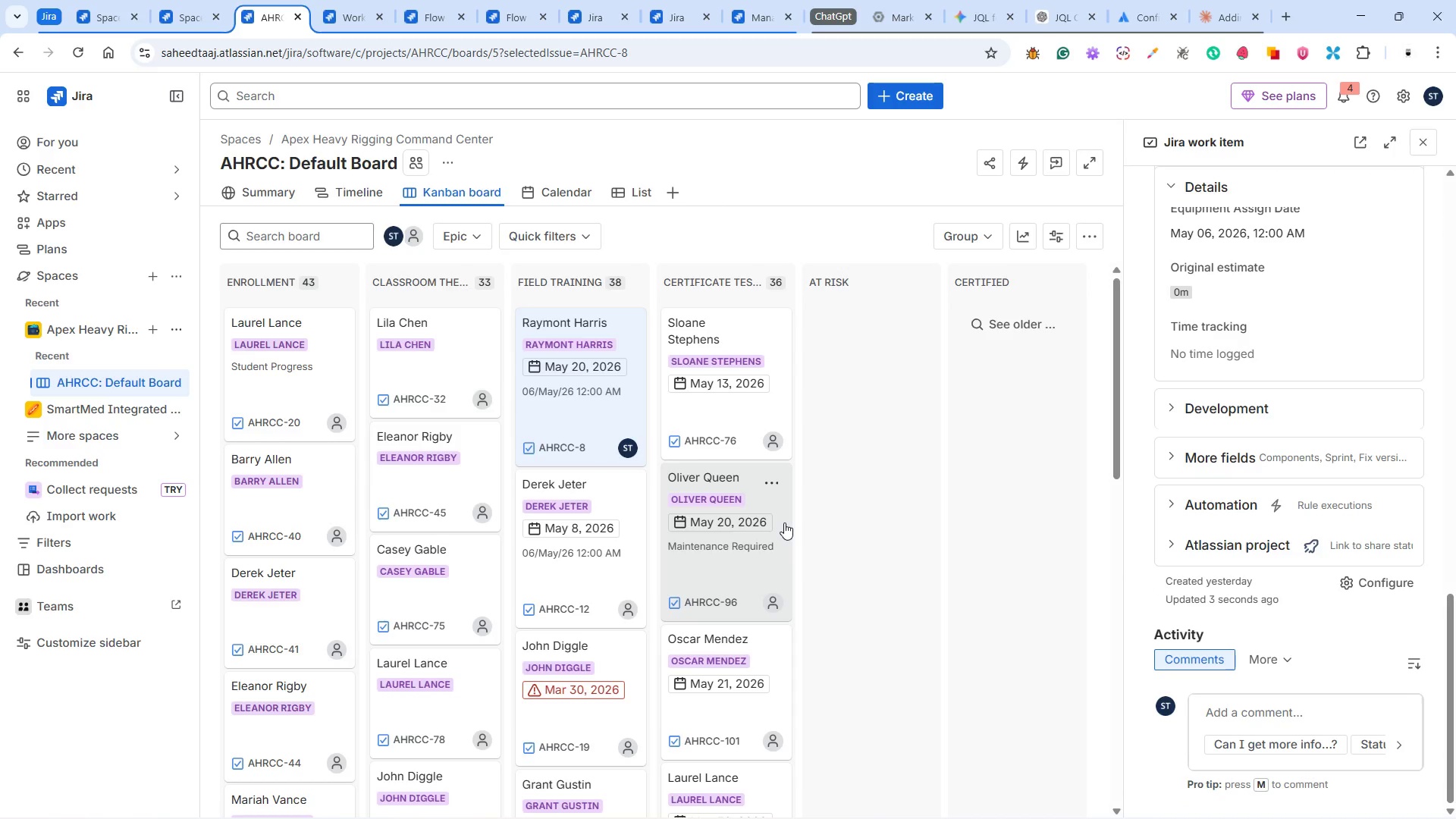 
wait(9.98)
 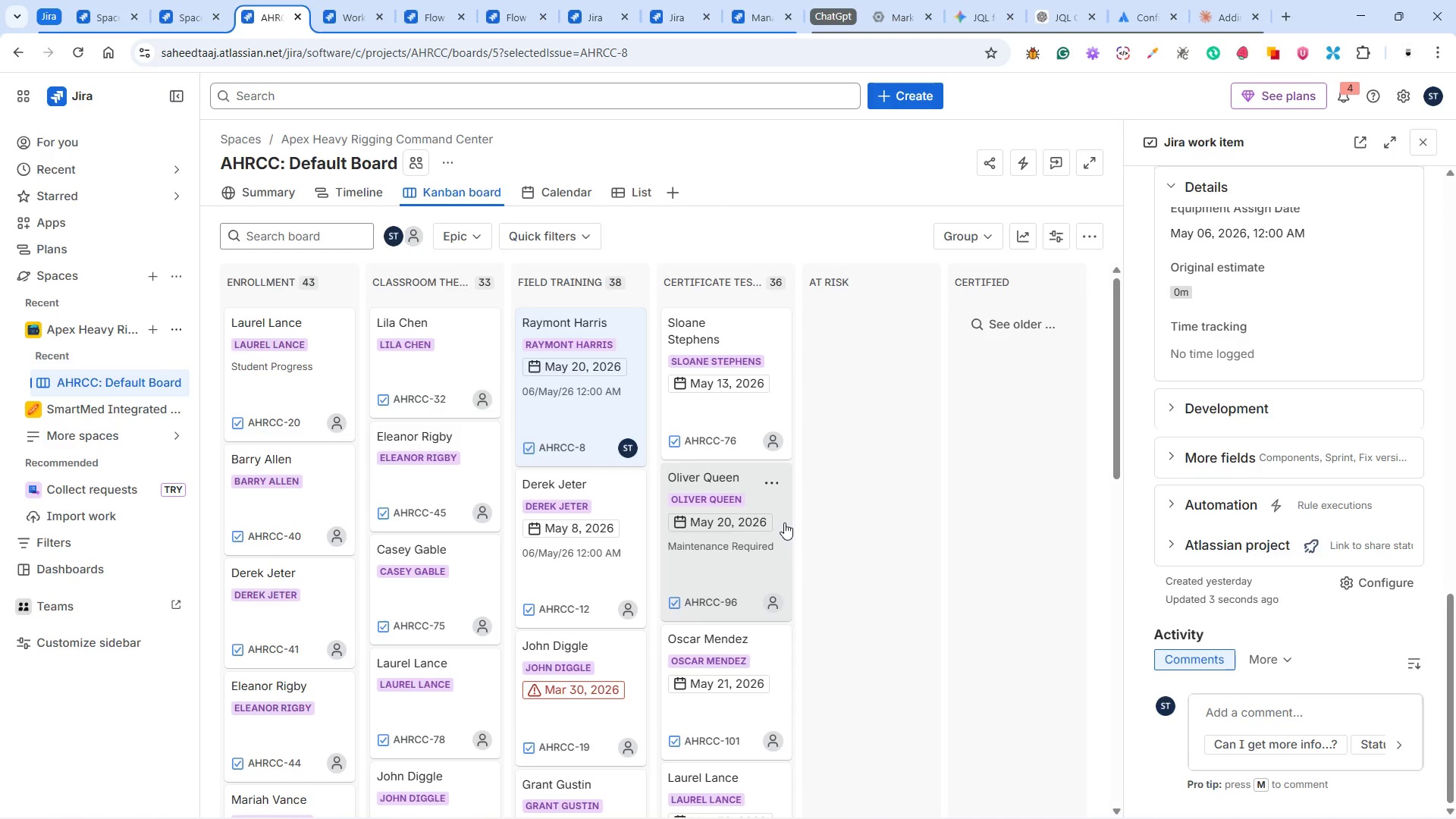 
left_click([419, 24])
 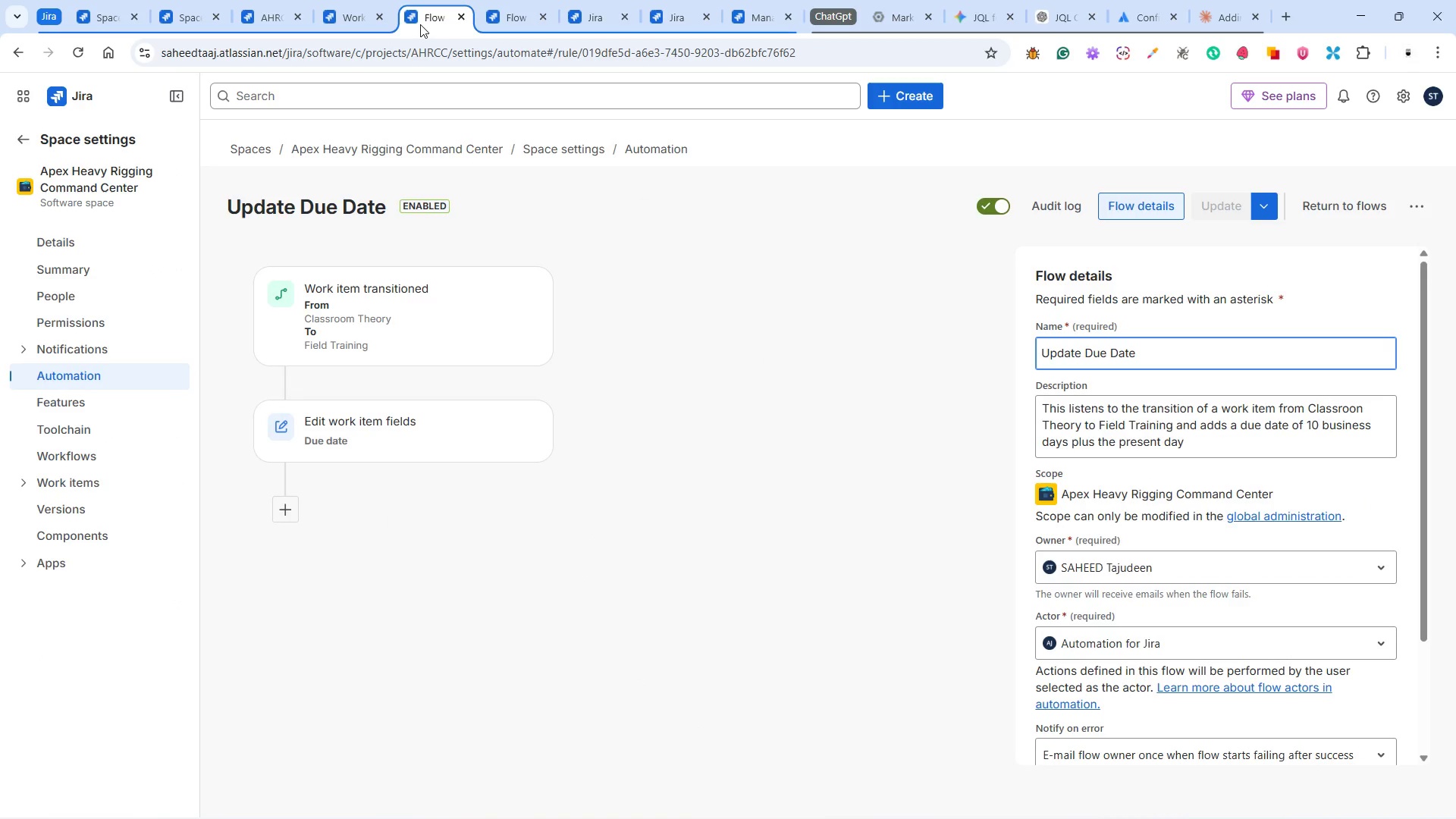 
left_click([512, 24])
 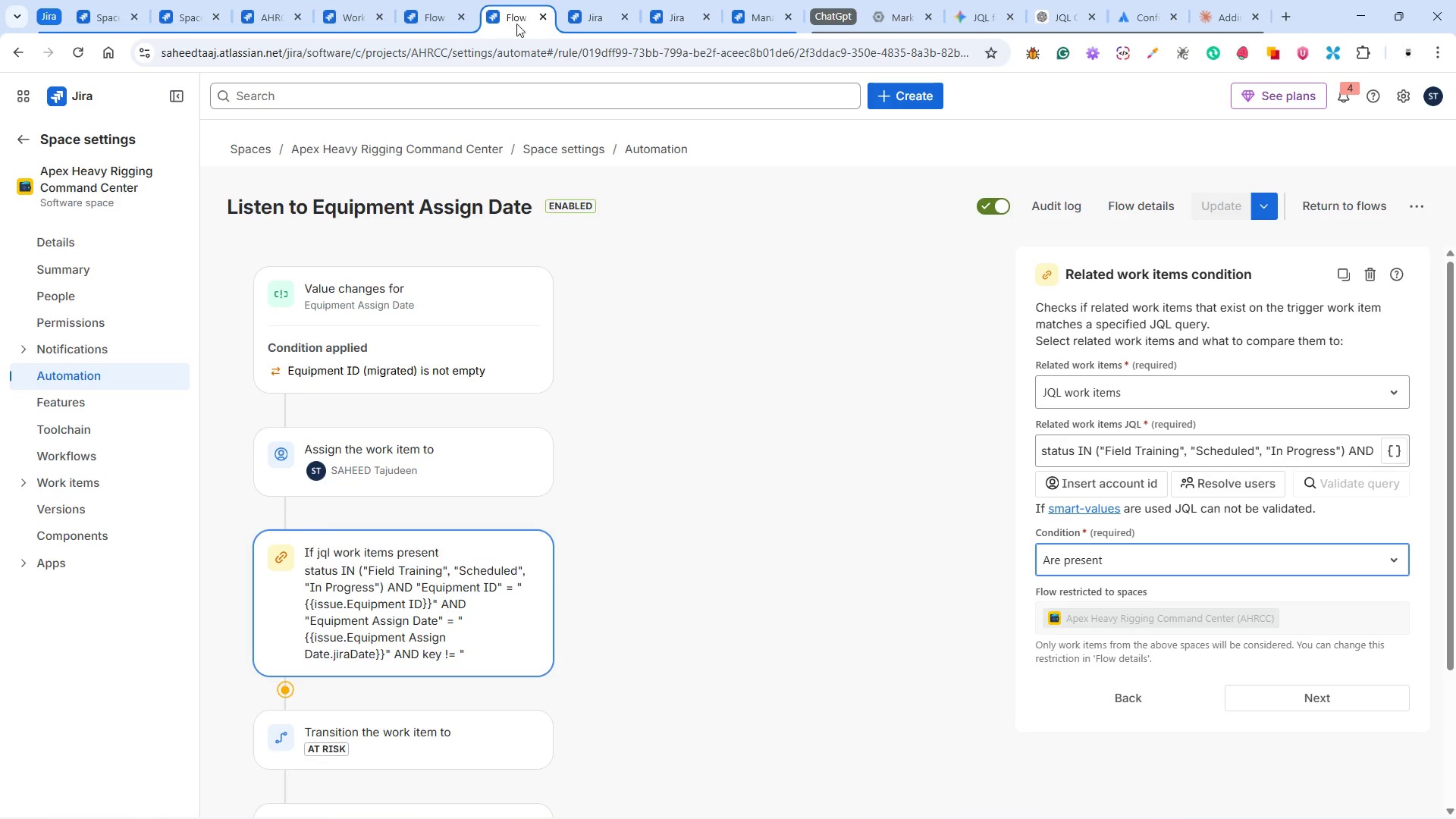 
left_click([592, 23])
 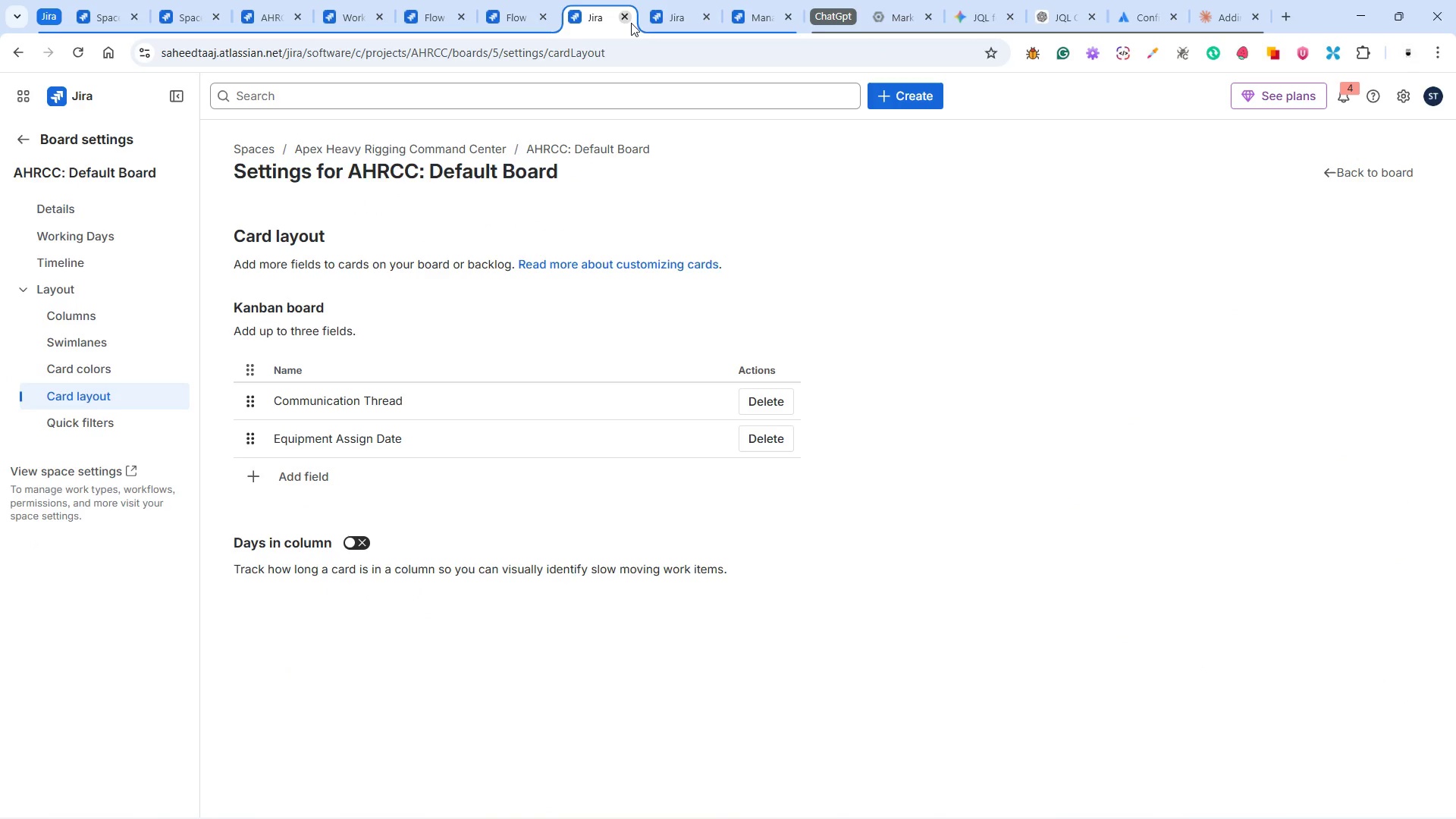 
left_click([673, 11])
 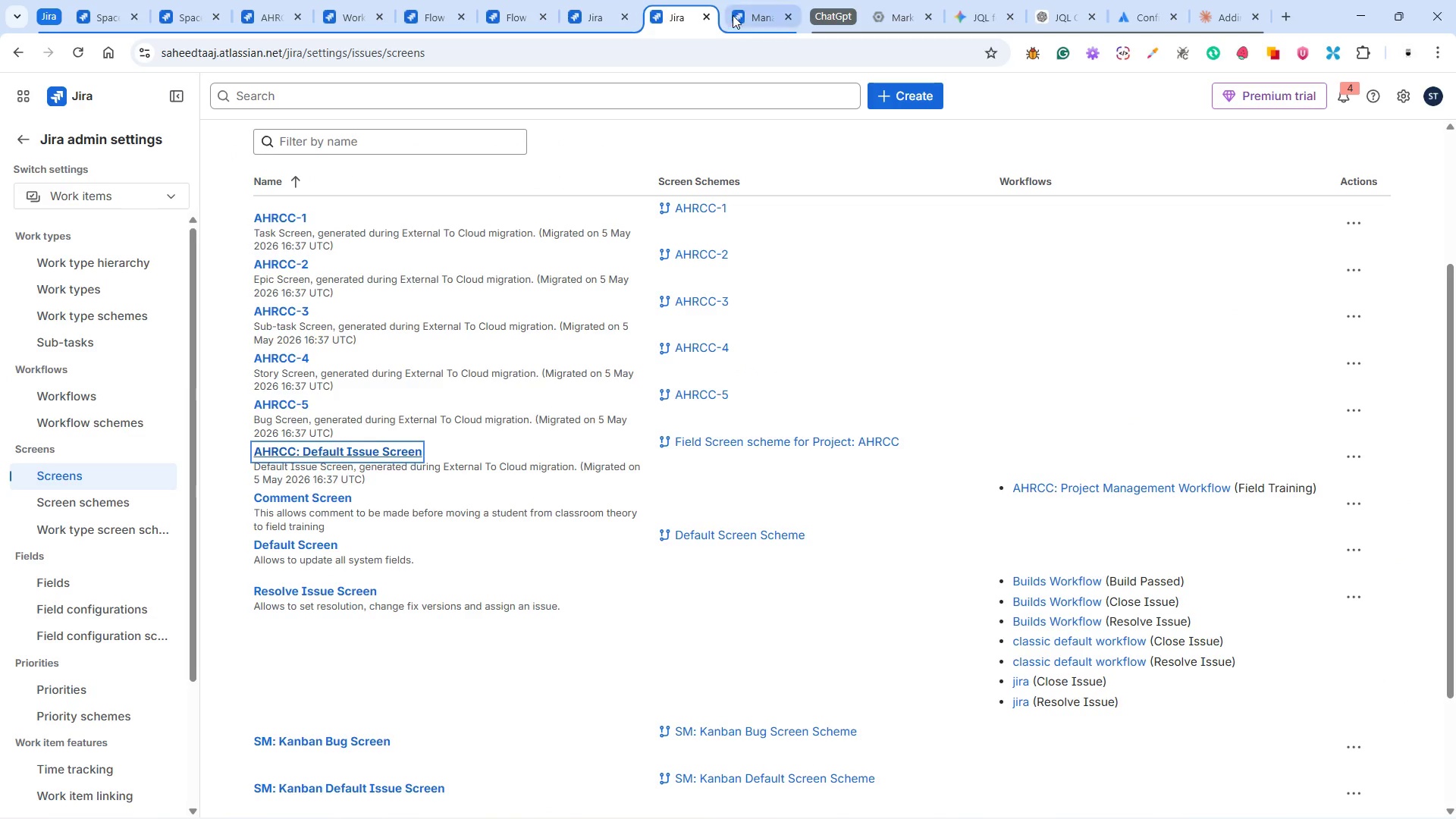 
left_click([745, 10])
 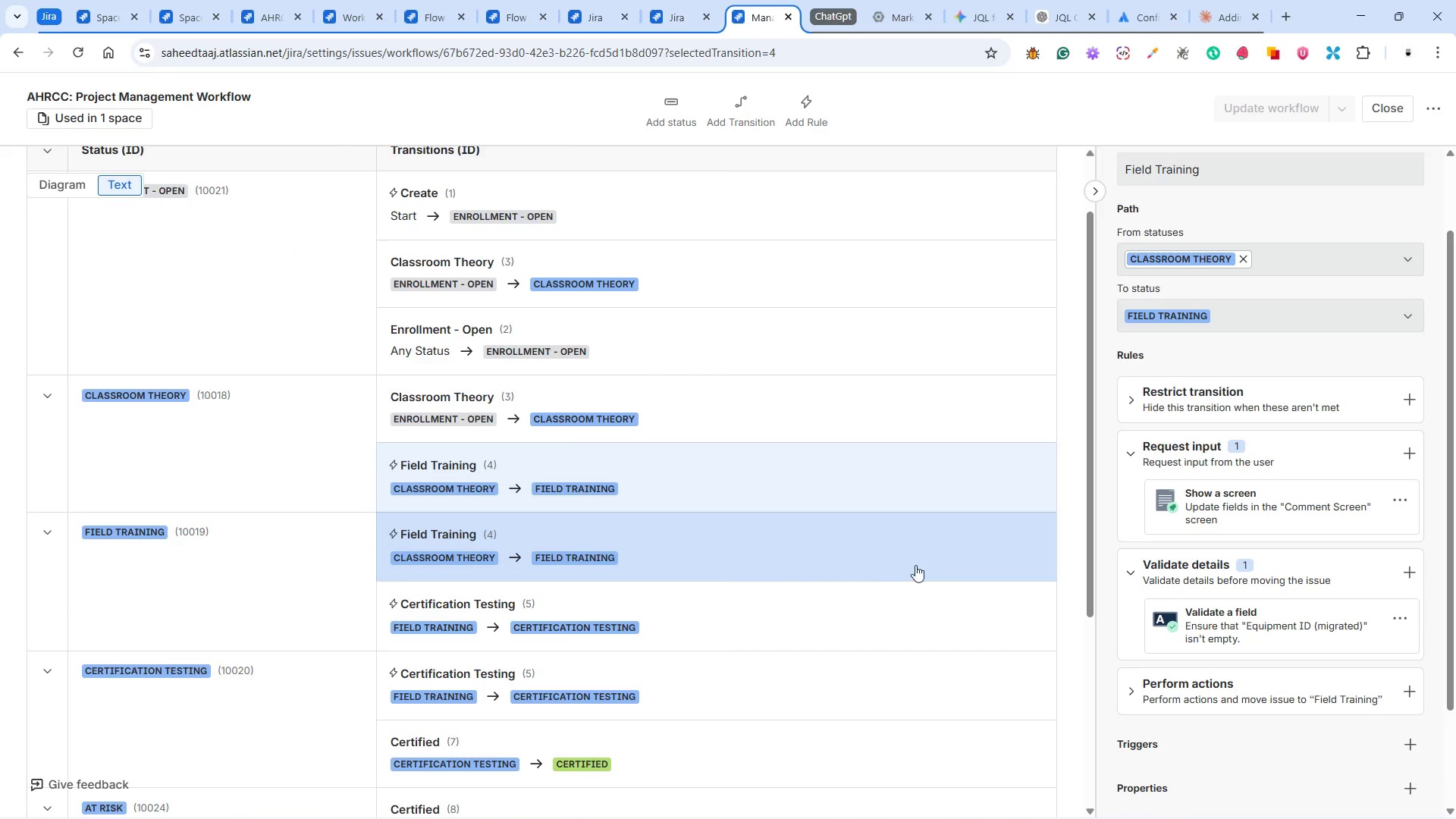 
scroll: coordinate [1296, 654], scroll_direction: down, amount: 6.0
 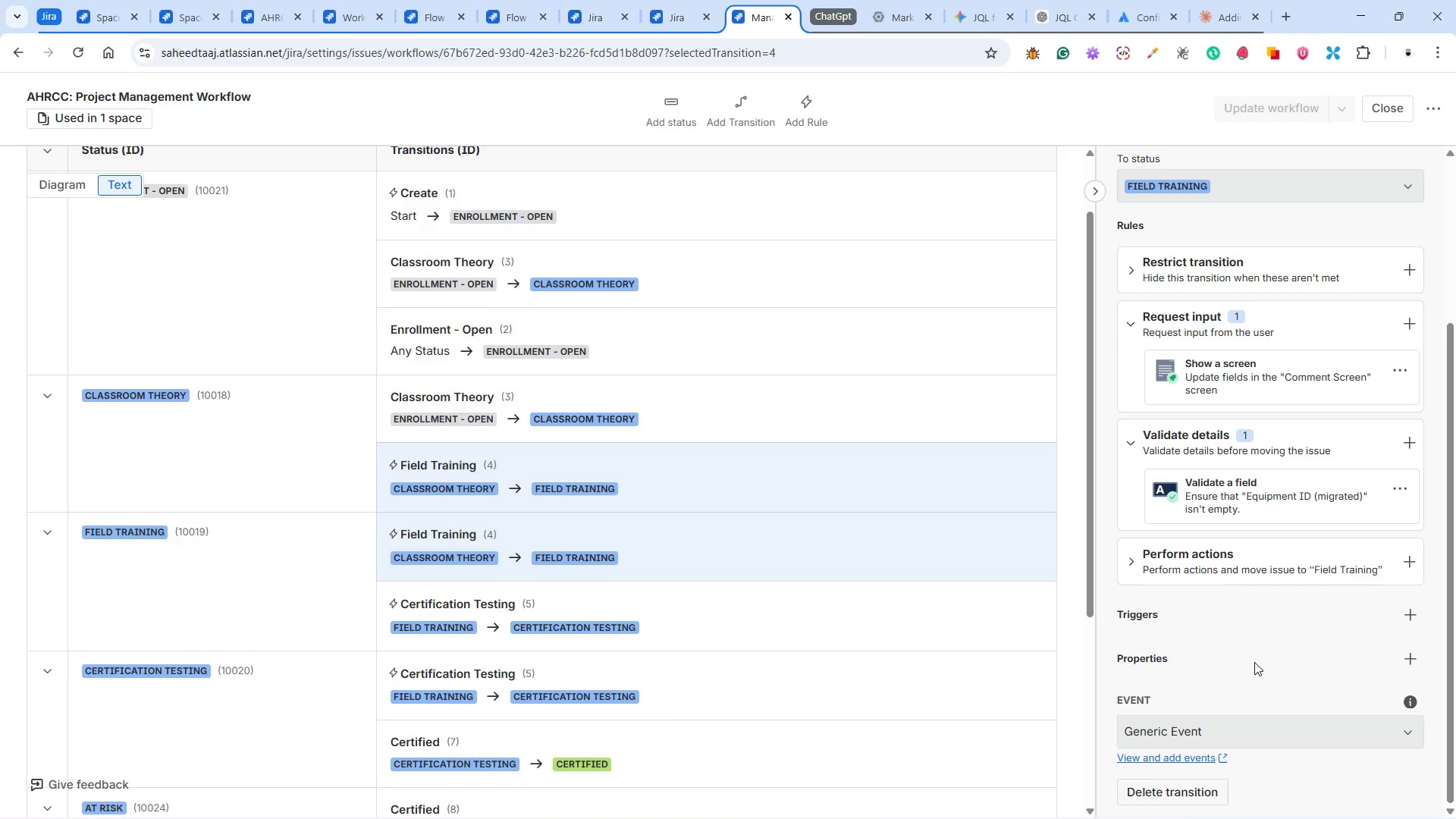 
left_click([1224, 608])
 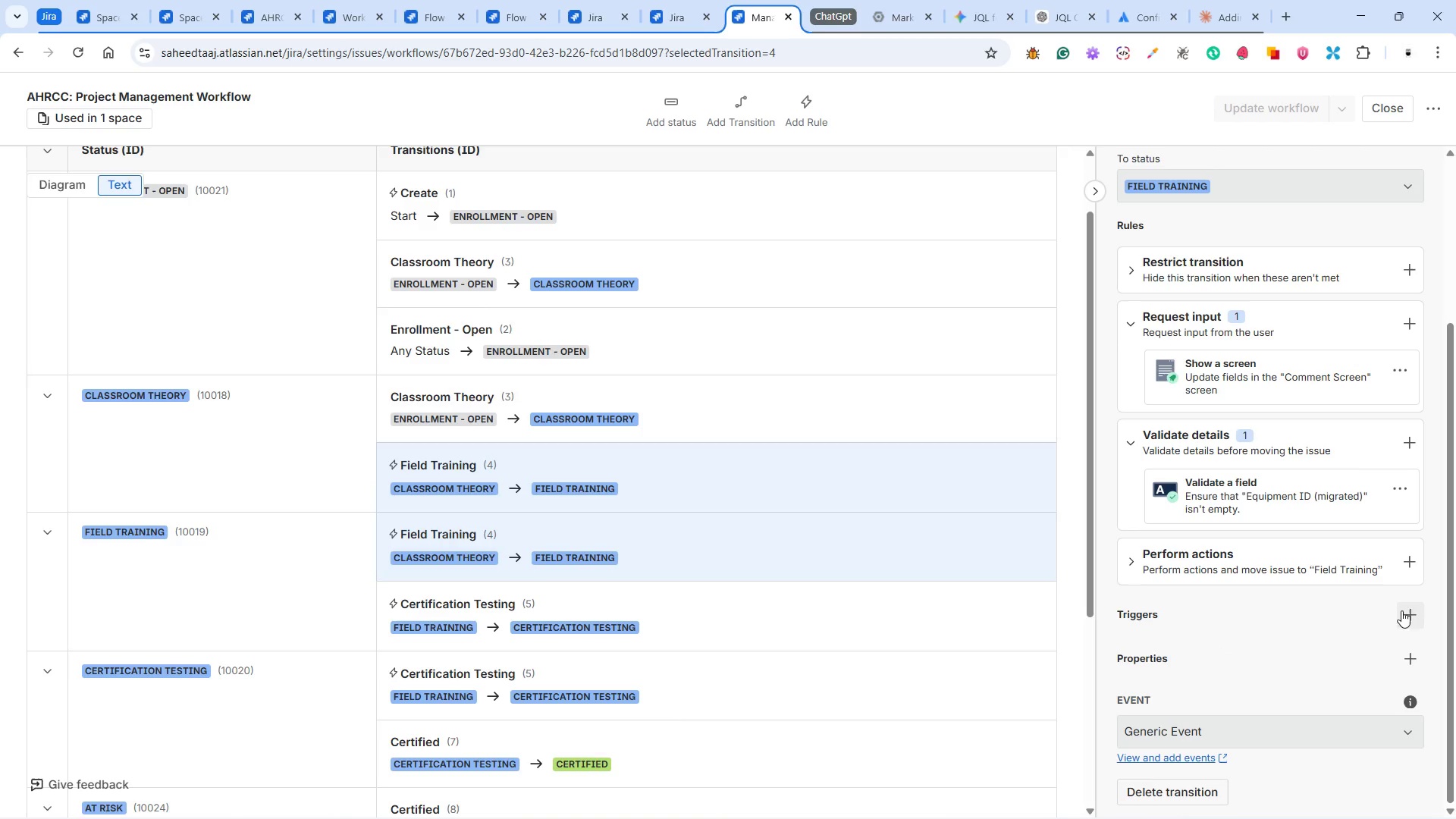 
left_click([1410, 610])
 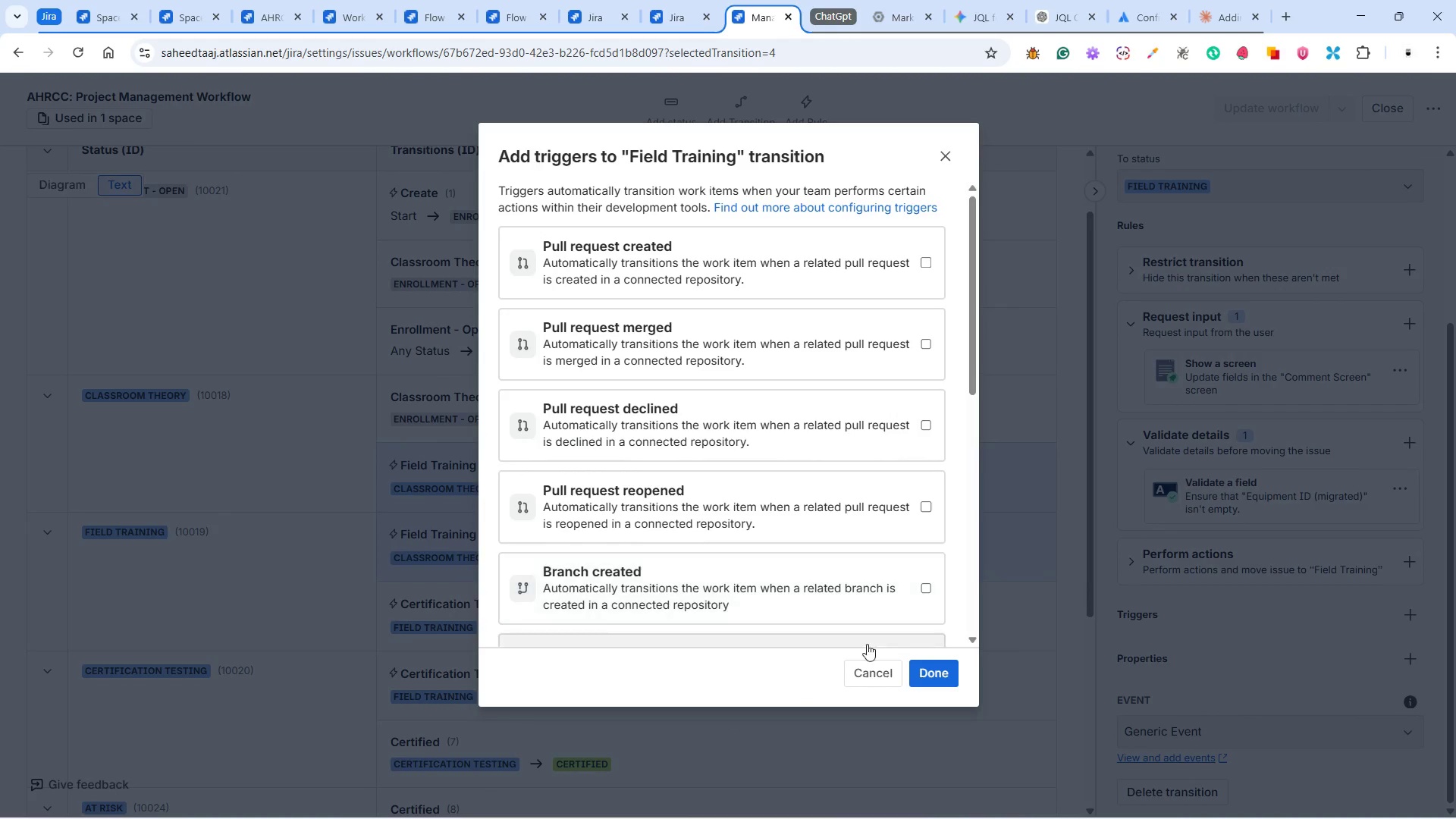 
left_click([872, 669])
 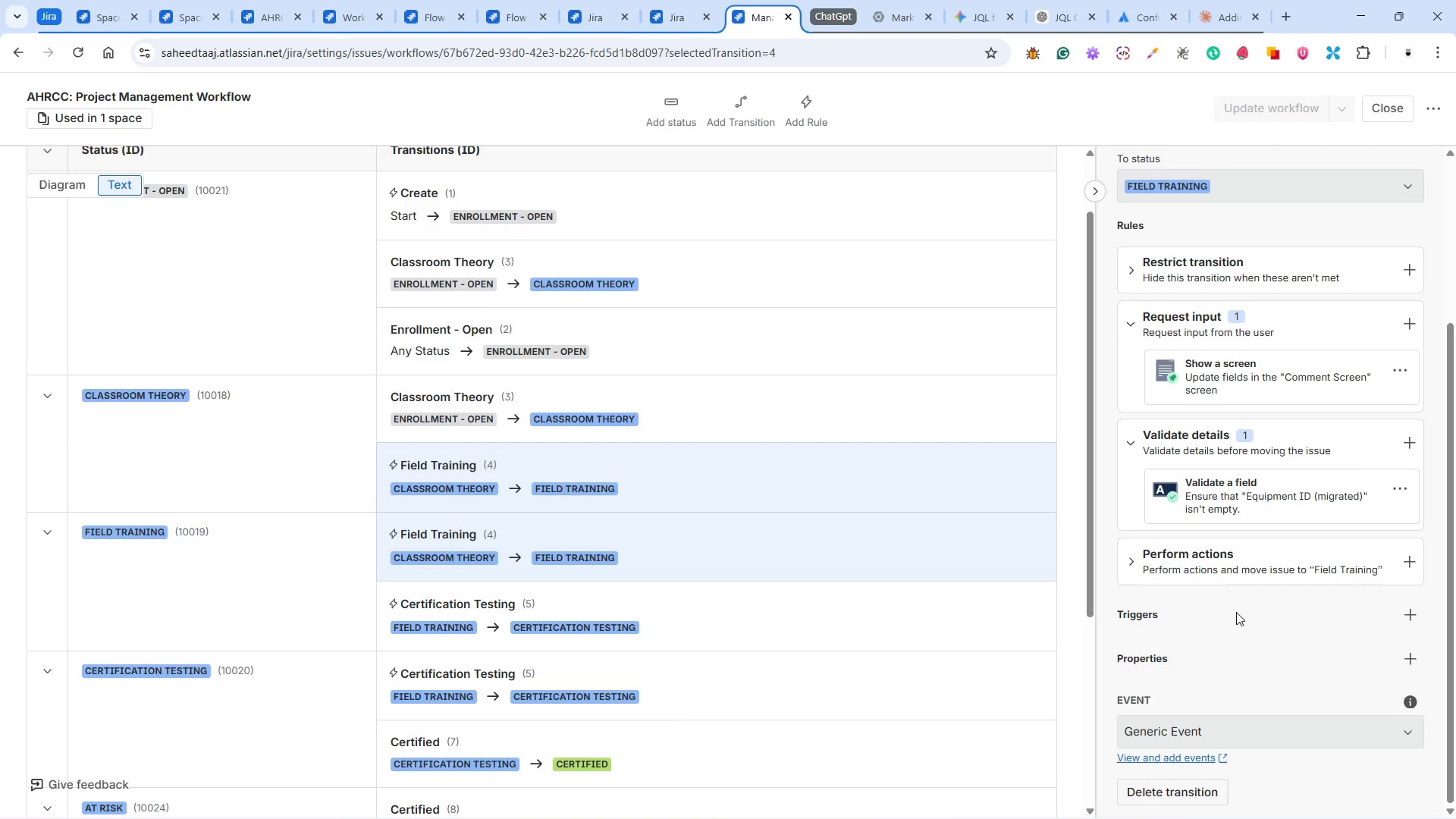 
scroll: coordinate [1220, 577], scroll_direction: none, amount: 0.0
 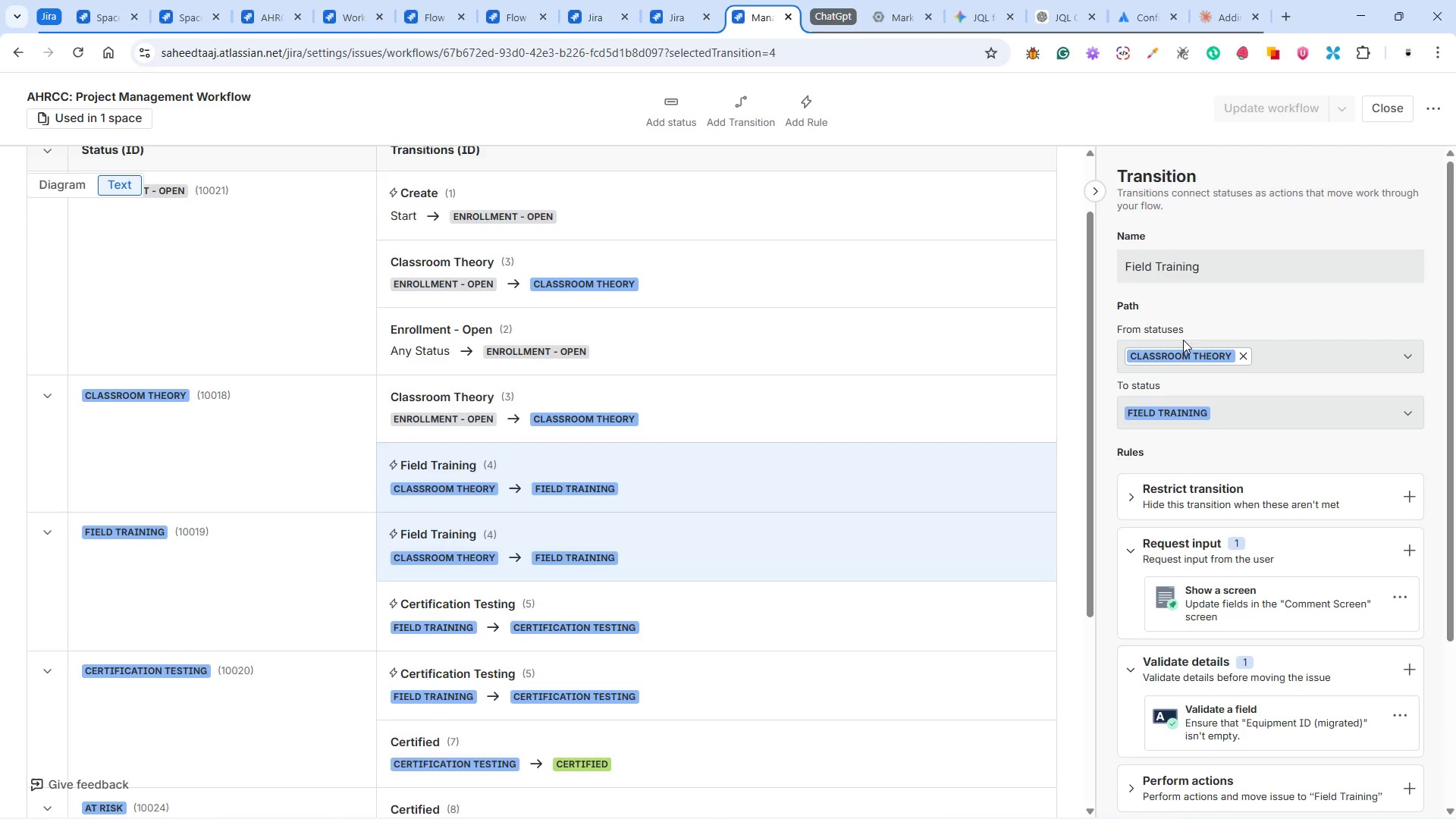 
scroll: coordinate [1331, 237], scroll_direction: up, amount: 6.0
 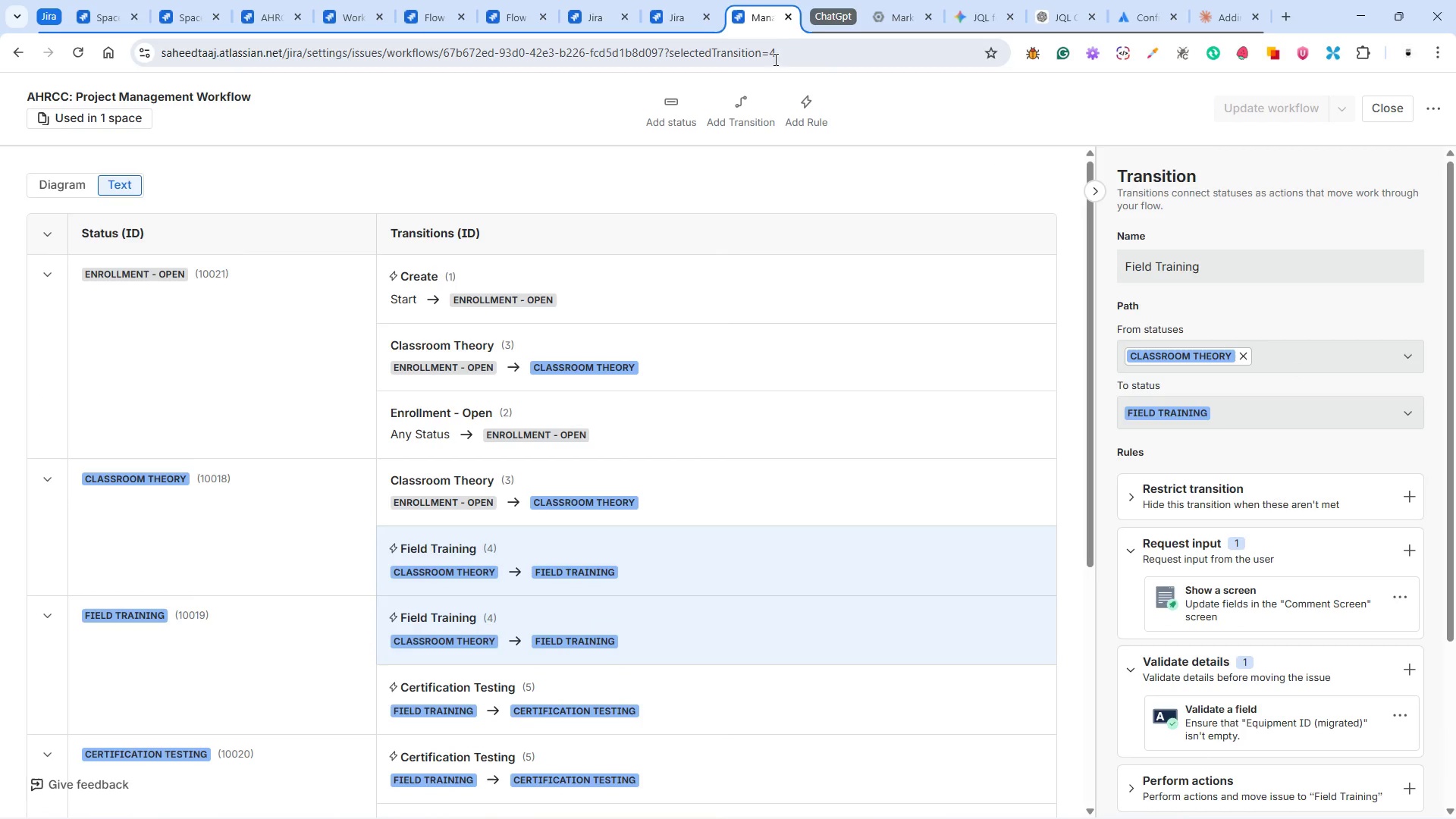 
right_click([754, 17])
 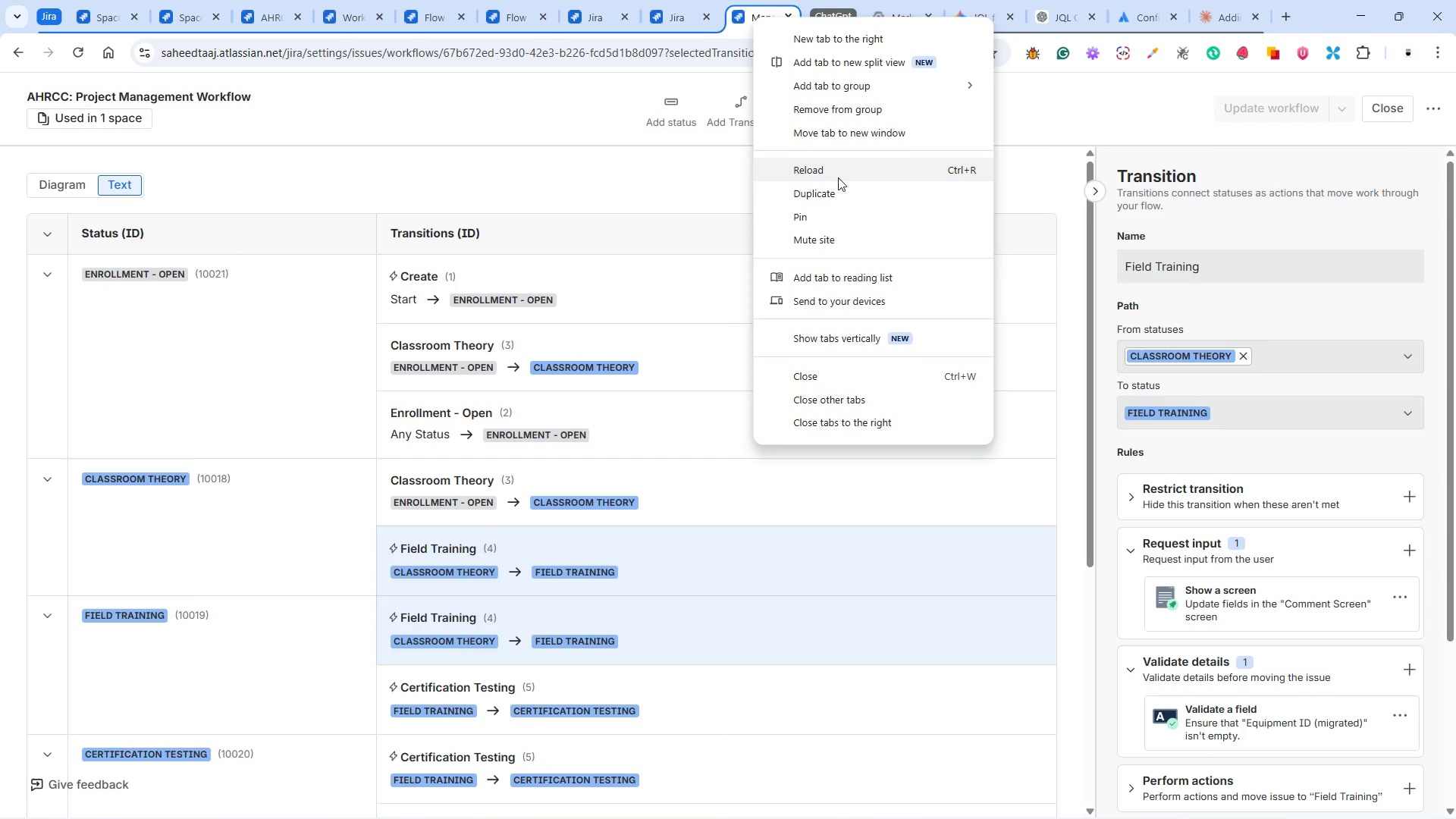 
left_click([833, 187])
 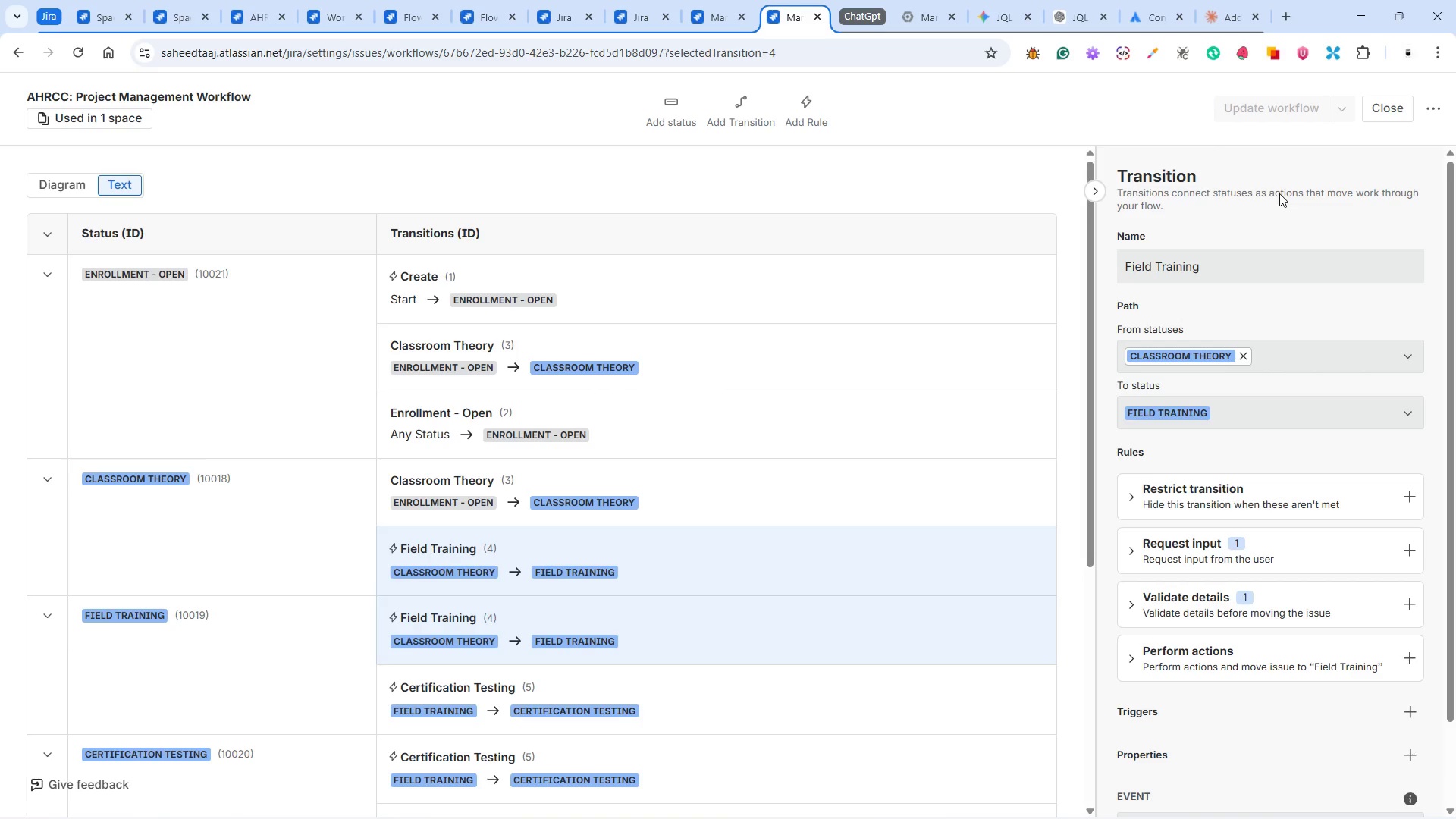 
wait(44.91)
 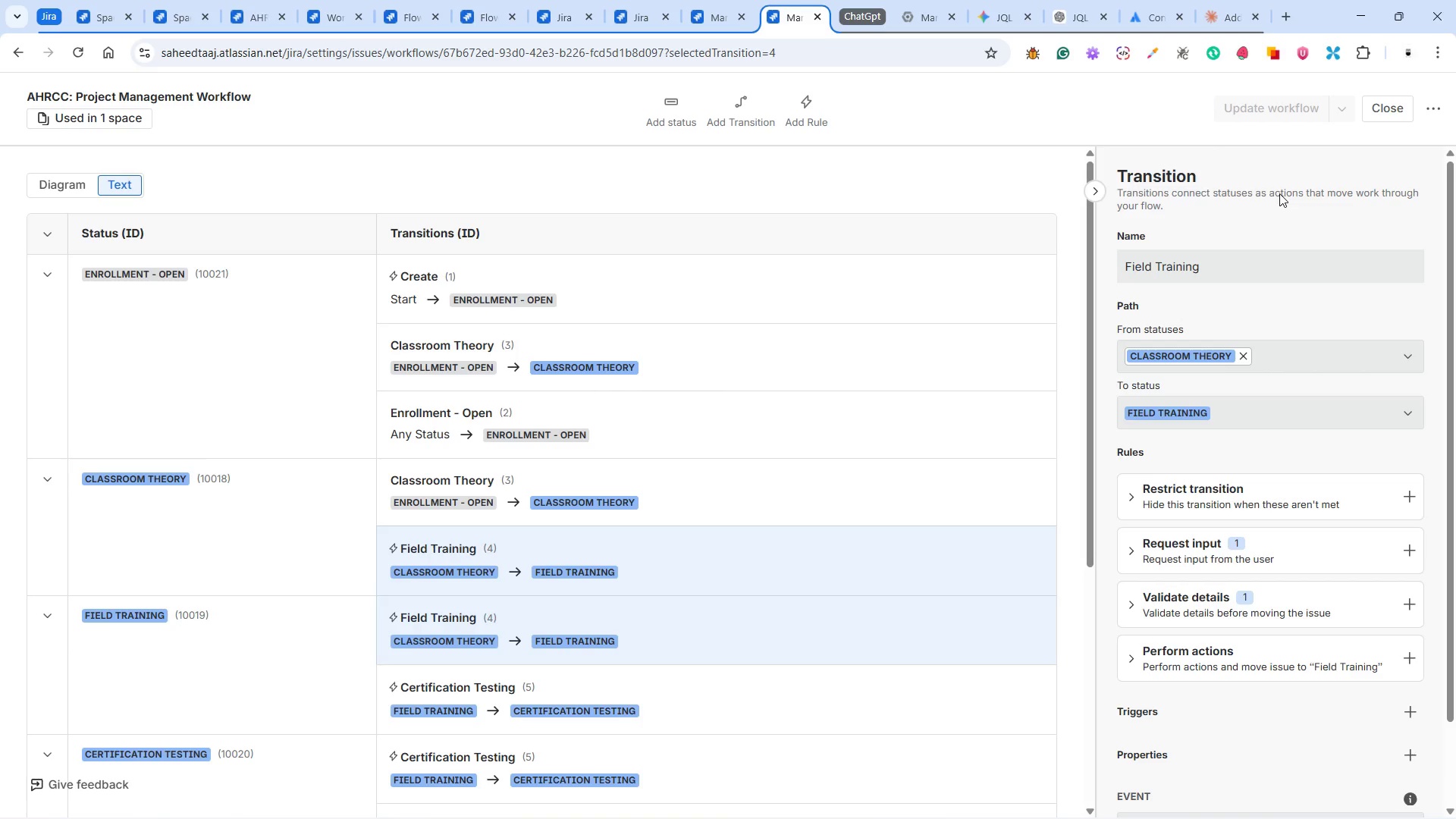 
left_click([1388, 103])
 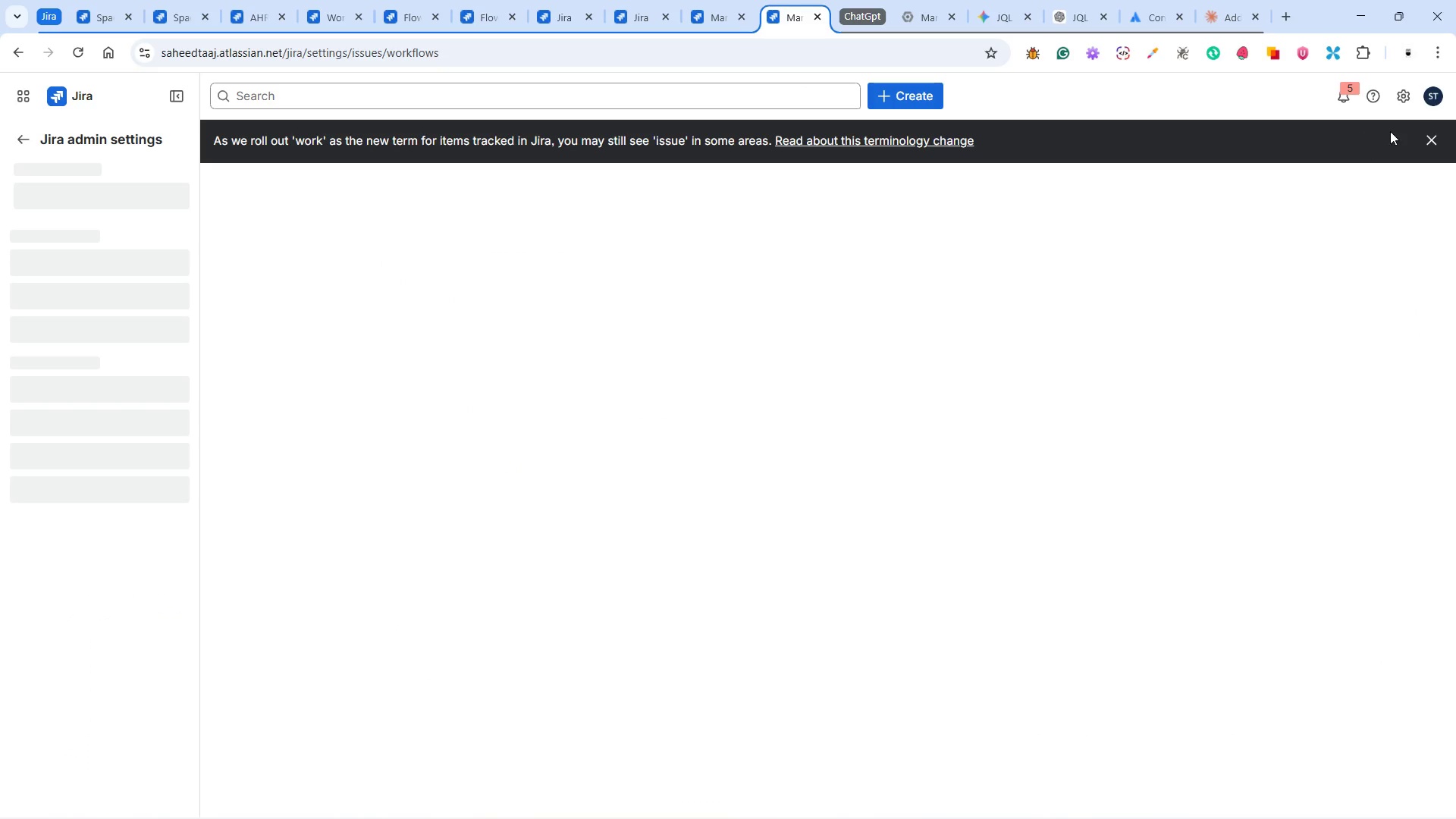 
left_click([1436, 96])
 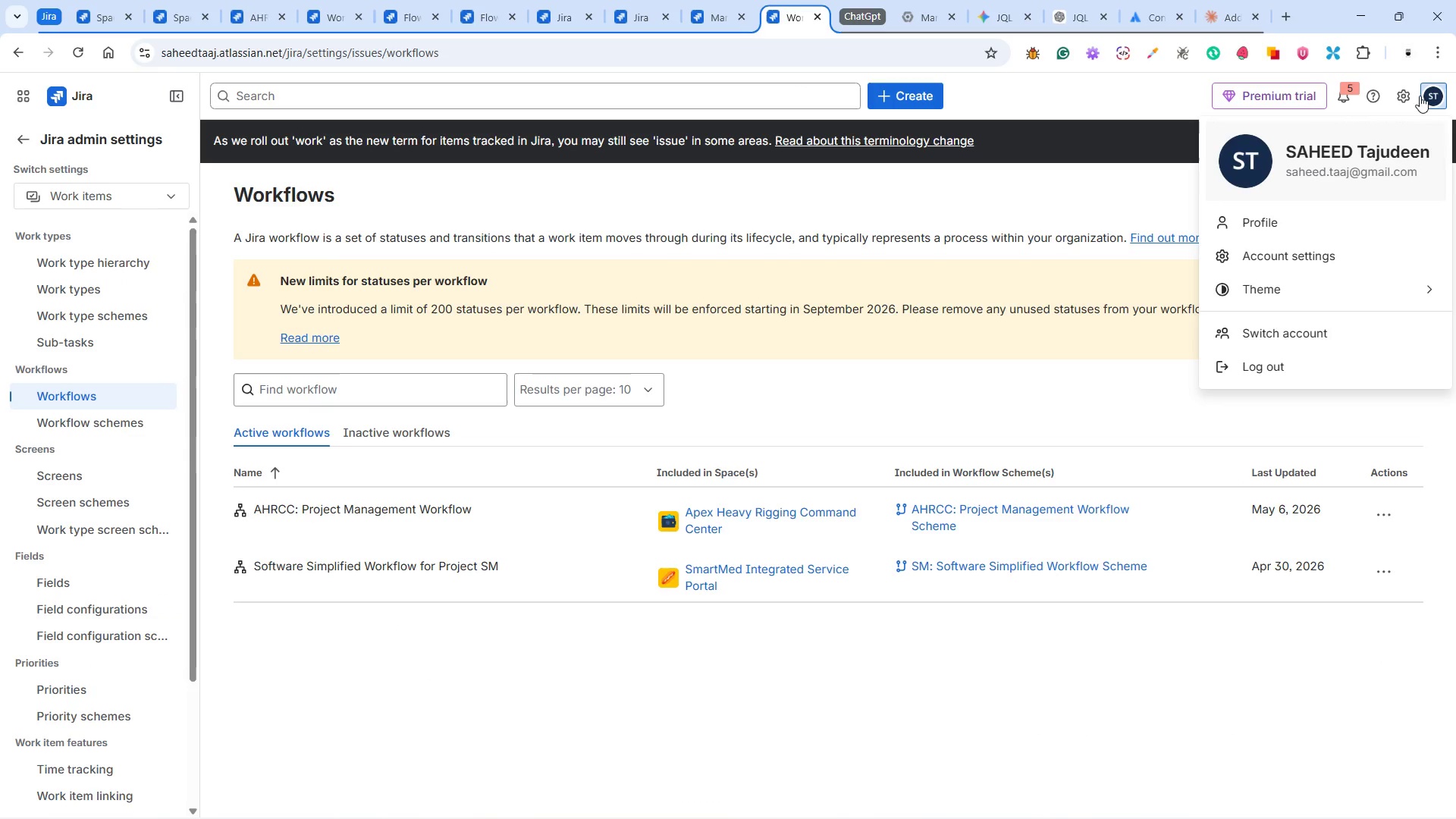 
left_click([1404, 89])
 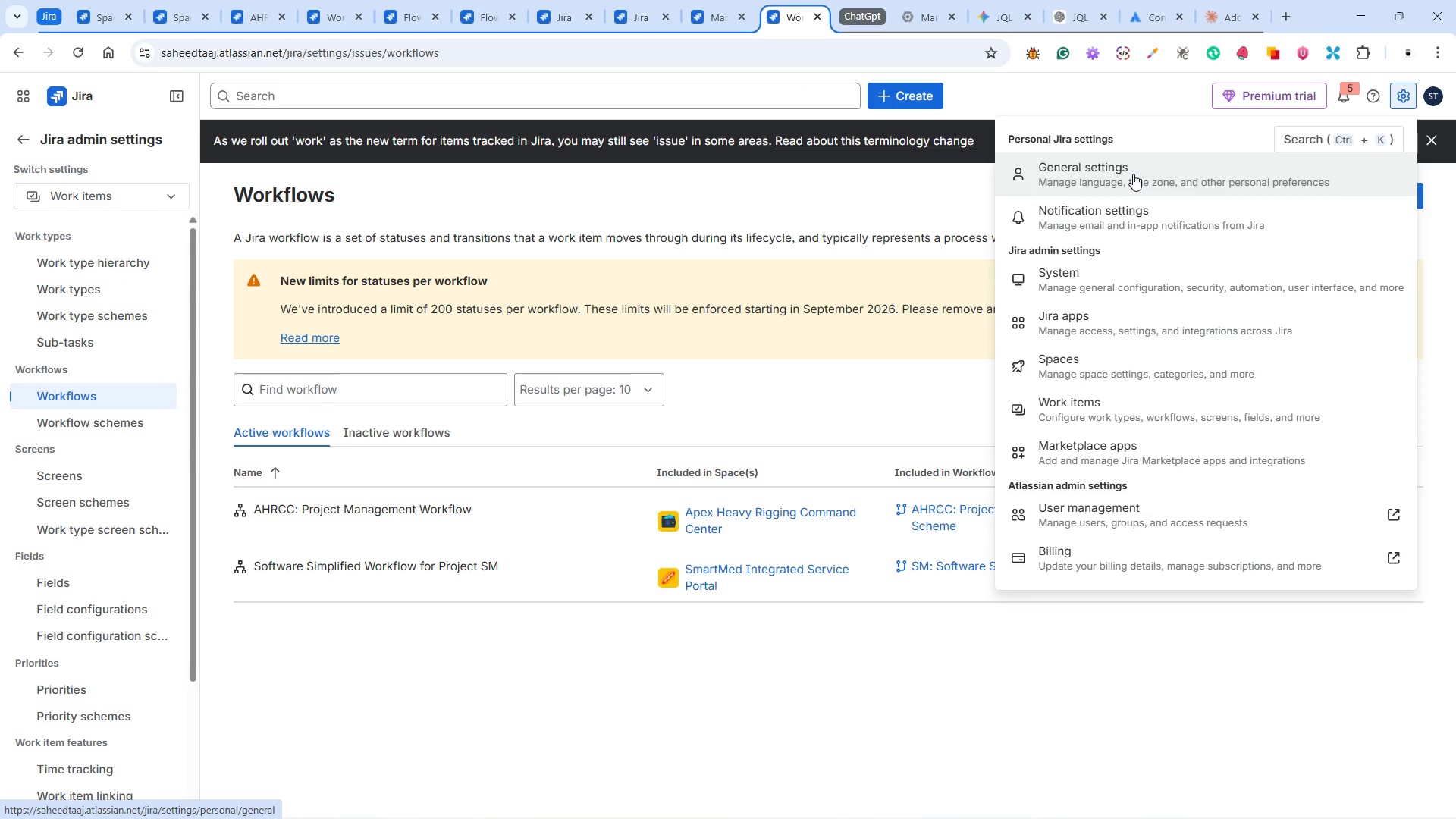 
left_click([1071, 328])
 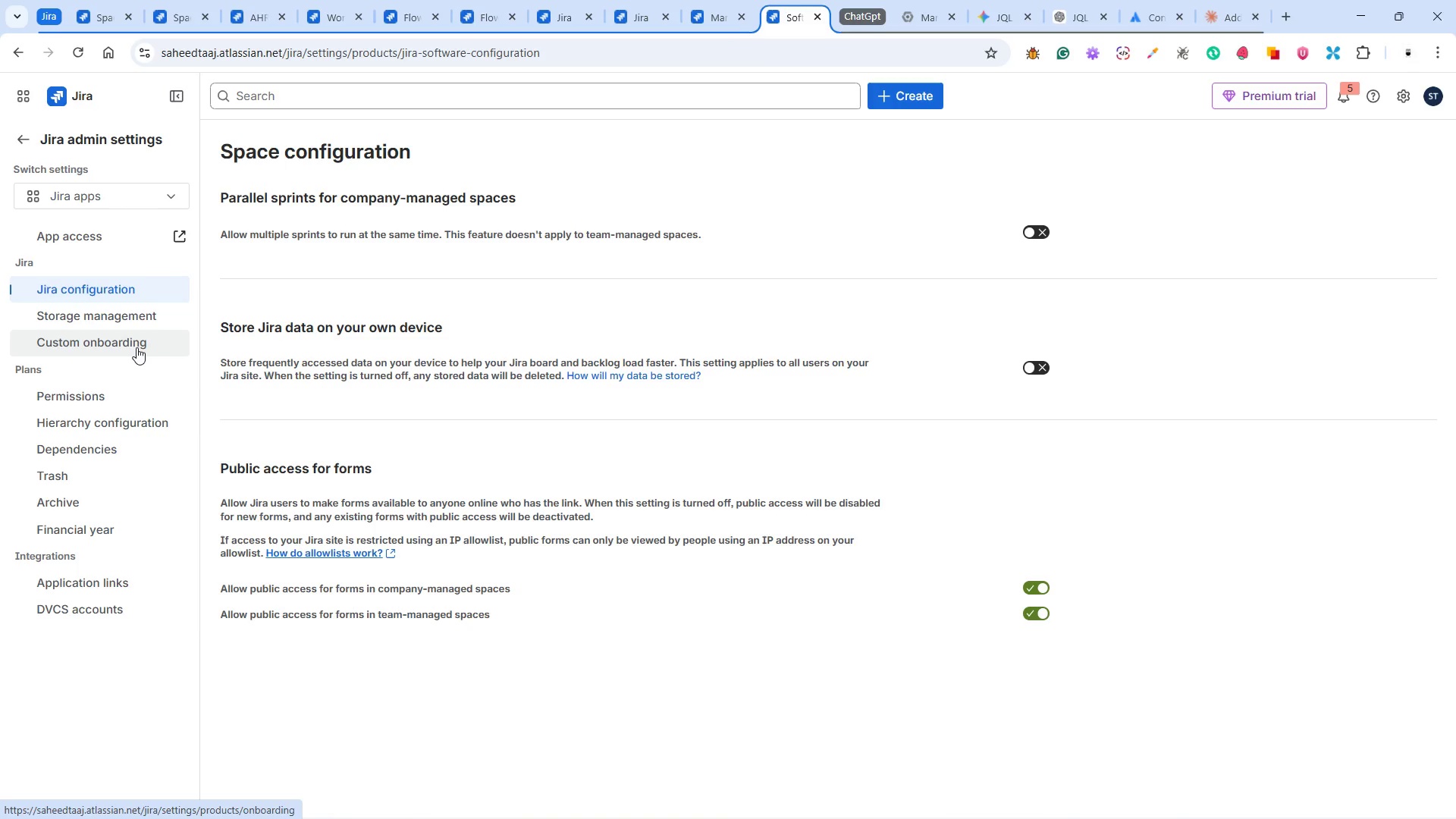 
wait(27.22)
 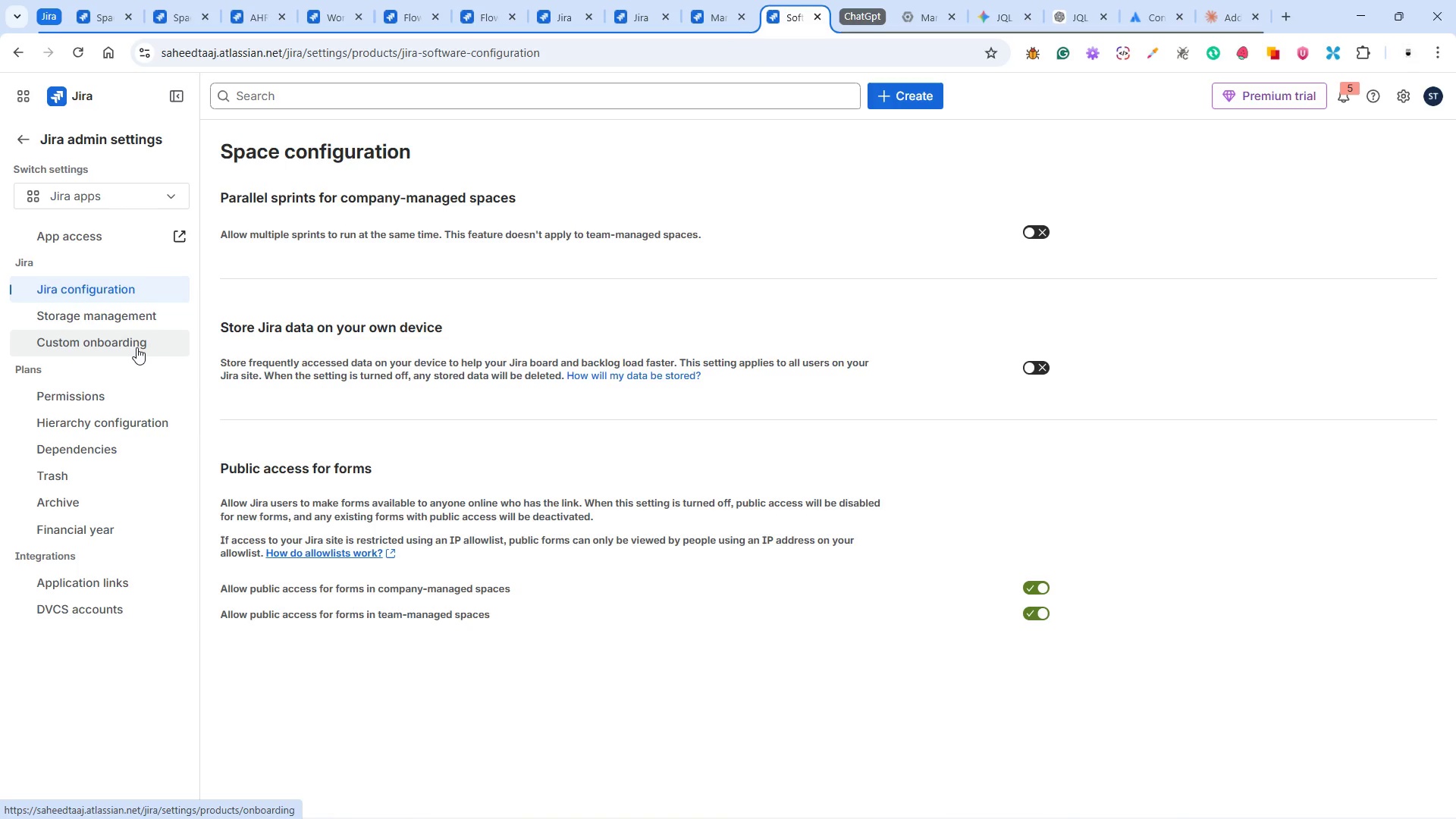 
left_click([112, 207])
 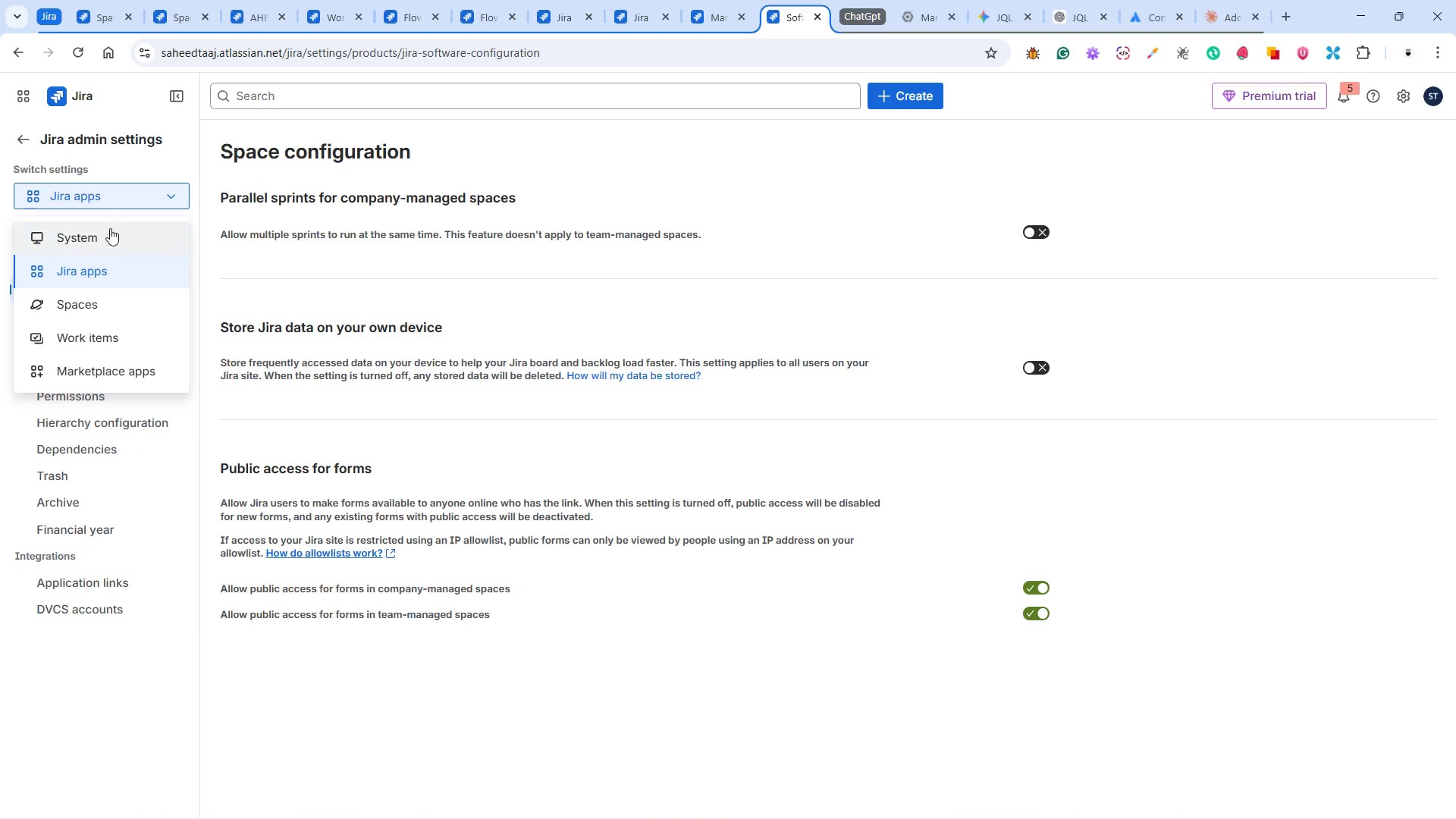 
left_click([111, 234])
 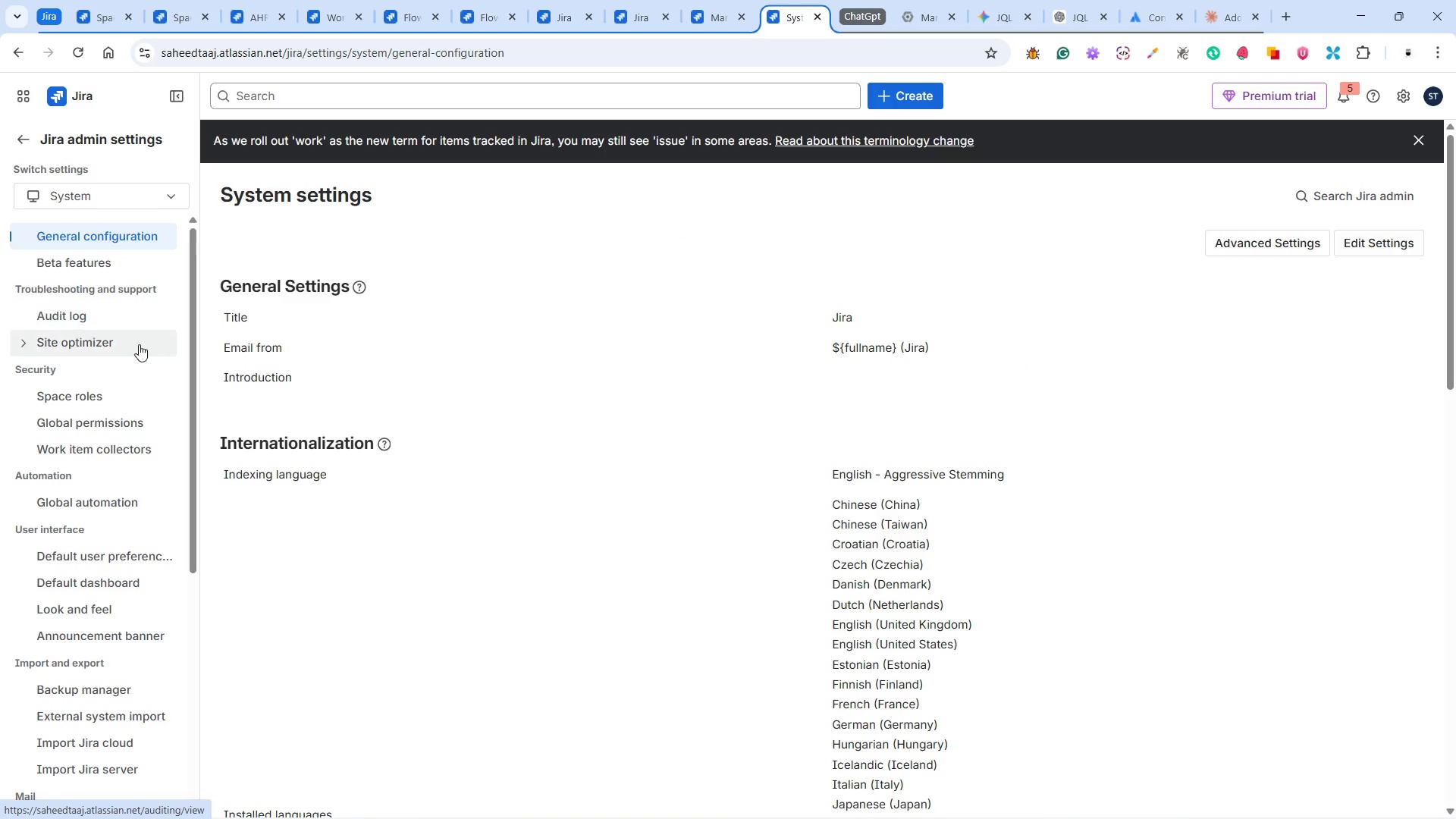 
scroll: coordinate [125, 371], scroll_direction: down, amount: 1.0
 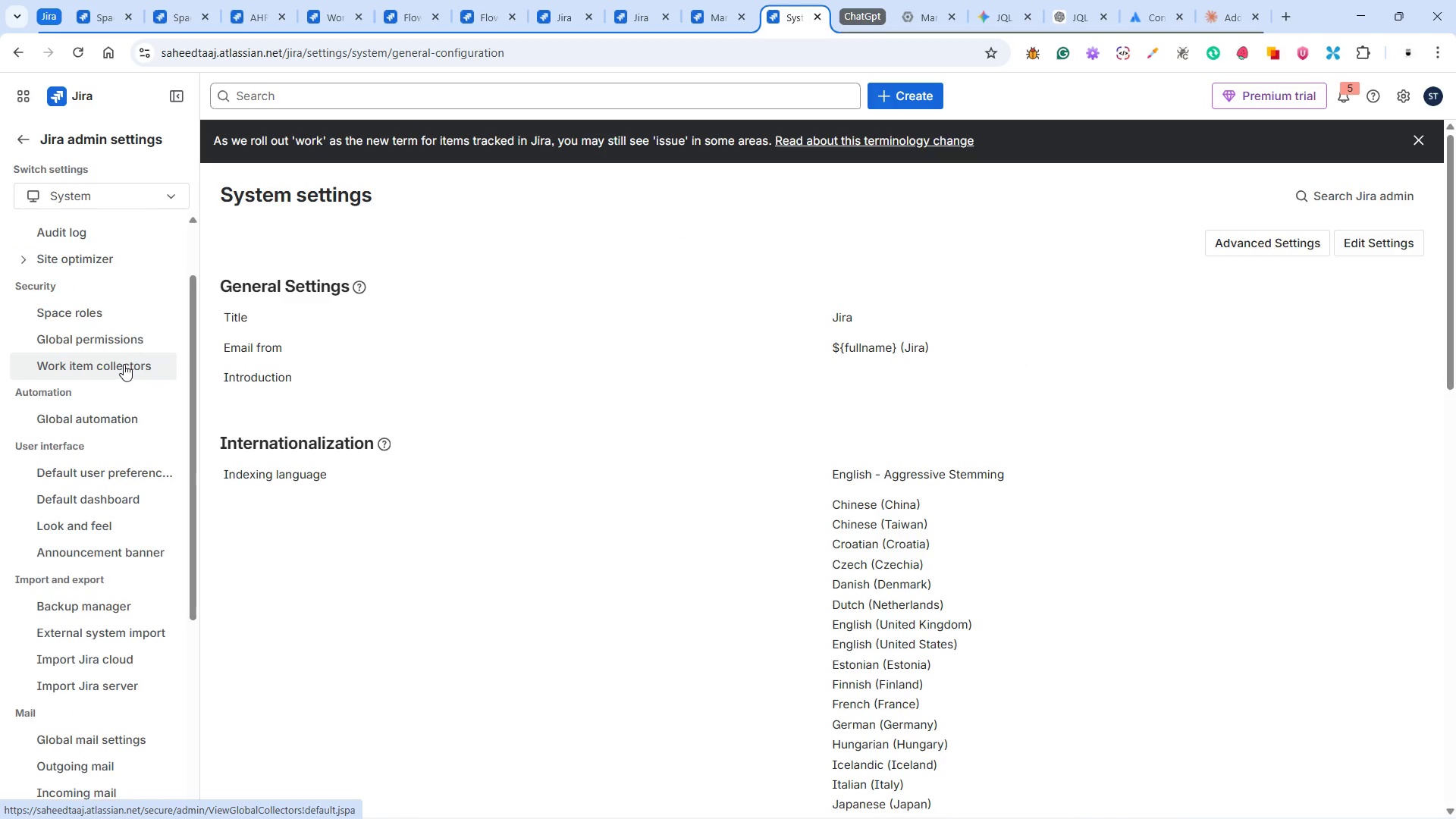 
scroll: coordinate [124, 364], scroll_direction: up, amount: 1.0
 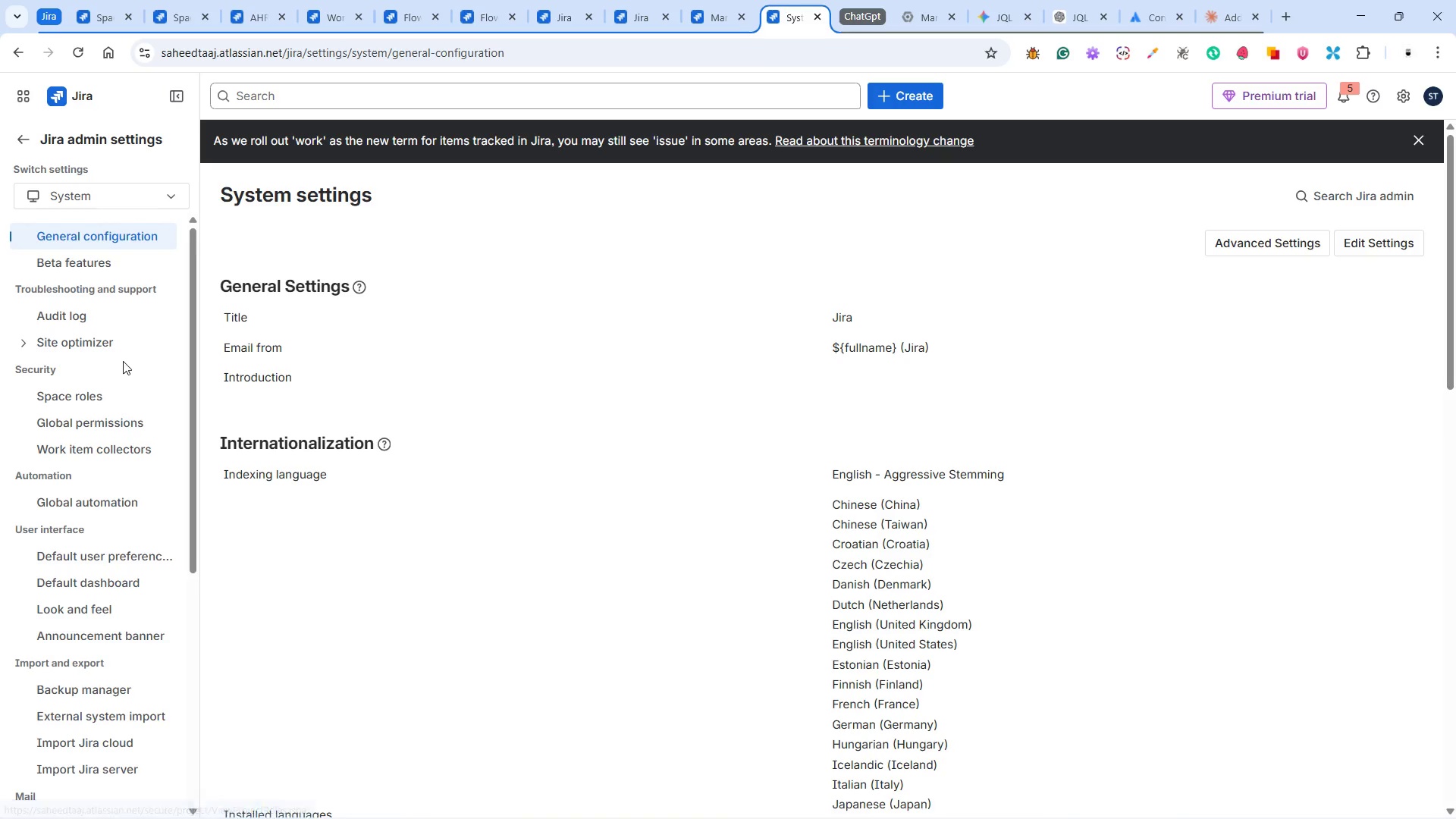 
scroll: coordinate [121, 591], scroll_direction: down, amount: 20.0
 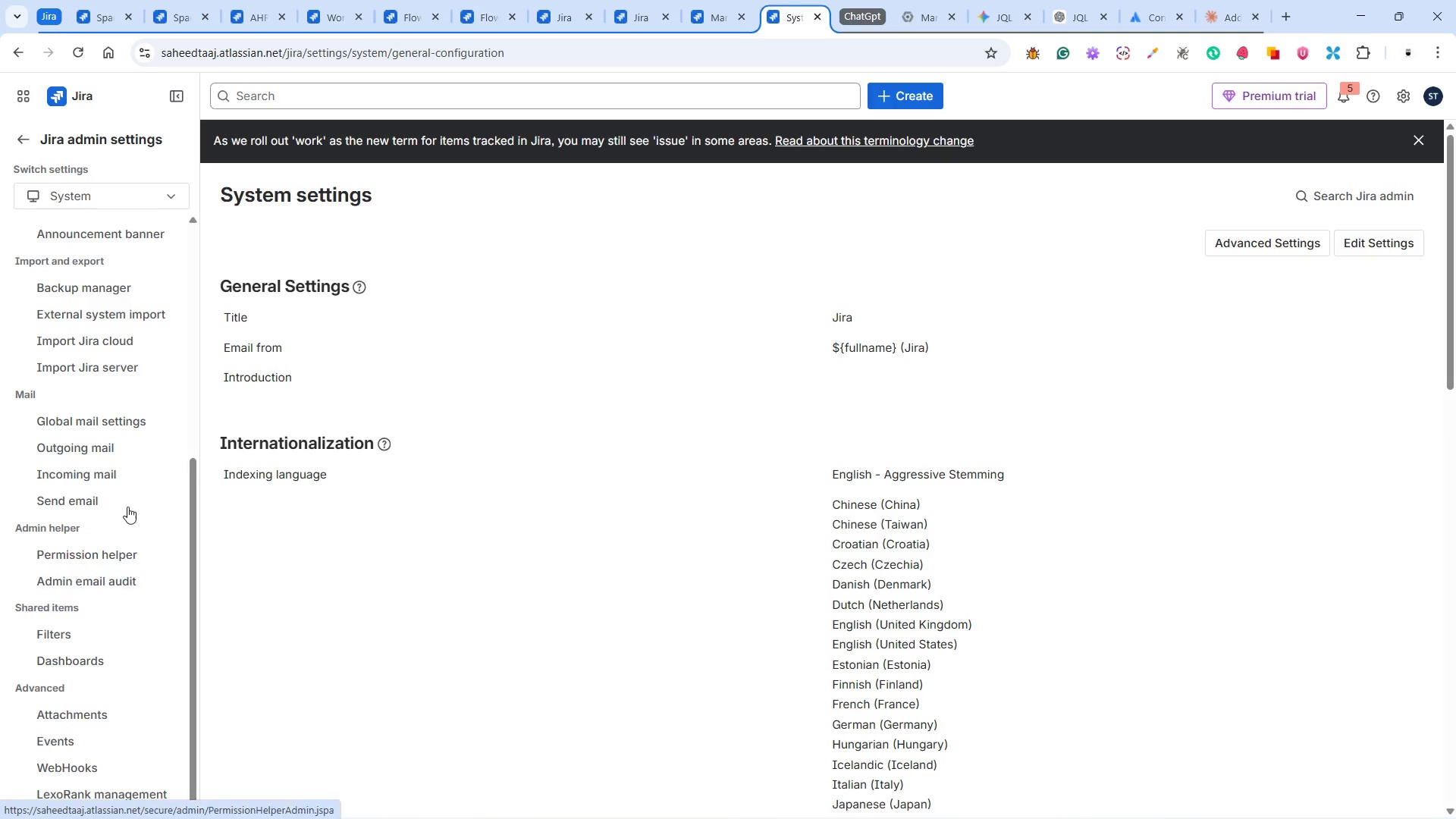 
left_click([102, 195])
 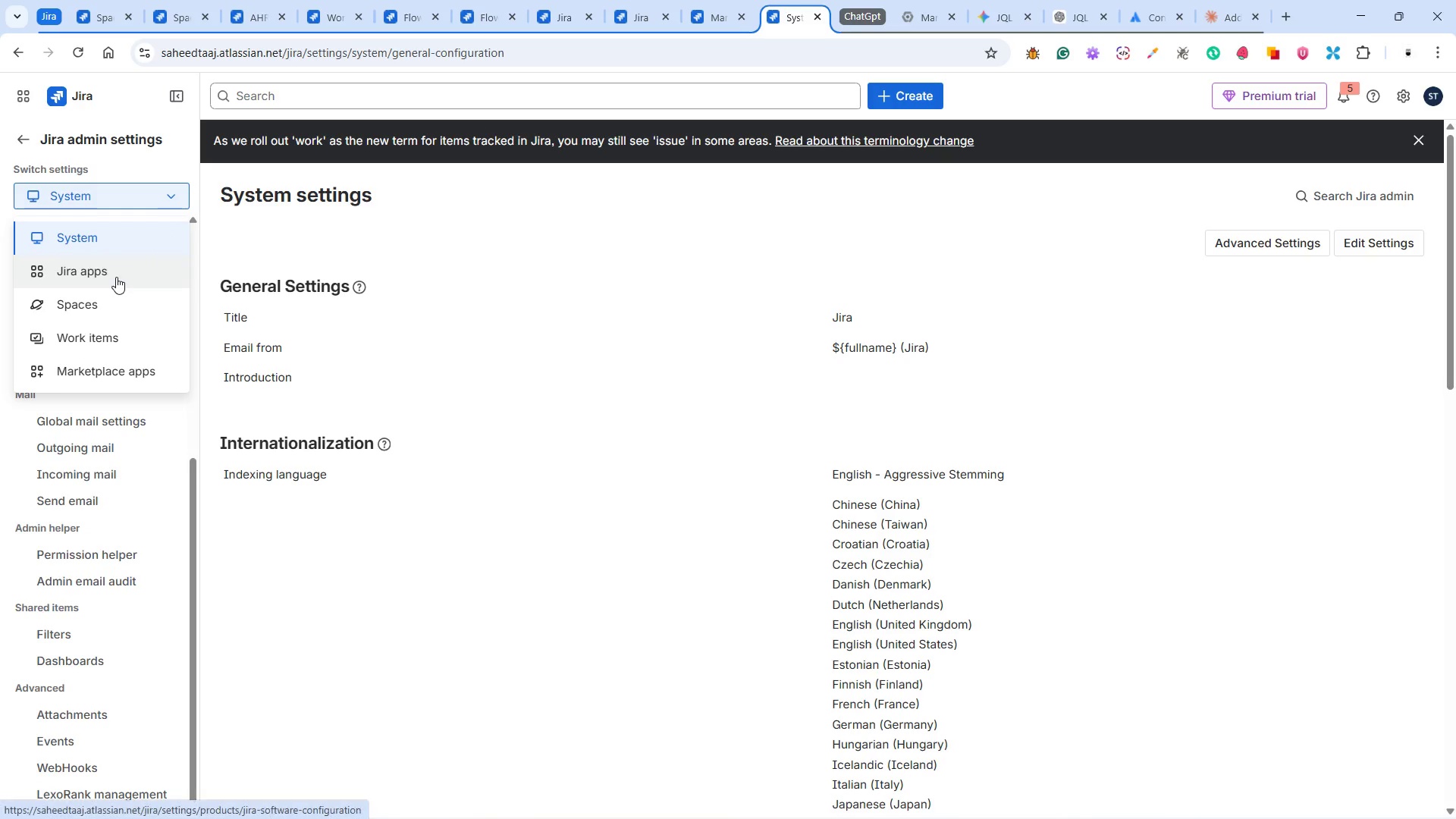 
left_click([116, 277])
 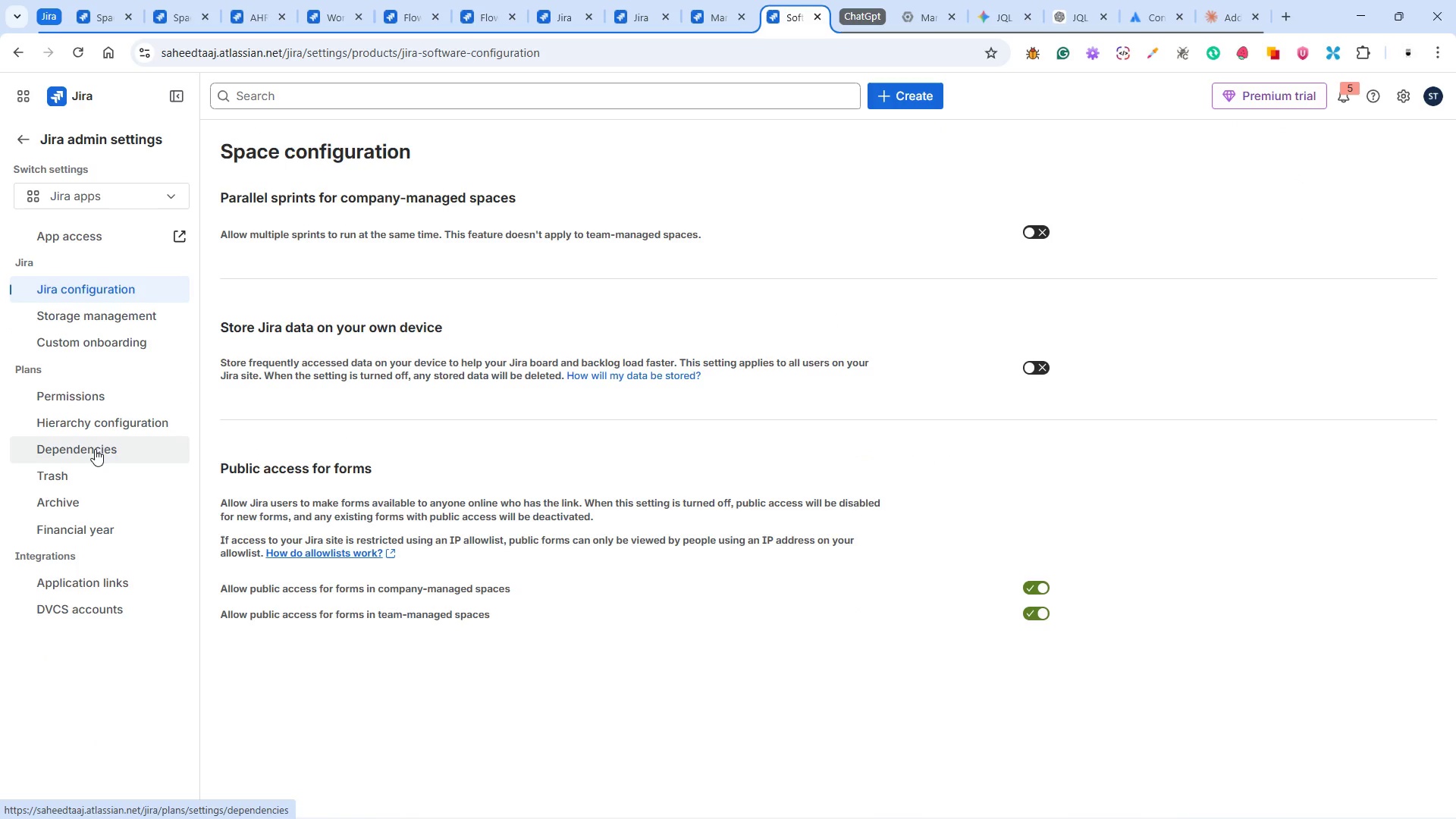 
wait(6.67)
 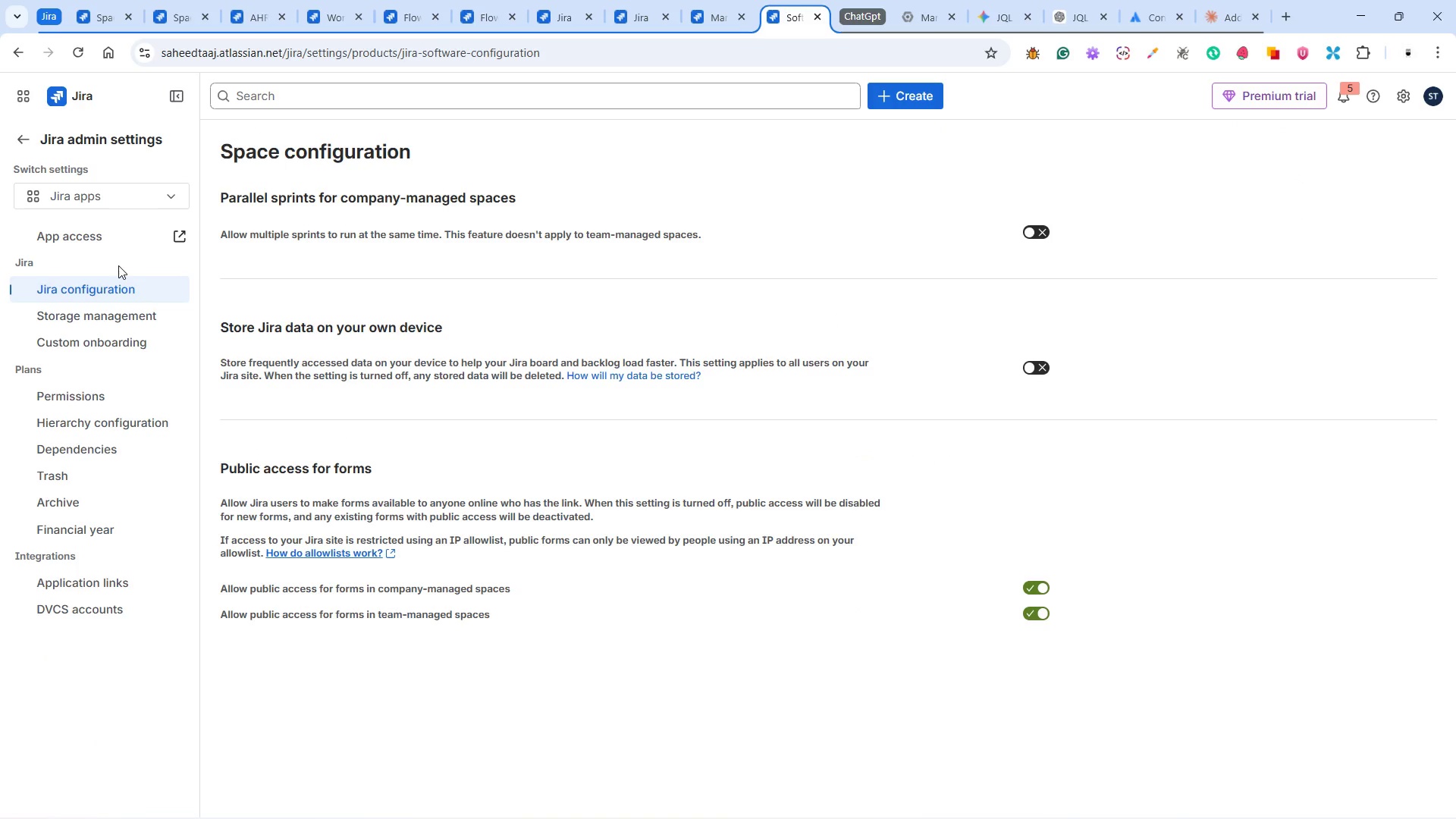 
left_click([118, 422])
 